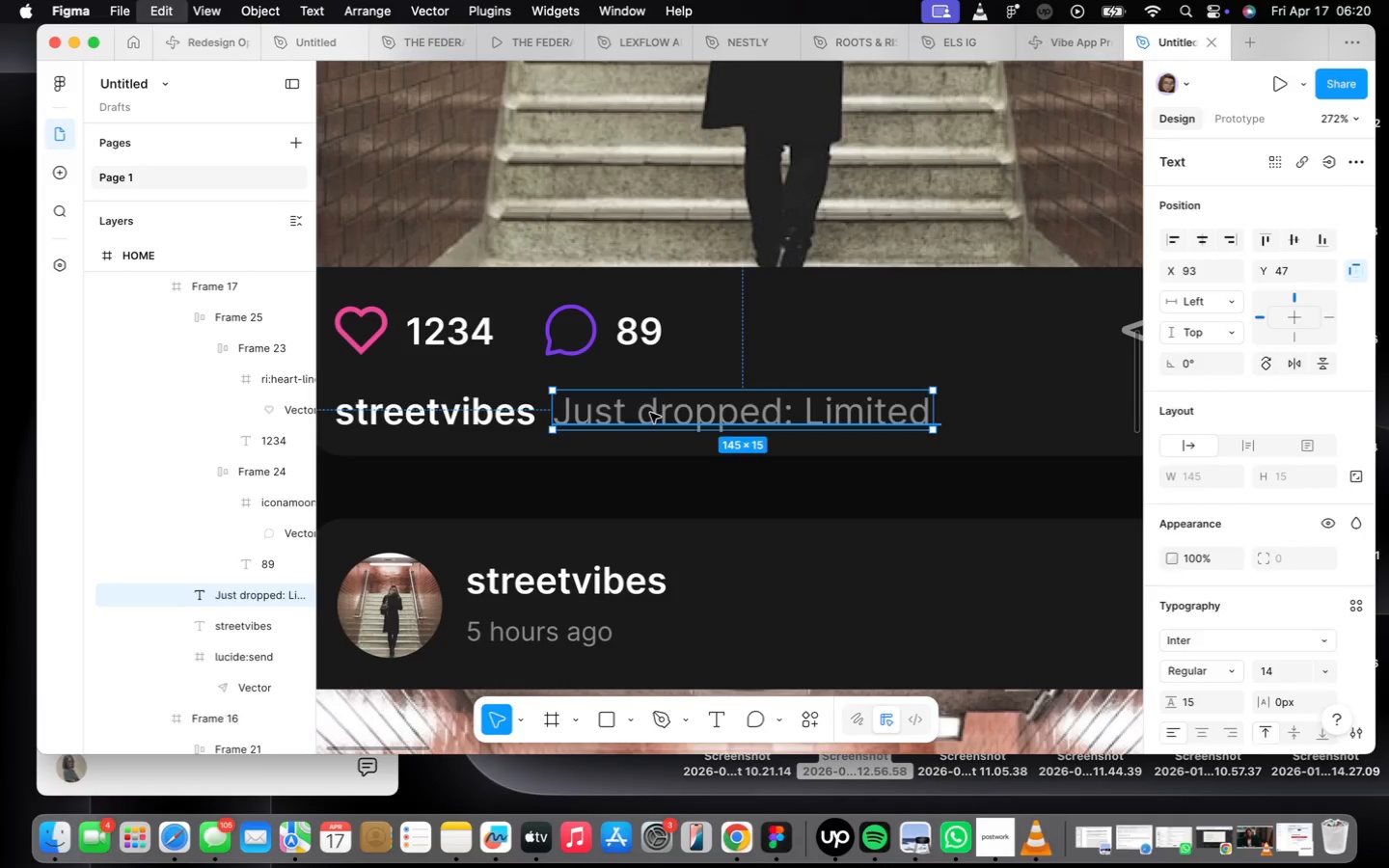 
key(Meta+X)
 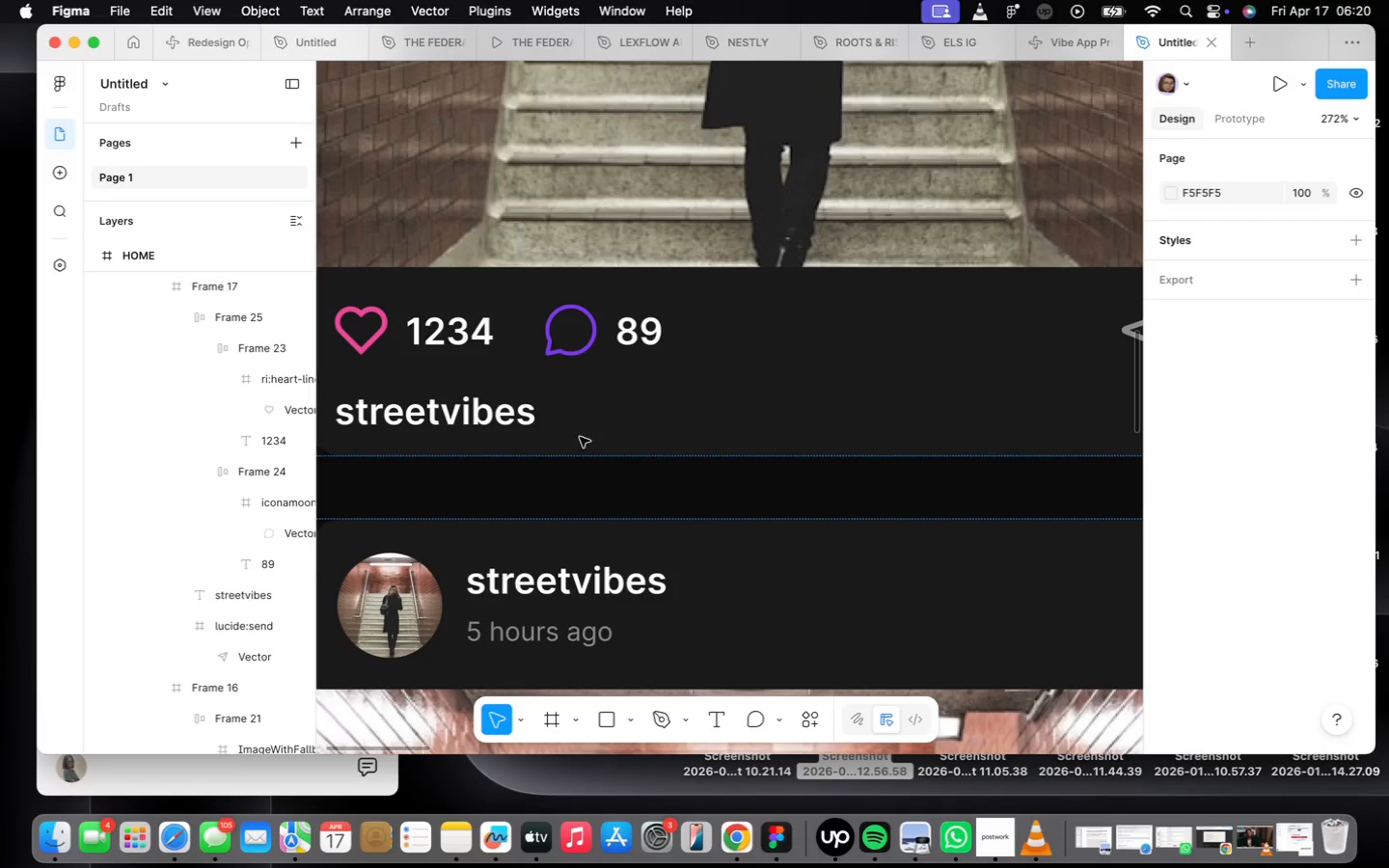 
left_click([491, 420])
 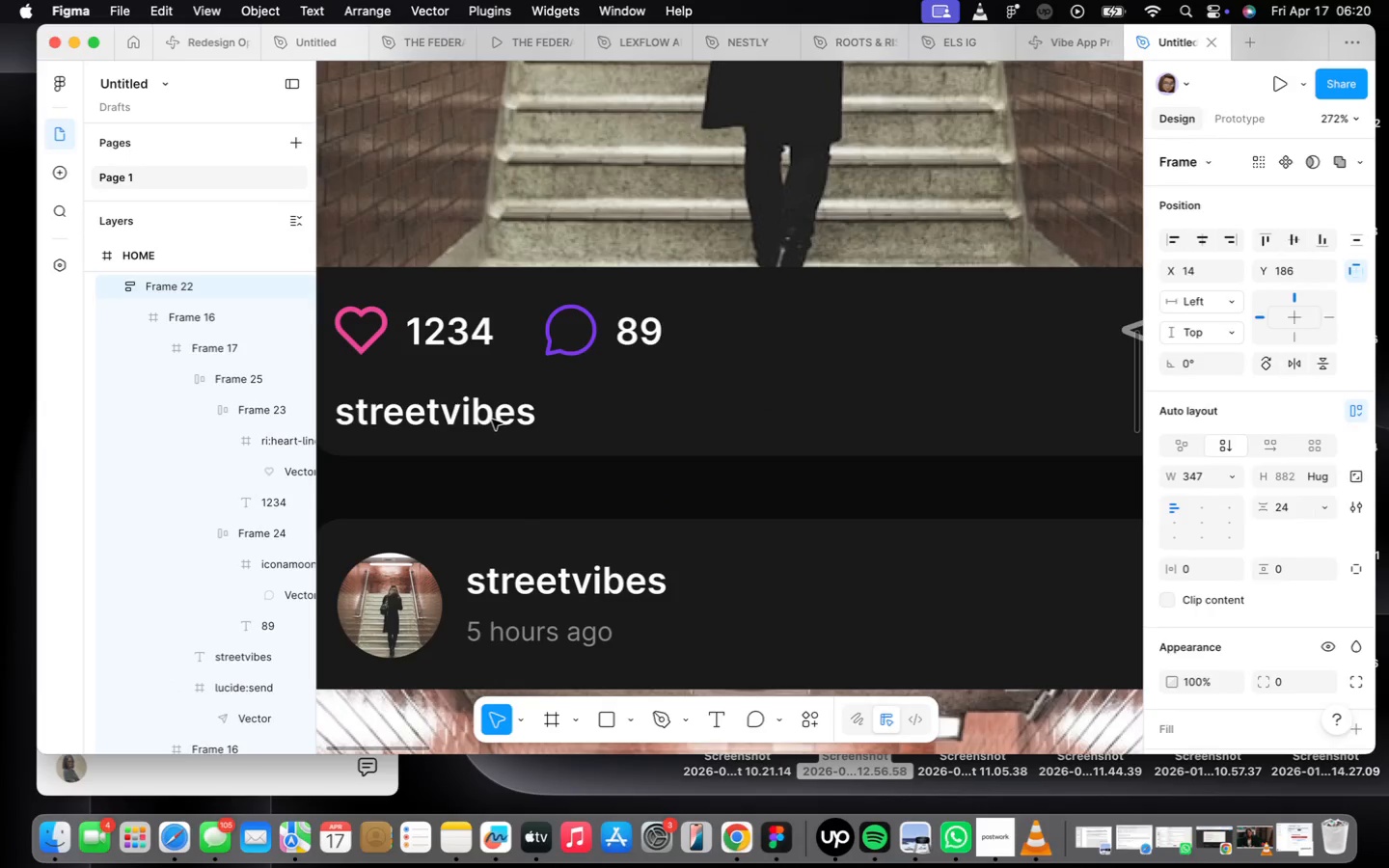 
triple_click([492, 420])
 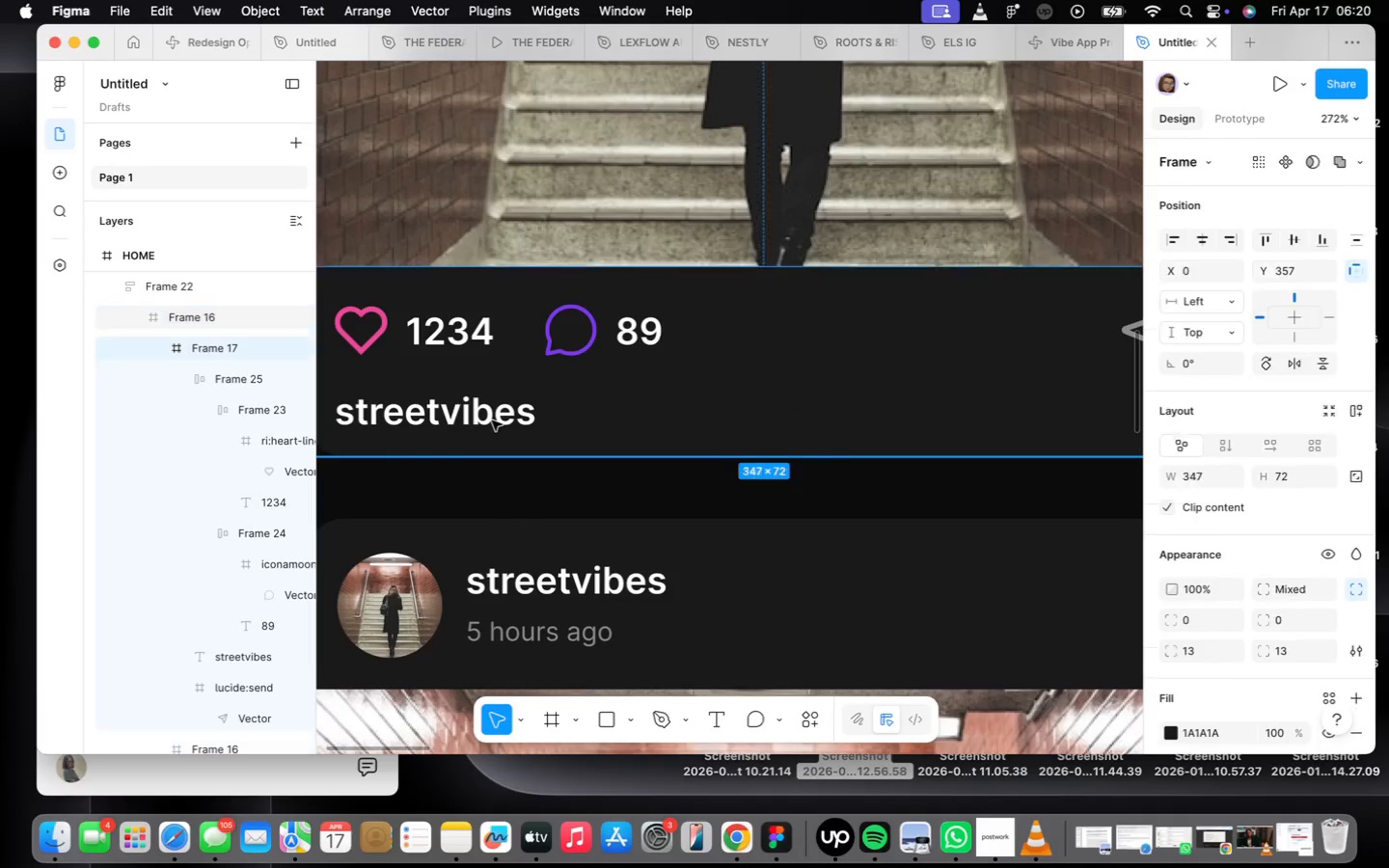 
triple_click([492, 420])
 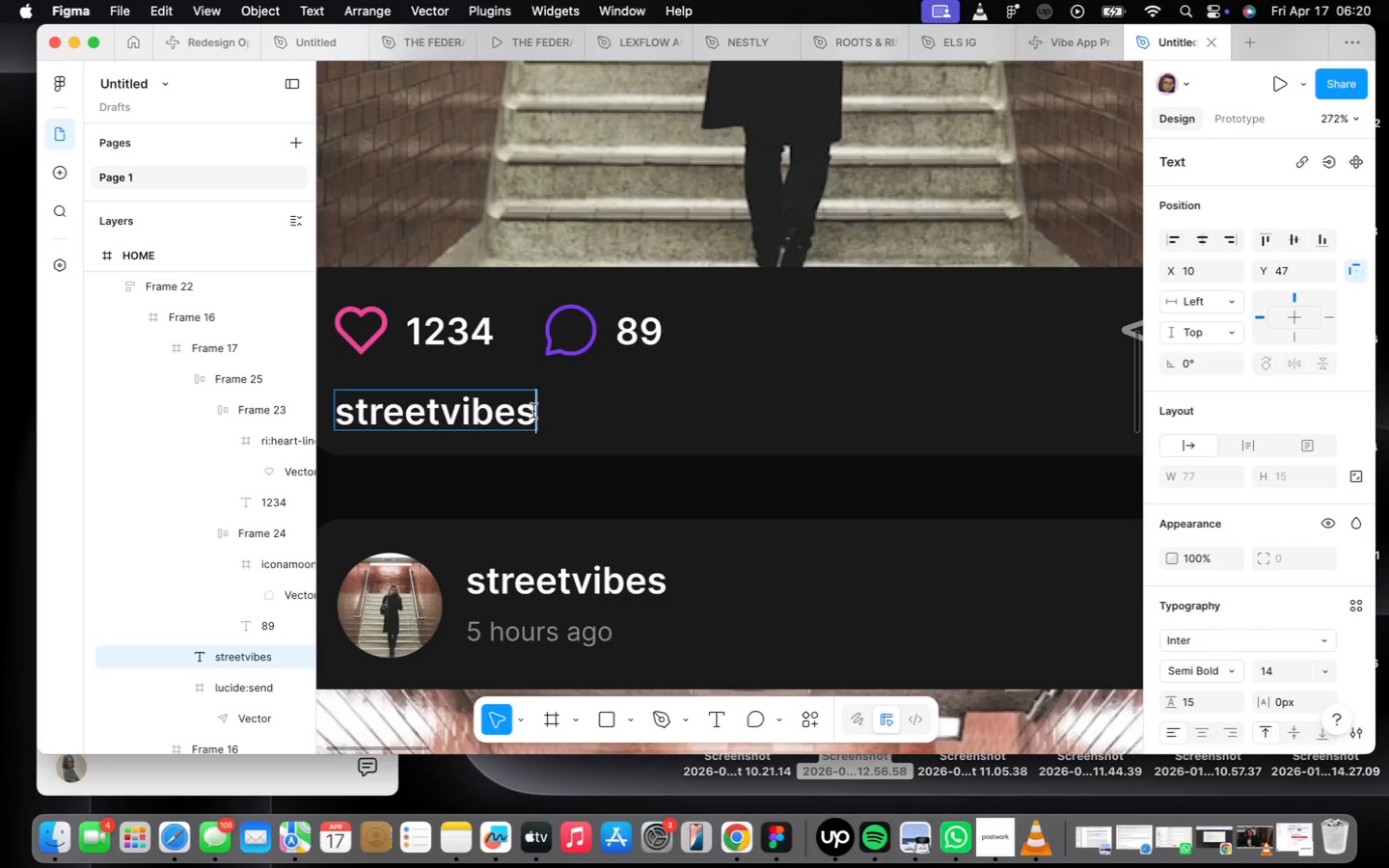 
key(Space)
 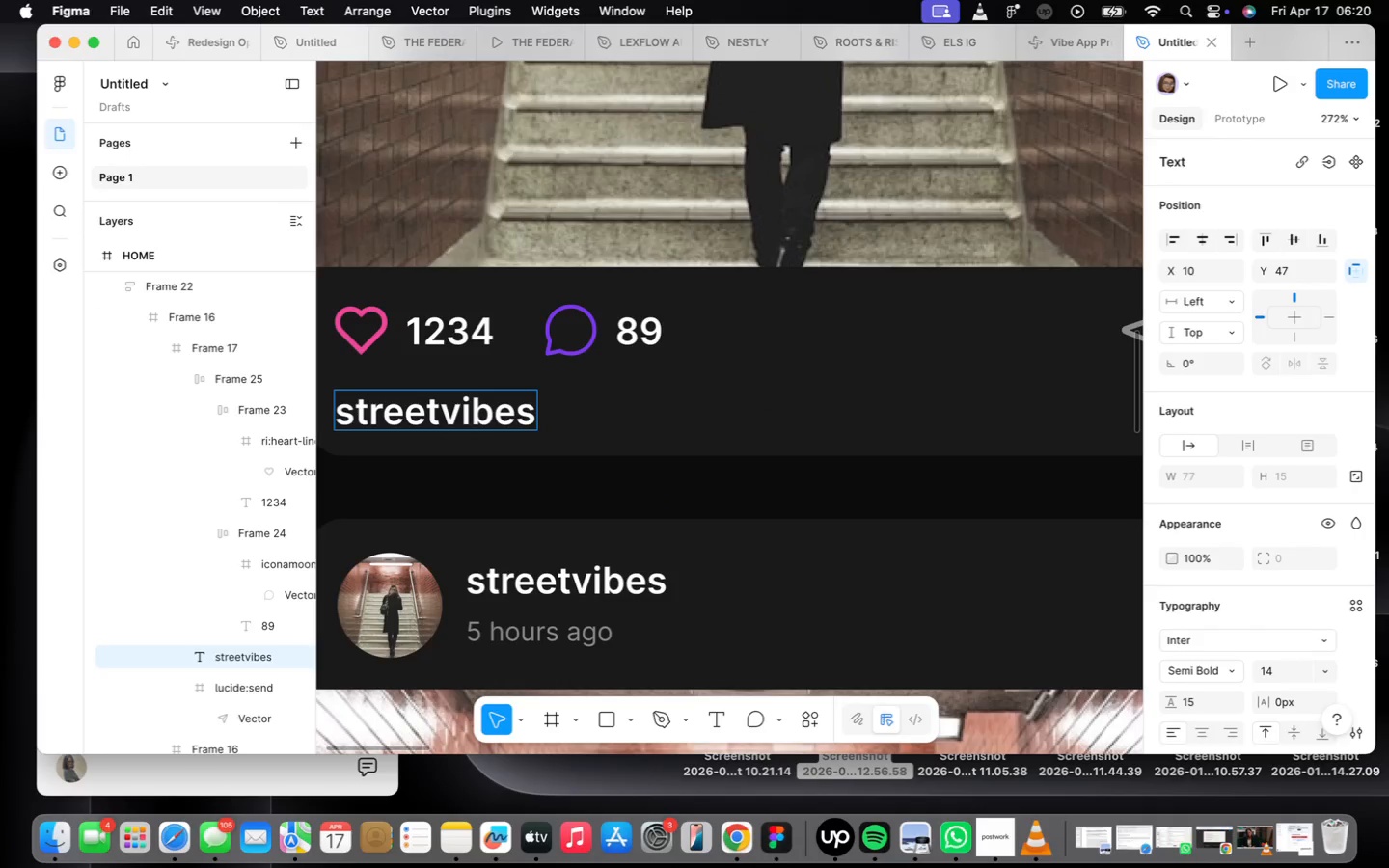 
key(Meta+CommandLeft)
 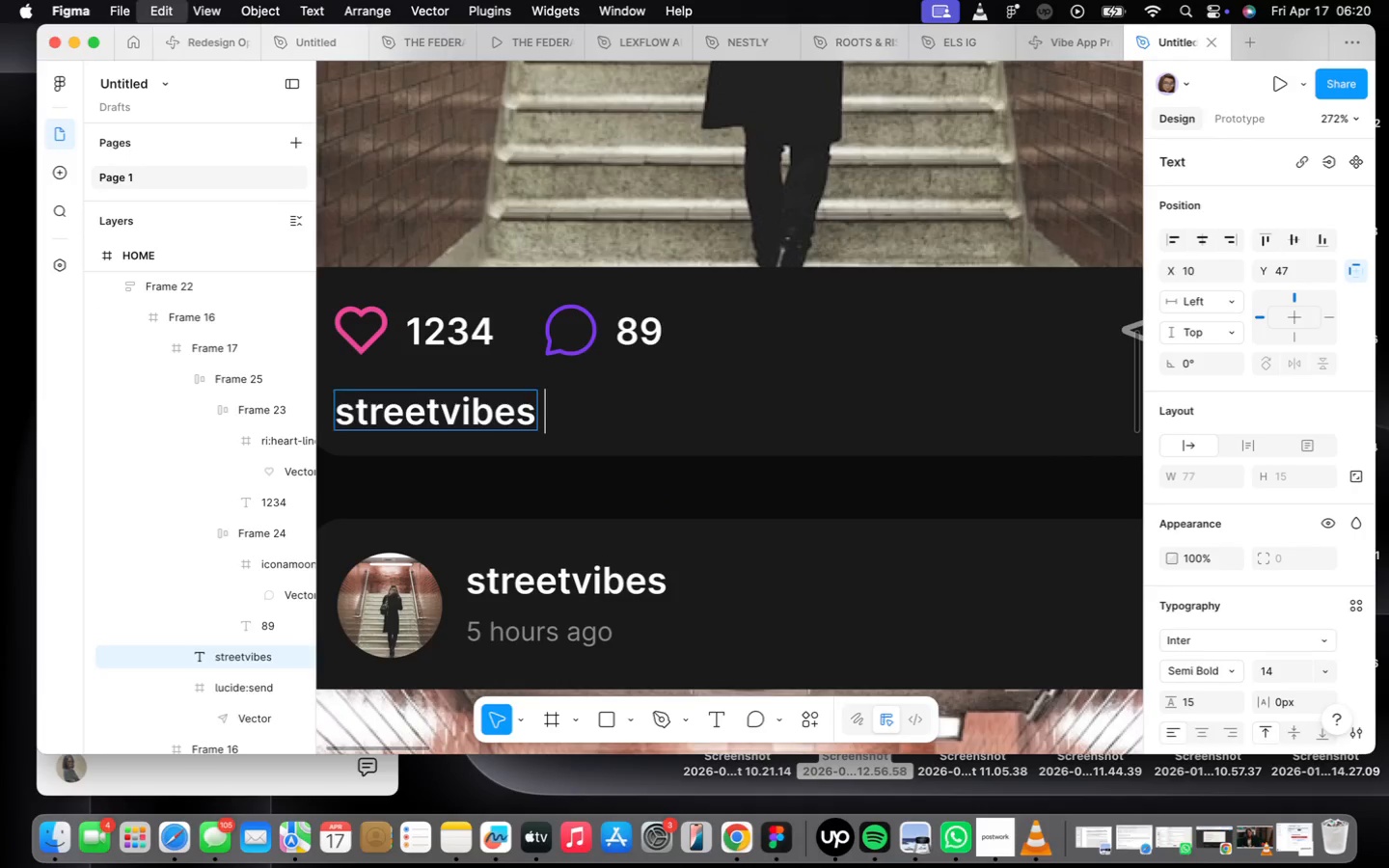 
key(Meta+V)
 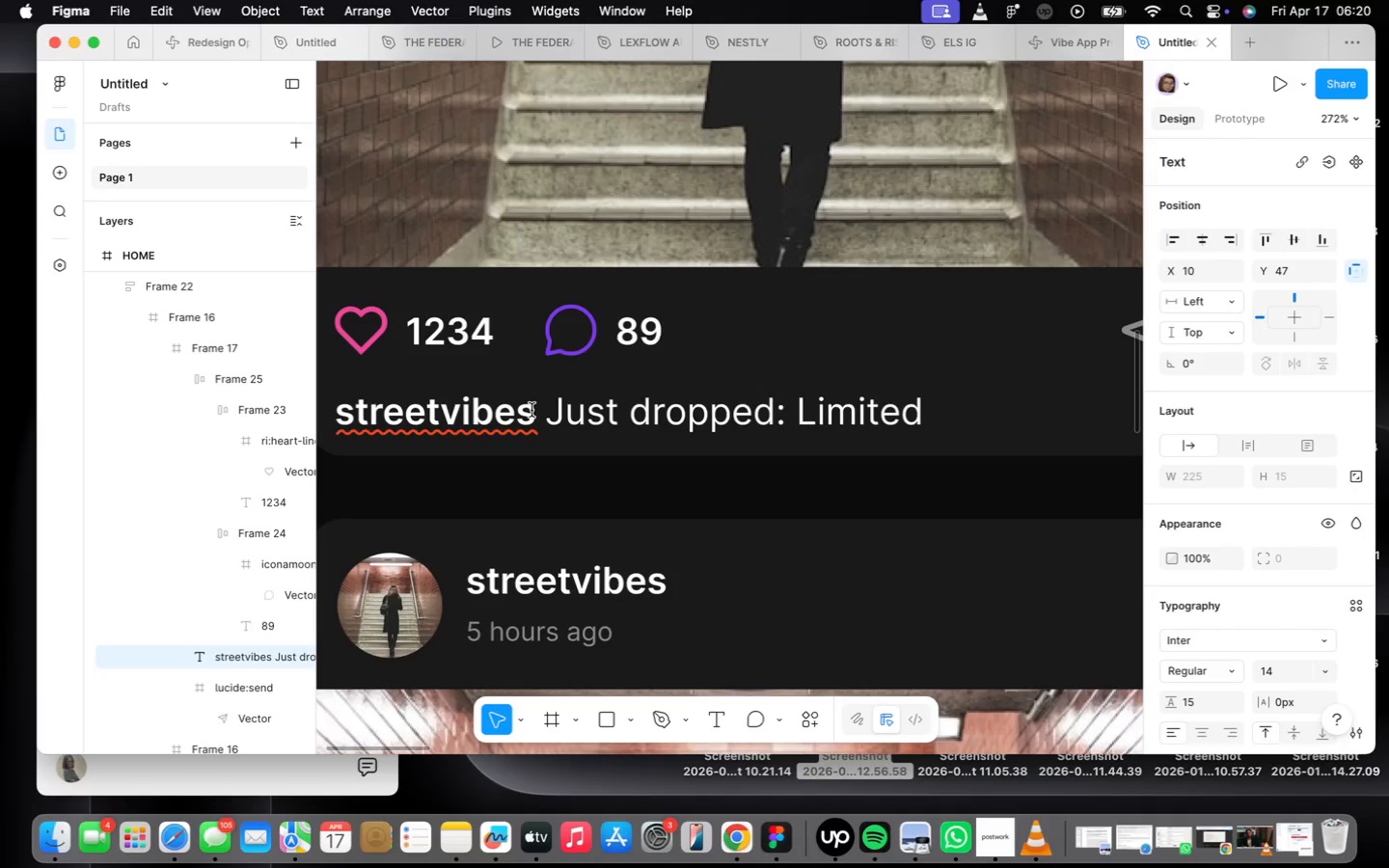 
left_click_drag(start_coordinate=[557, 413], to_coordinate=[961, 406])
 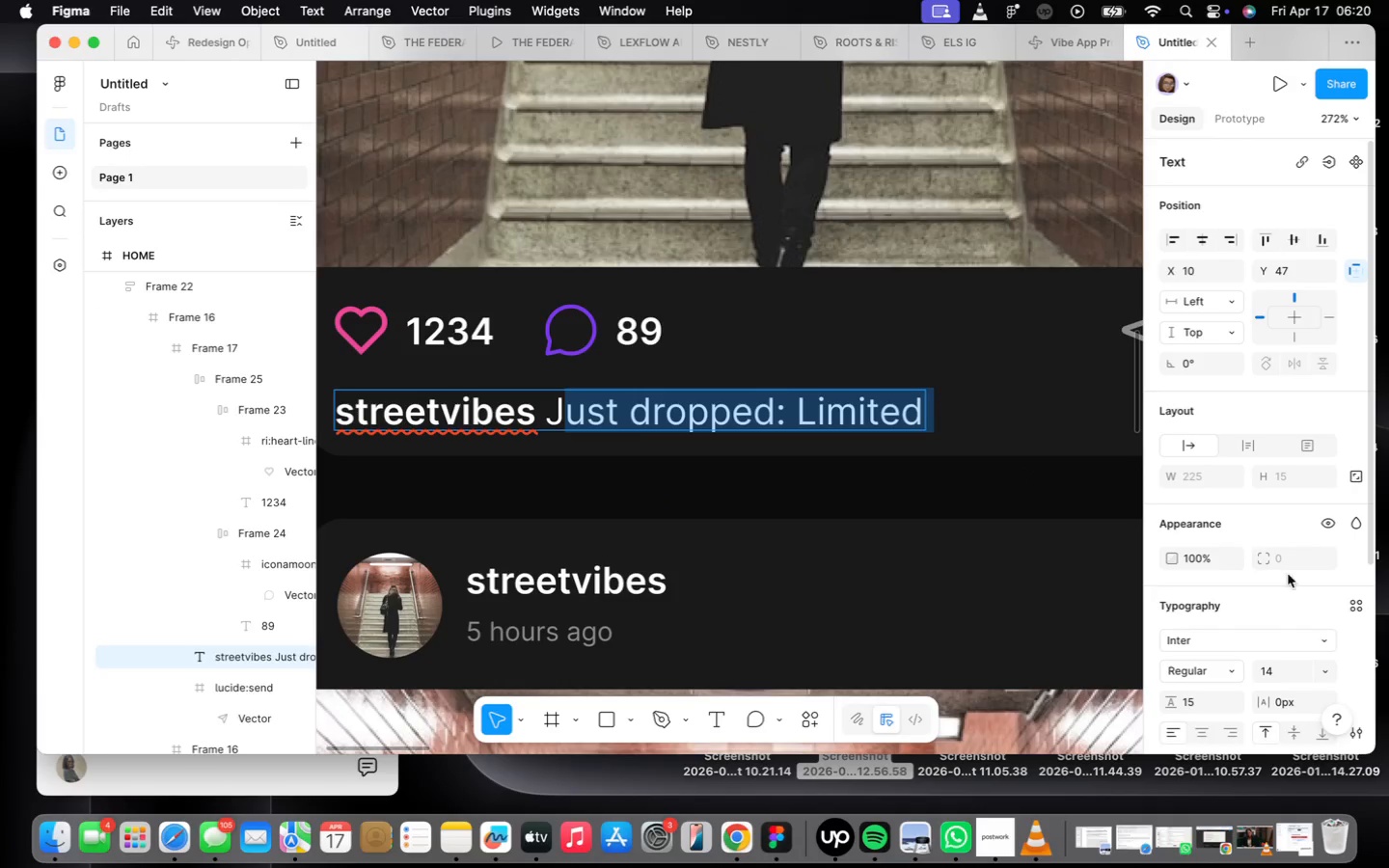 
scroll: coordinate [1314, 613], scroll_direction: down, amount: 5.0
 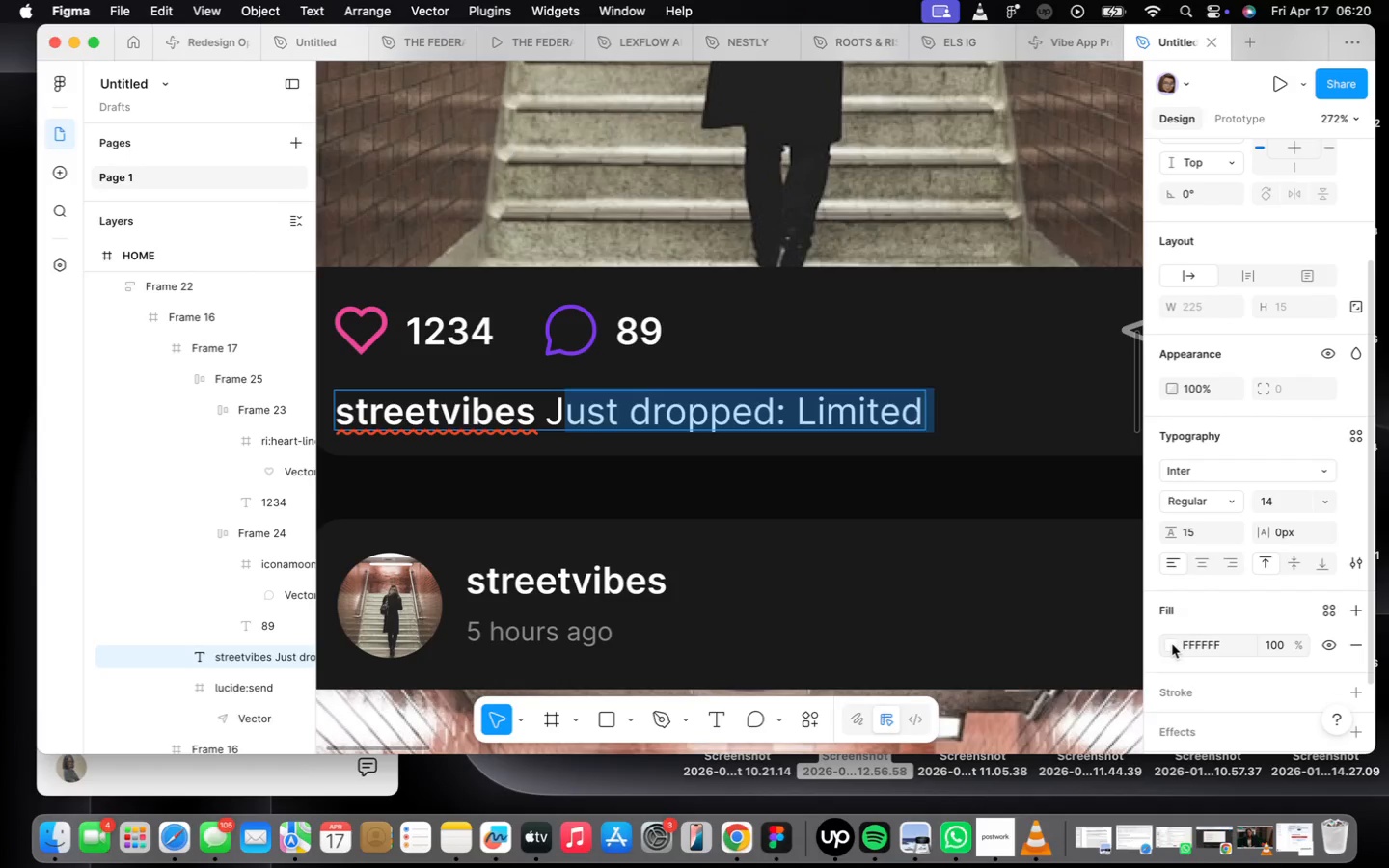 
wait(5.22)
 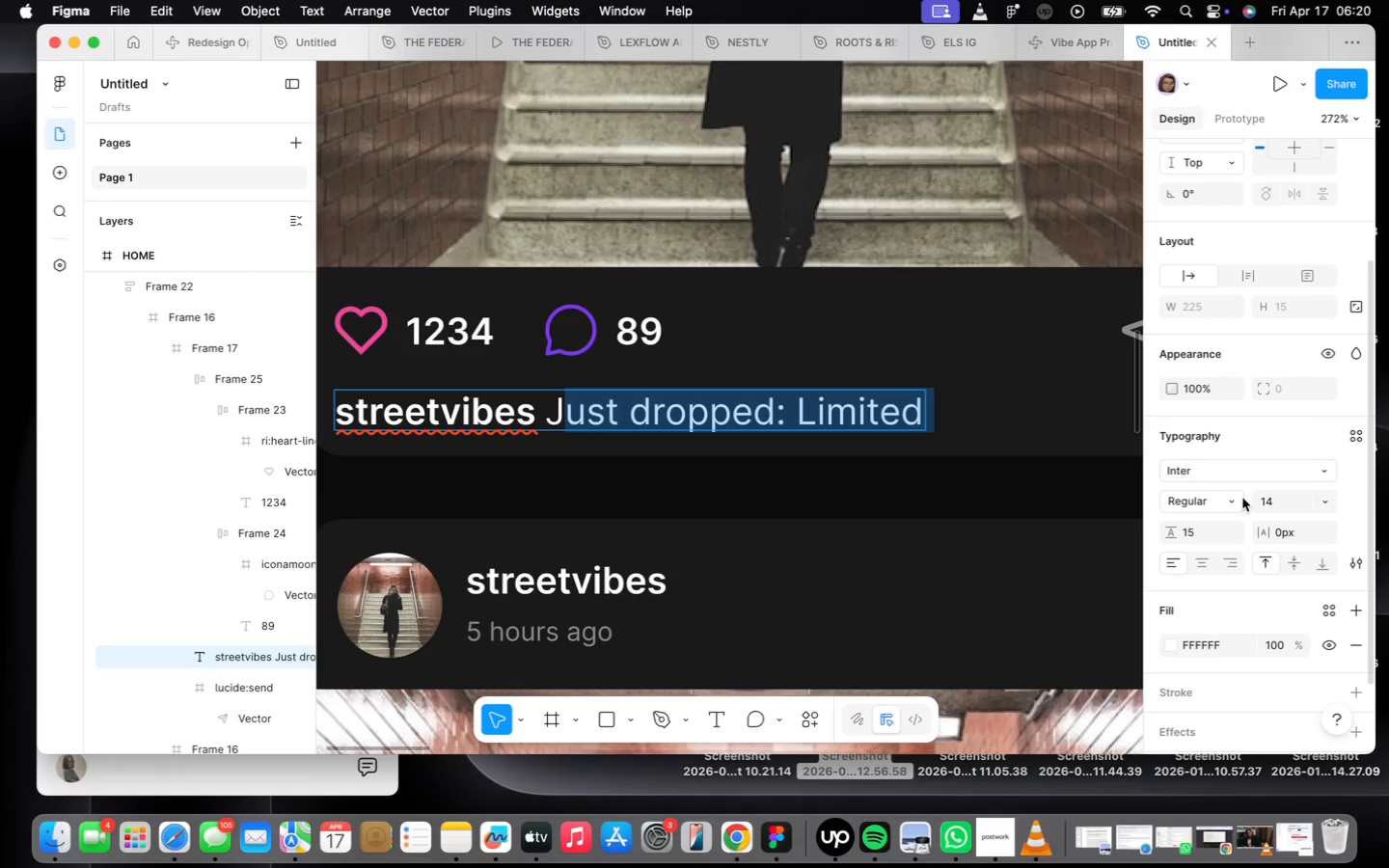 
left_click_drag(start_coordinate=[923, 312], to_coordinate=[903, 404])
 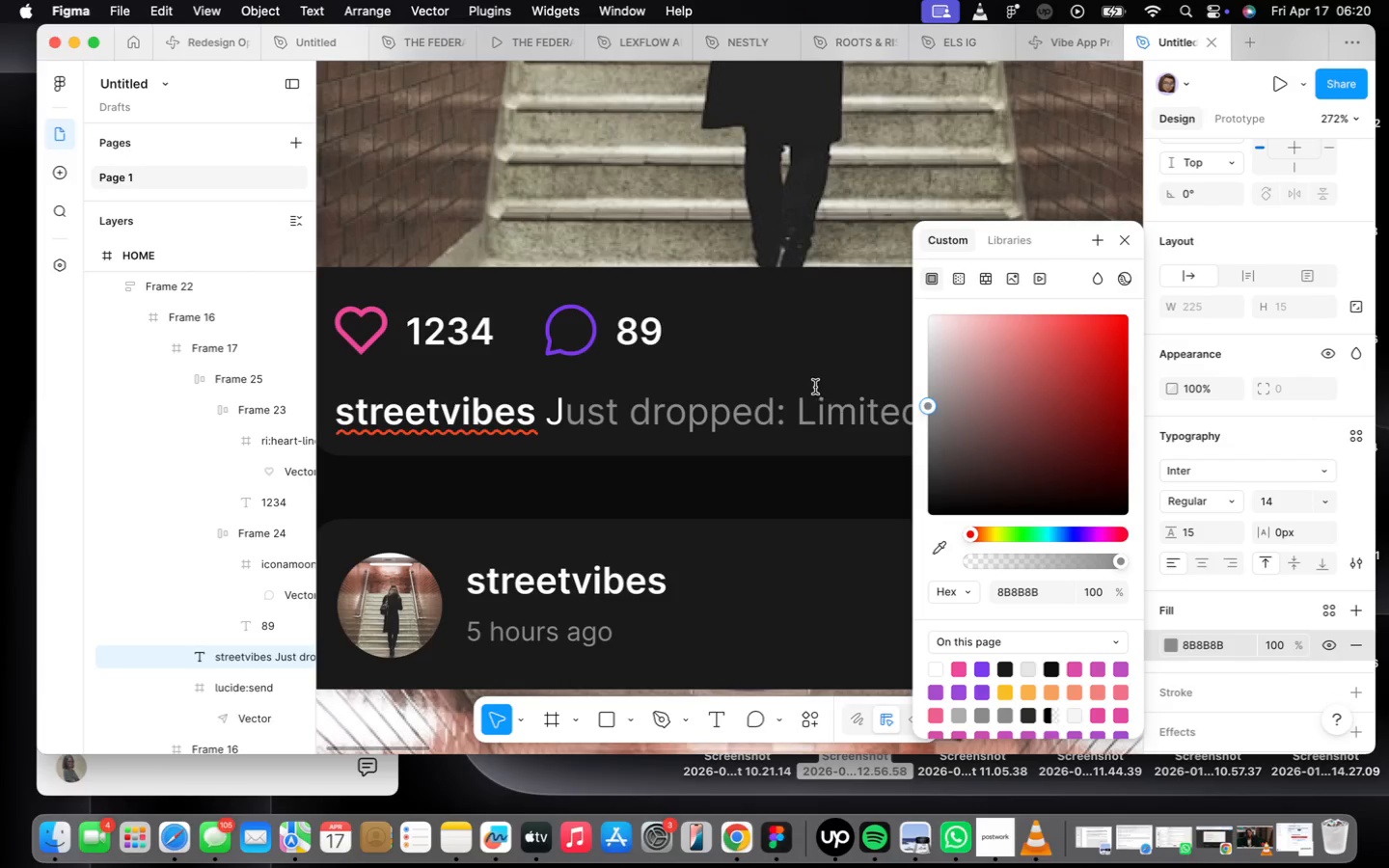 
left_click([810, 379])
 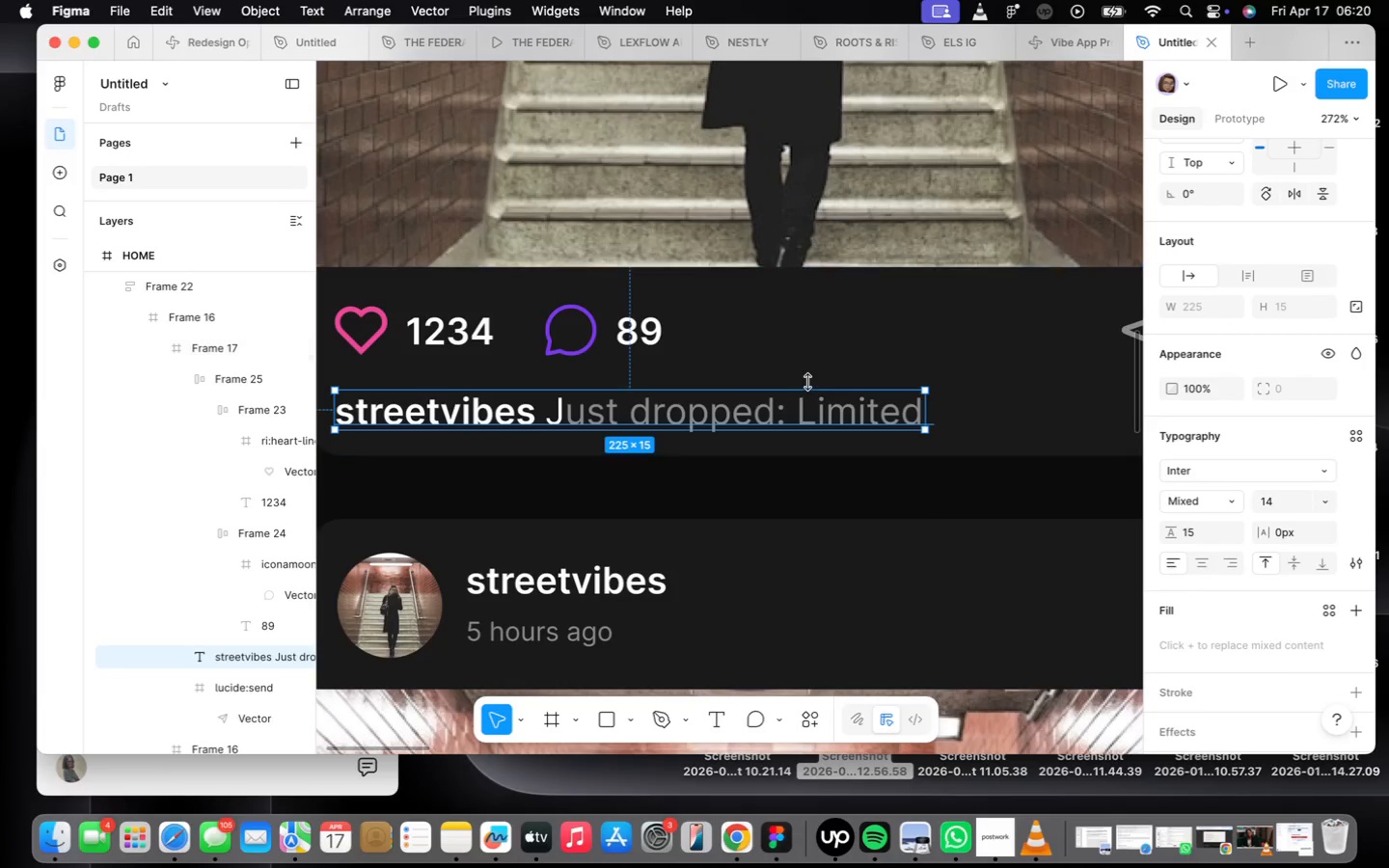 
scroll: coordinate [810, 382], scroll_direction: down, amount: 9.0
 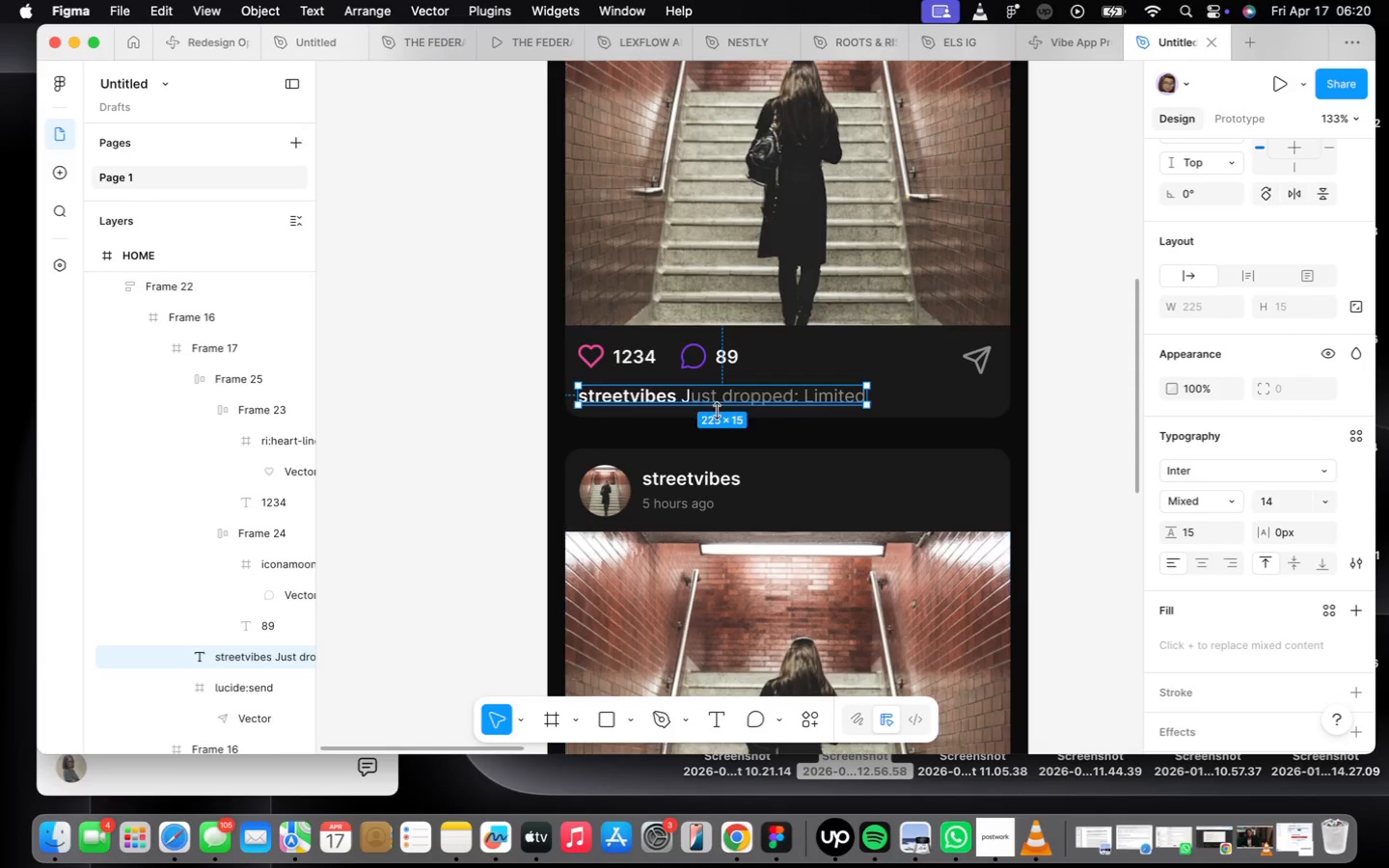 
scroll: coordinate [709, 409], scroll_direction: up, amount: 9.0
 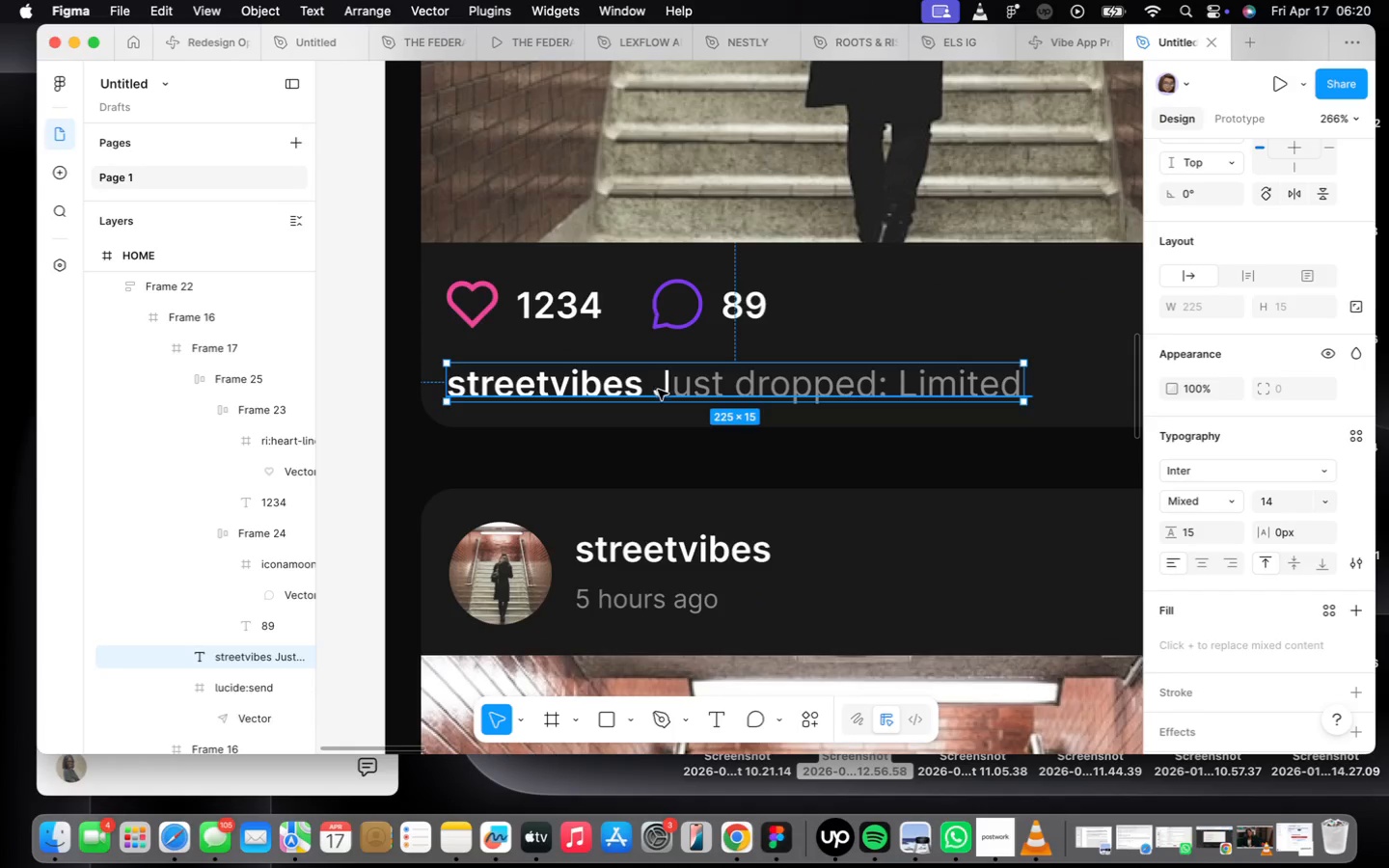 
double_click([658, 390])
 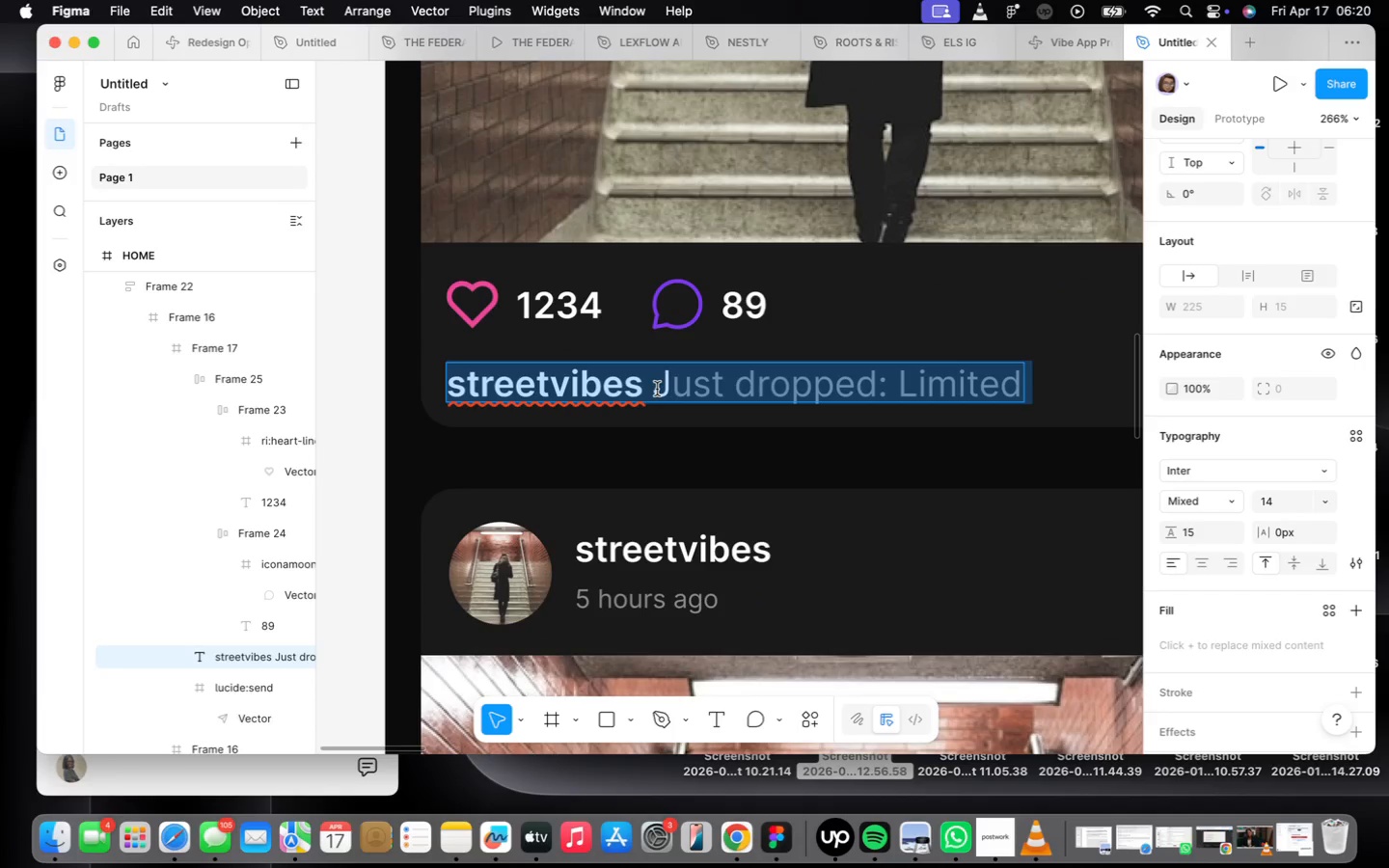 
left_click_drag(start_coordinate=[657, 389], to_coordinate=[697, 397])
 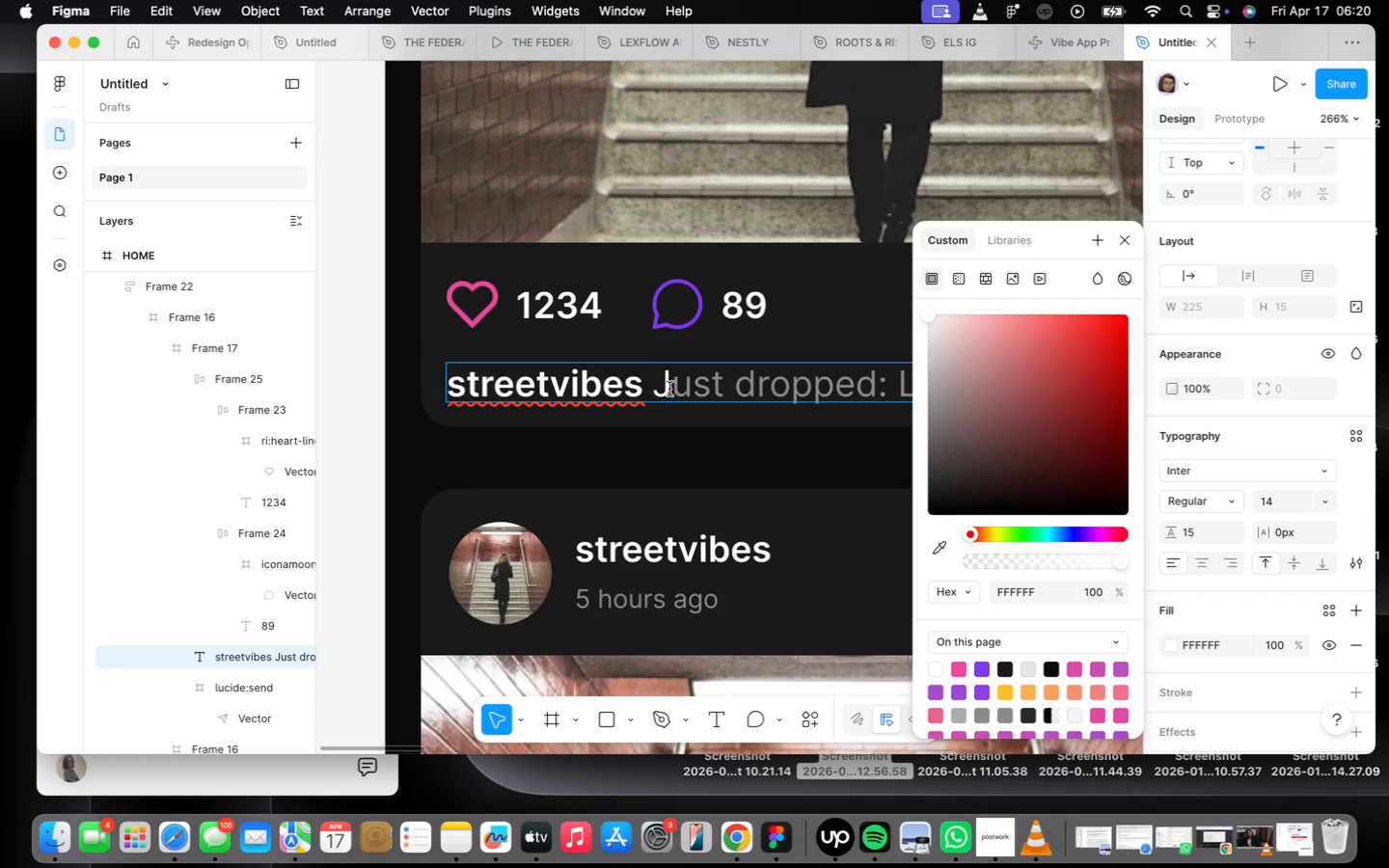 
left_click_drag(start_coordinate=[662, 384], to_coordinate=[681, 399])
 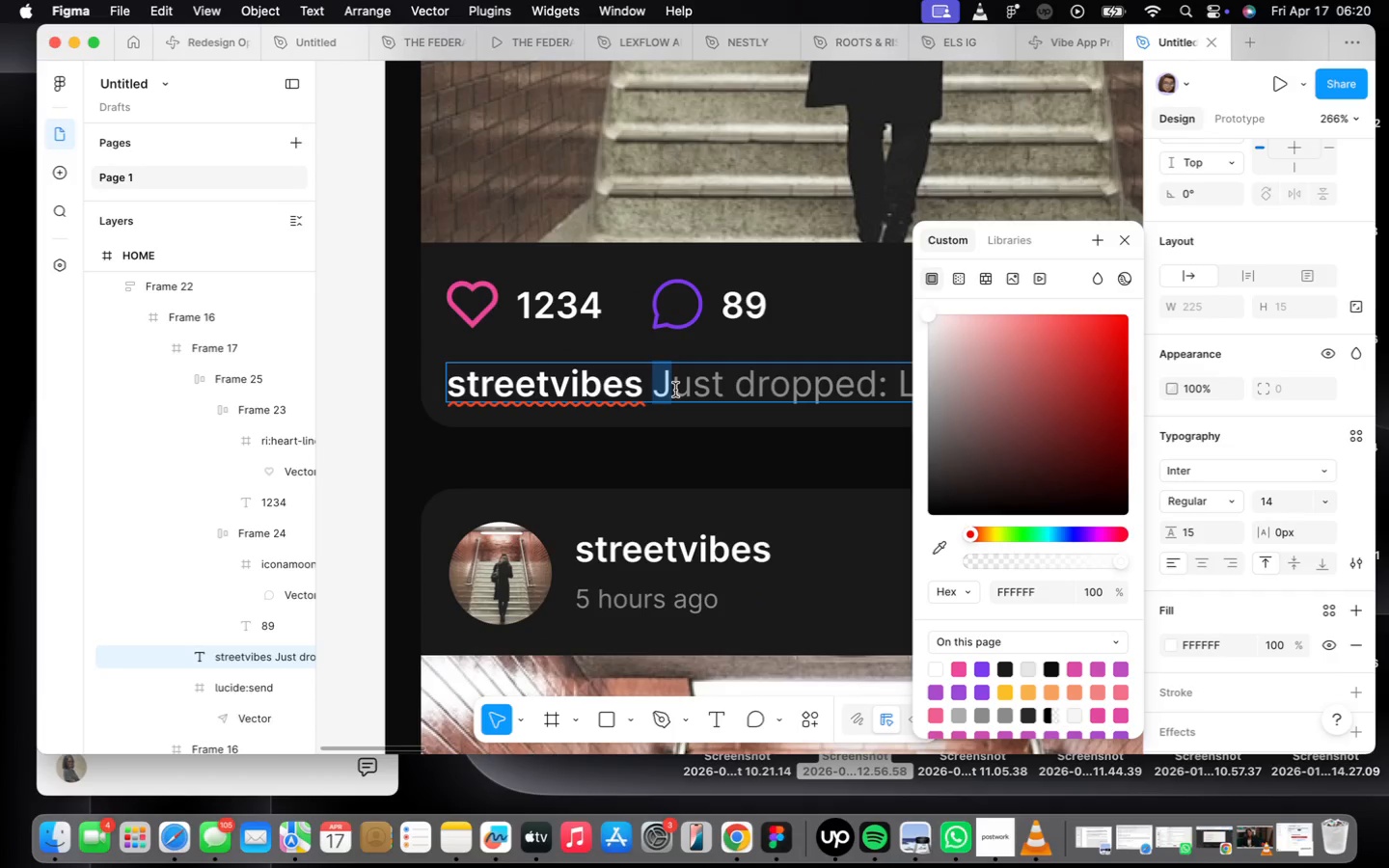 
left_click([675, 390])
 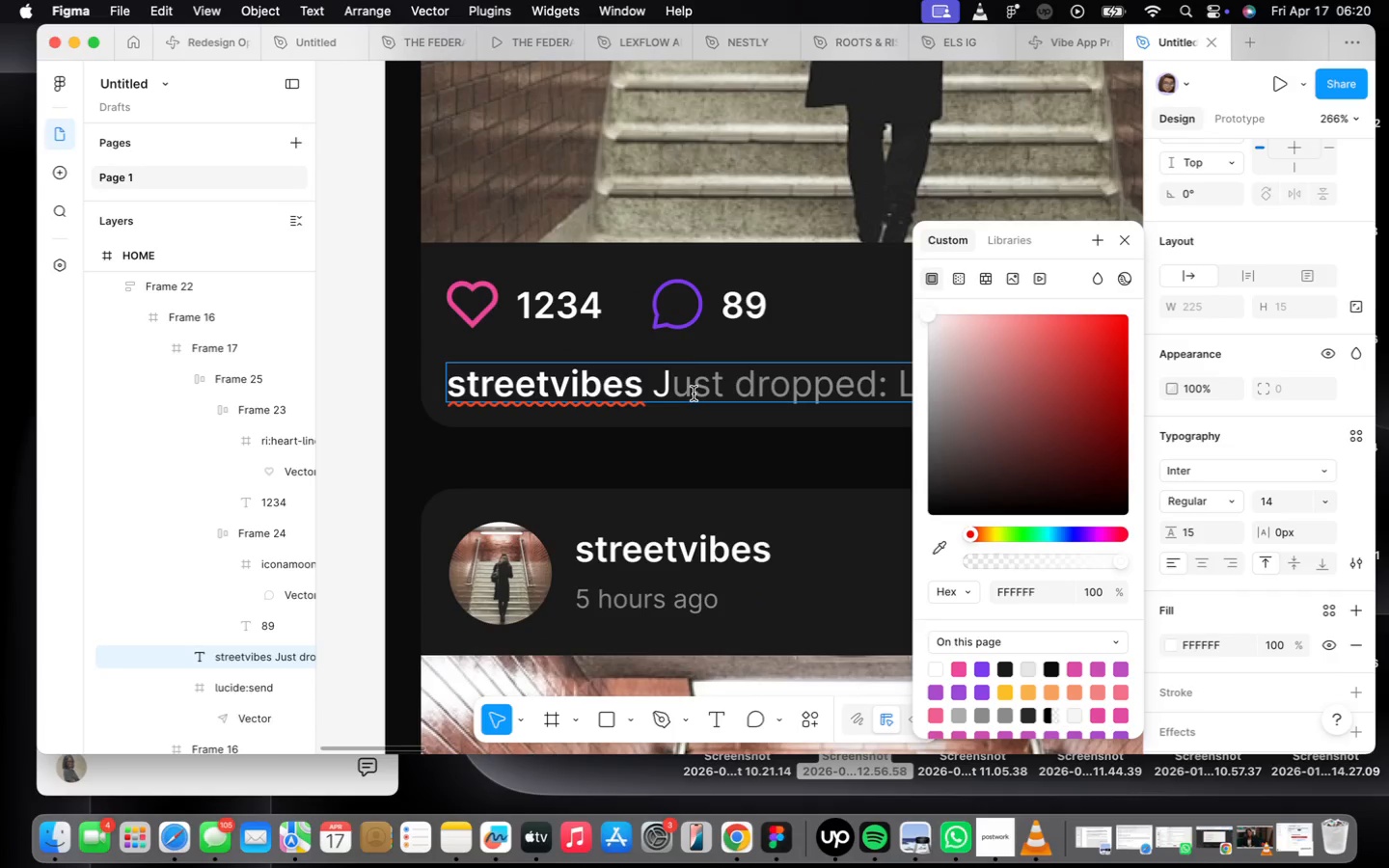 
left_click([694, 393])
 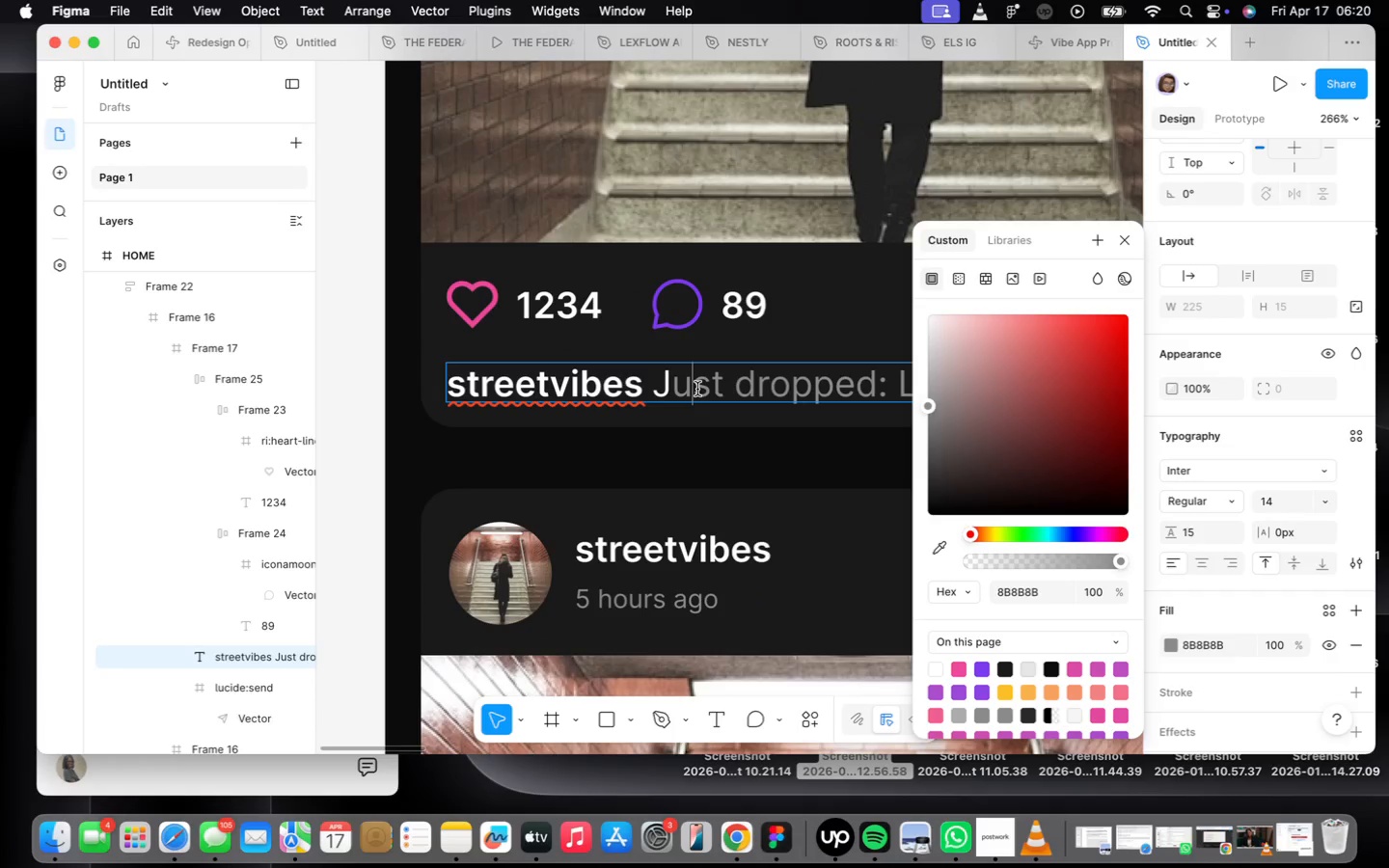 
key(J)
 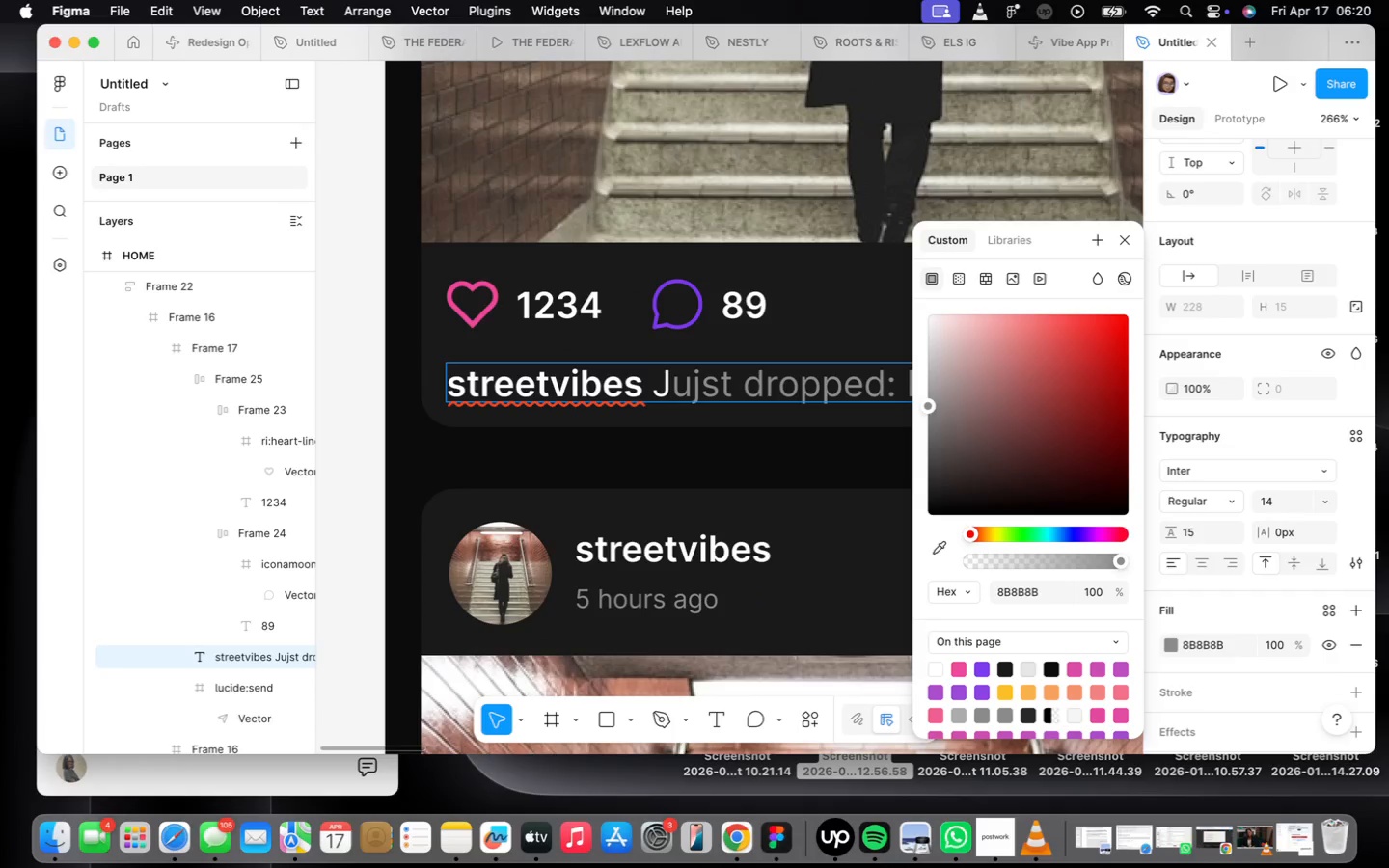 
key(Backspace)
 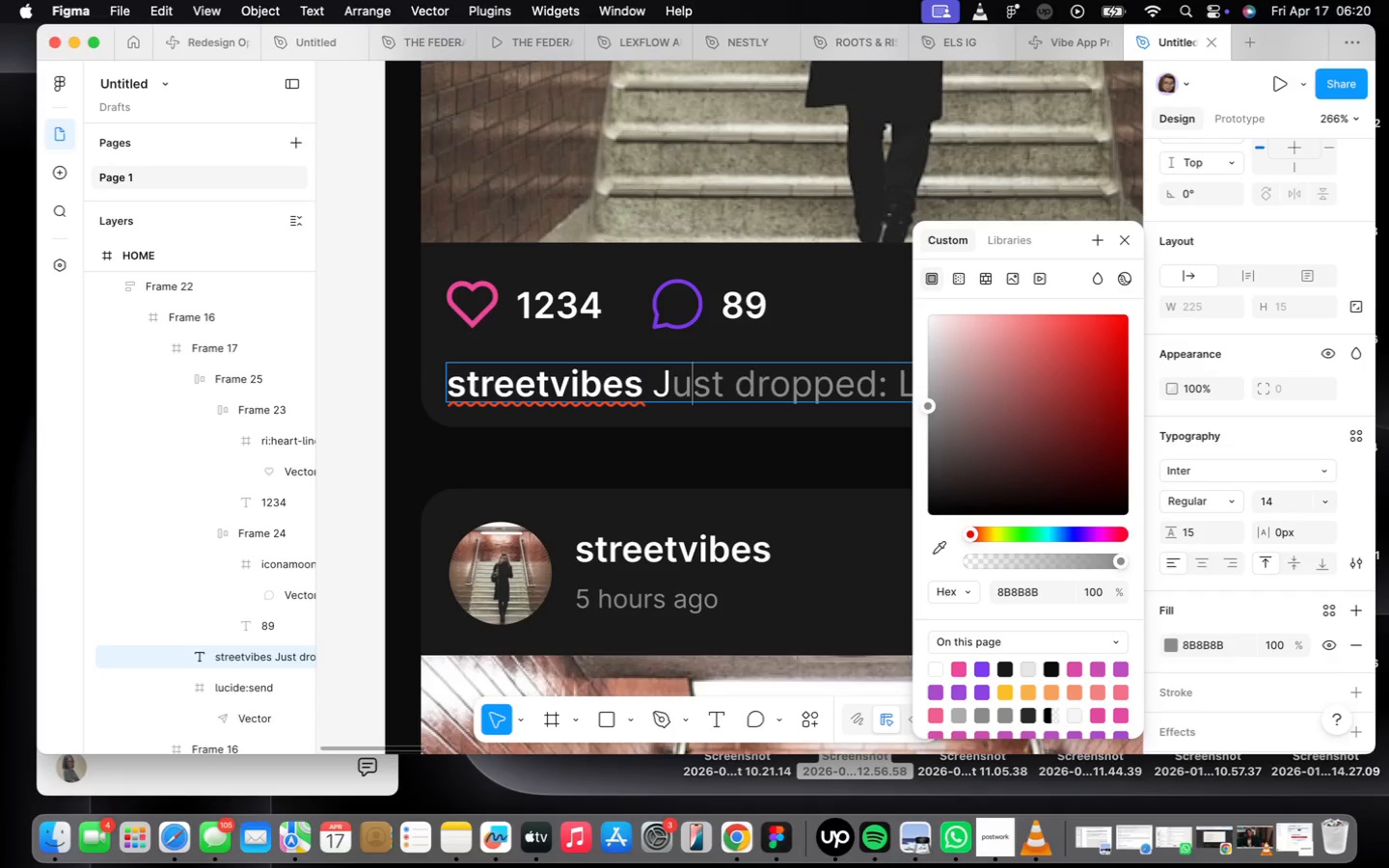 
key(CapsLock)
 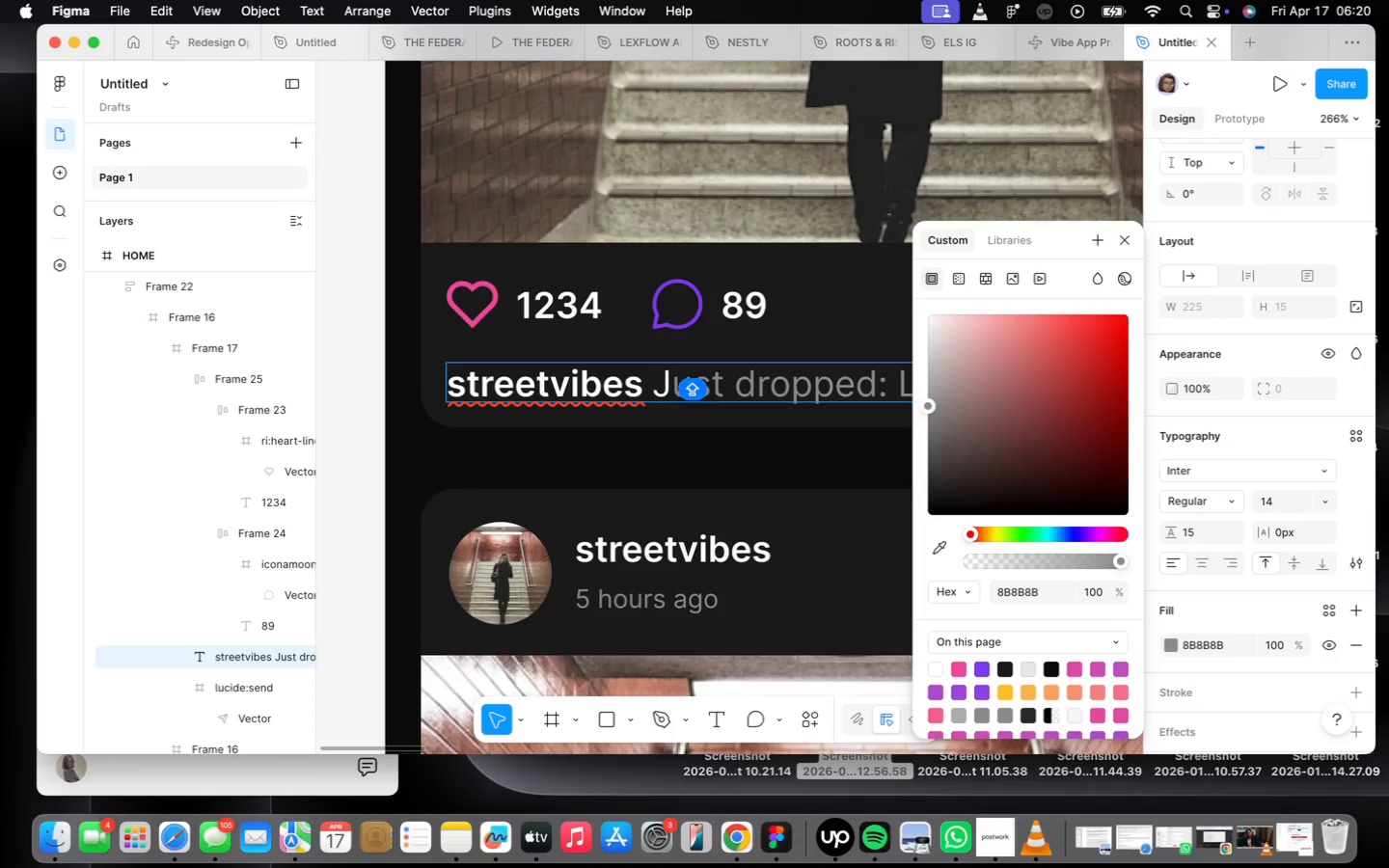 
key(J)
 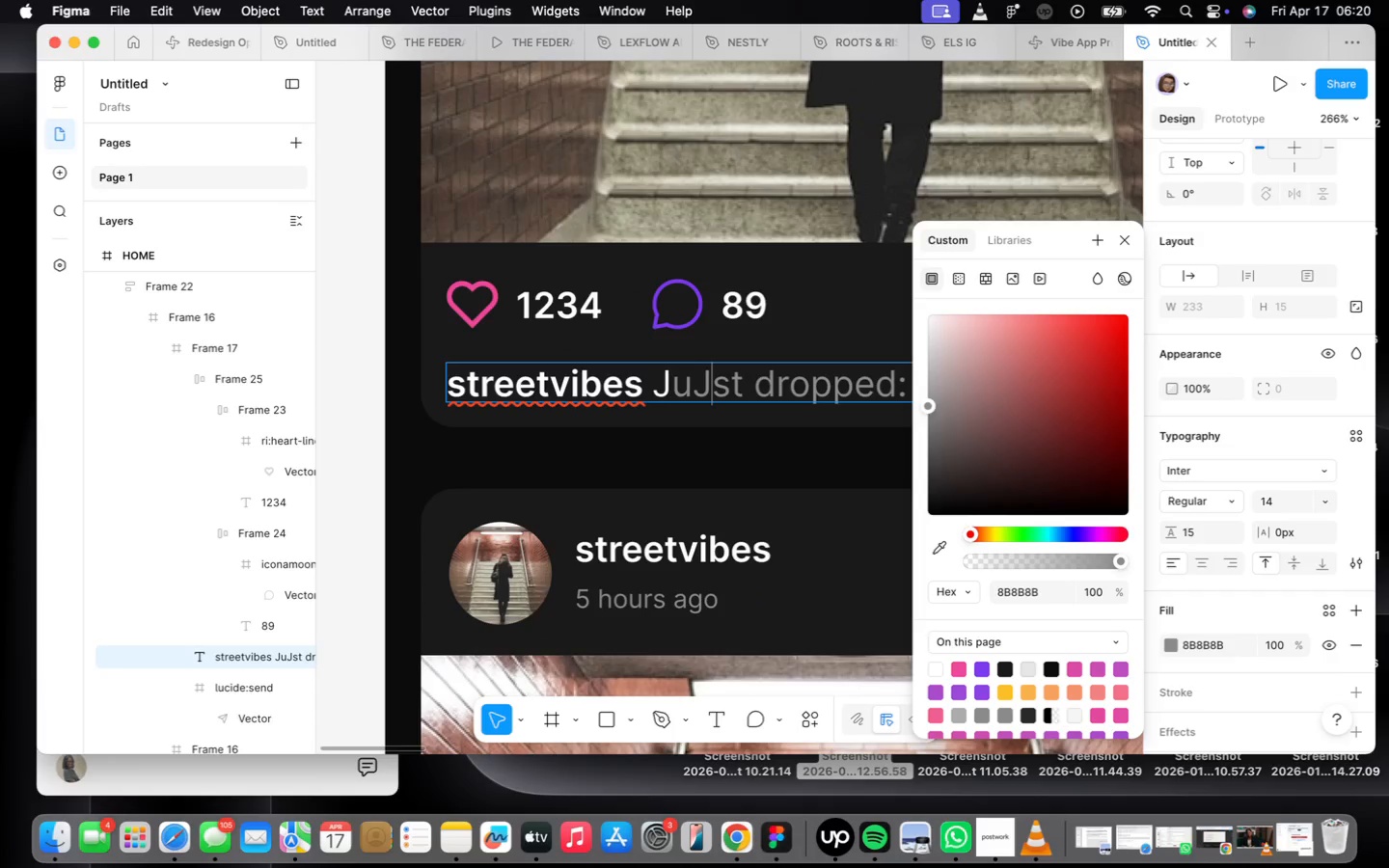 
key(CapsLock)
 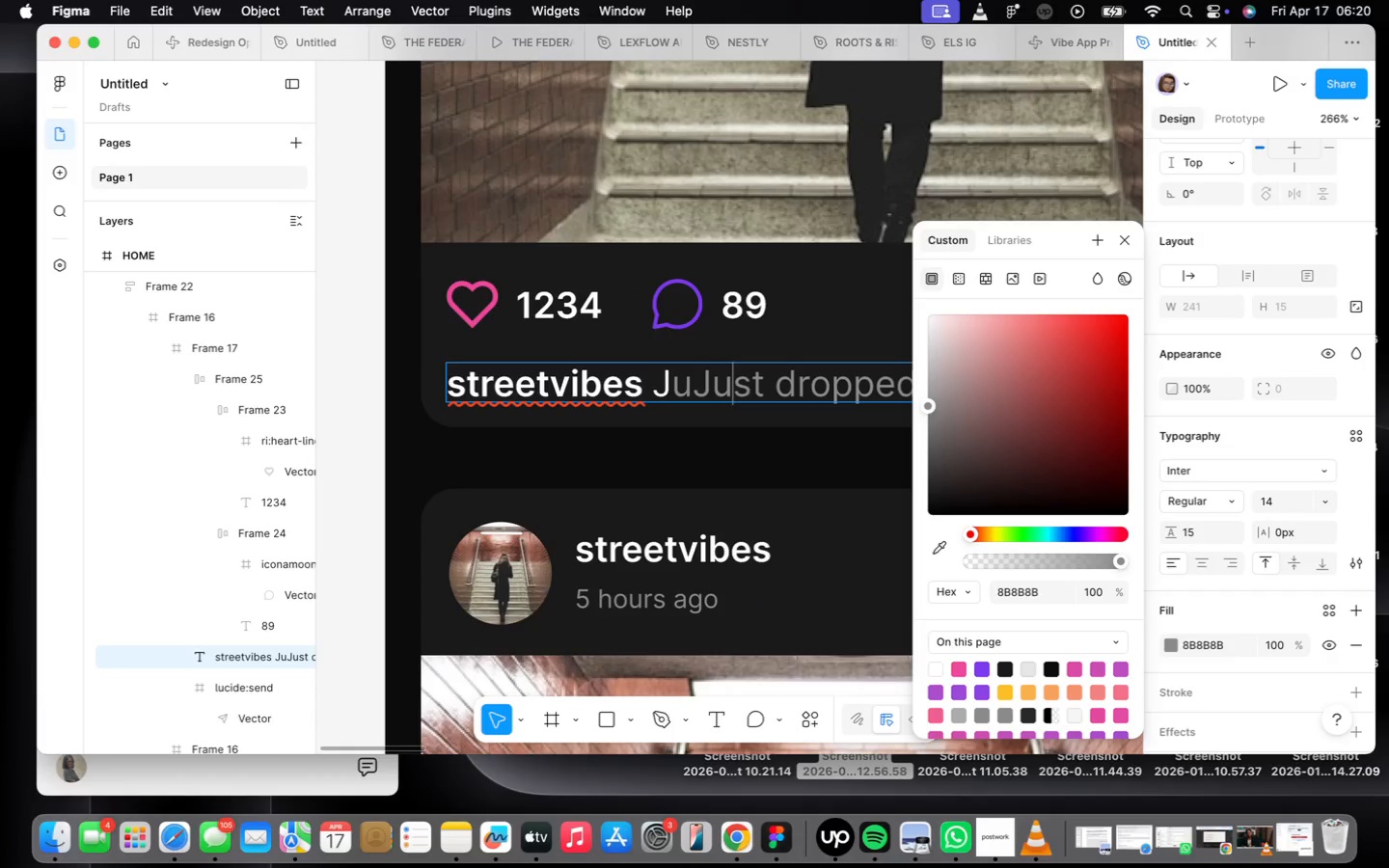 
key(U)
 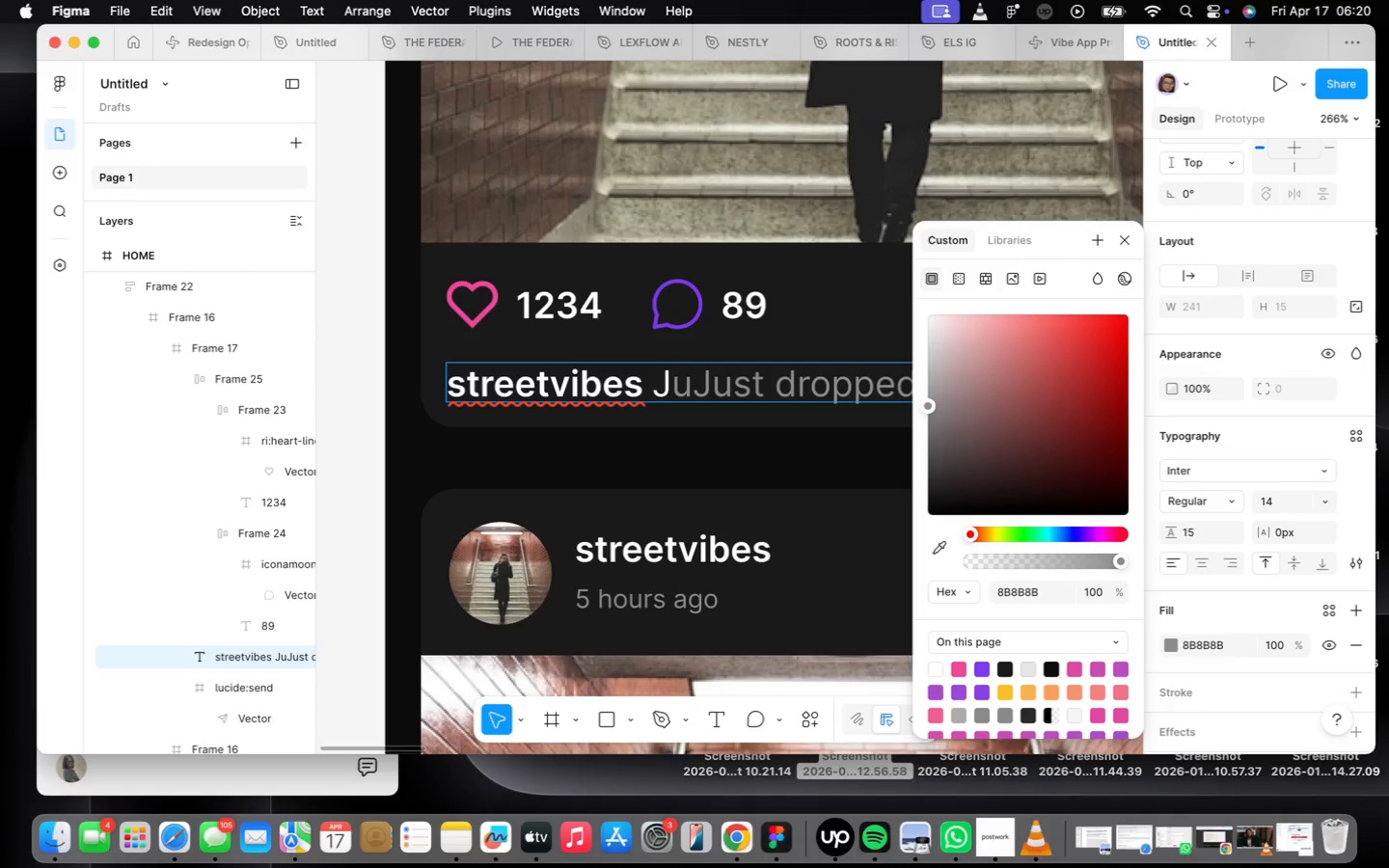 
key(ArrowLeft)
 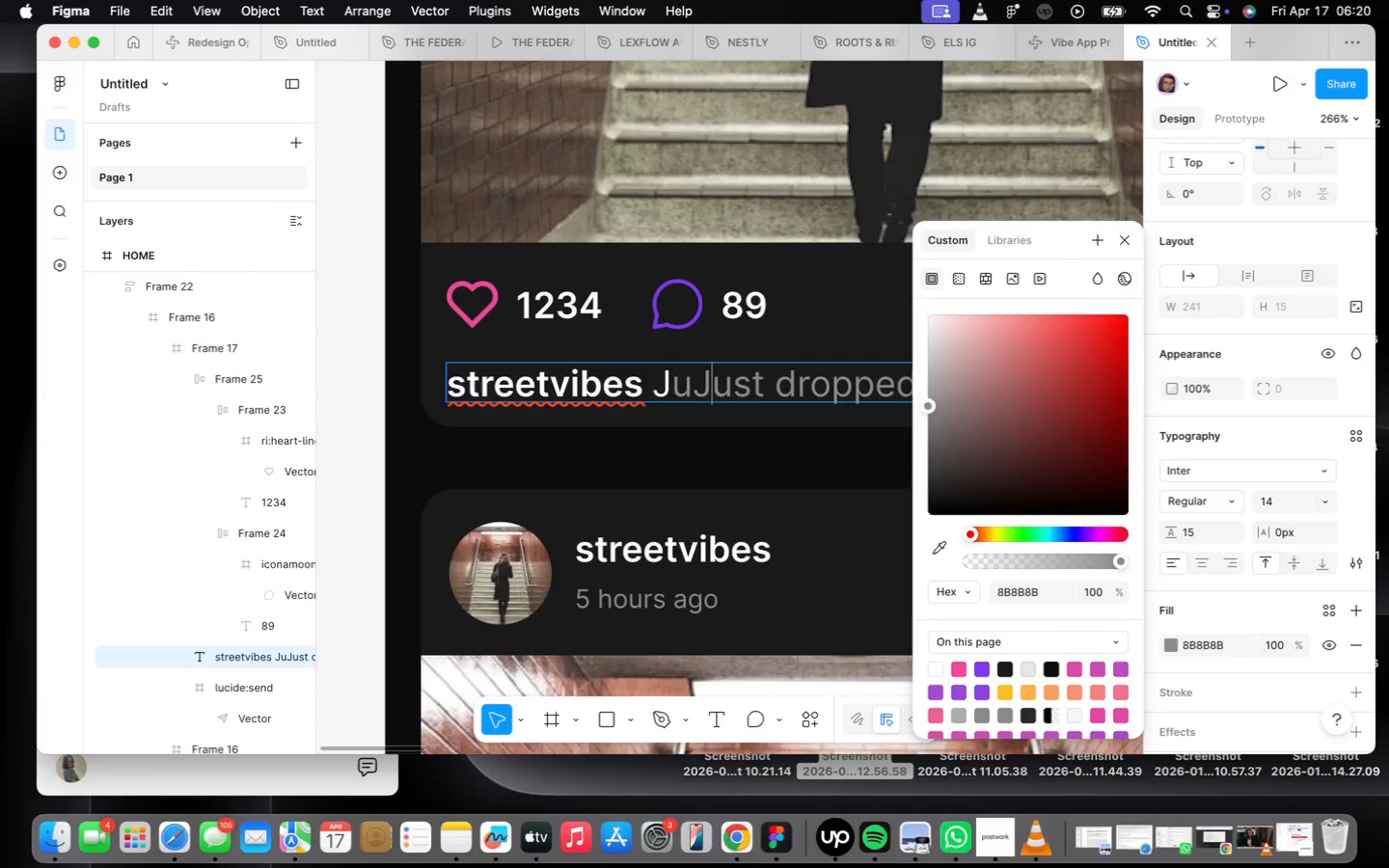 
key(ArrowLeft)
 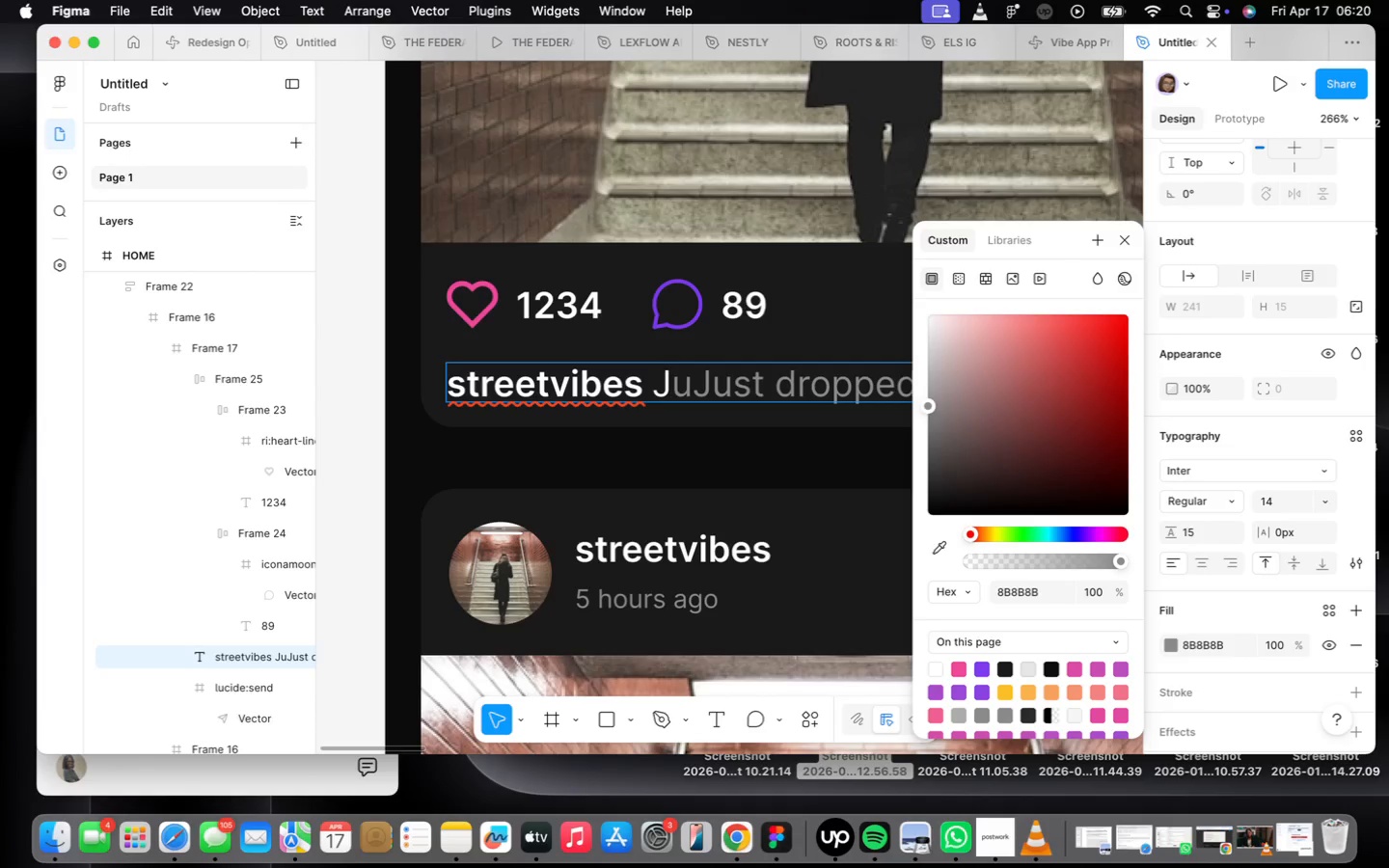 
key(Backspace)
 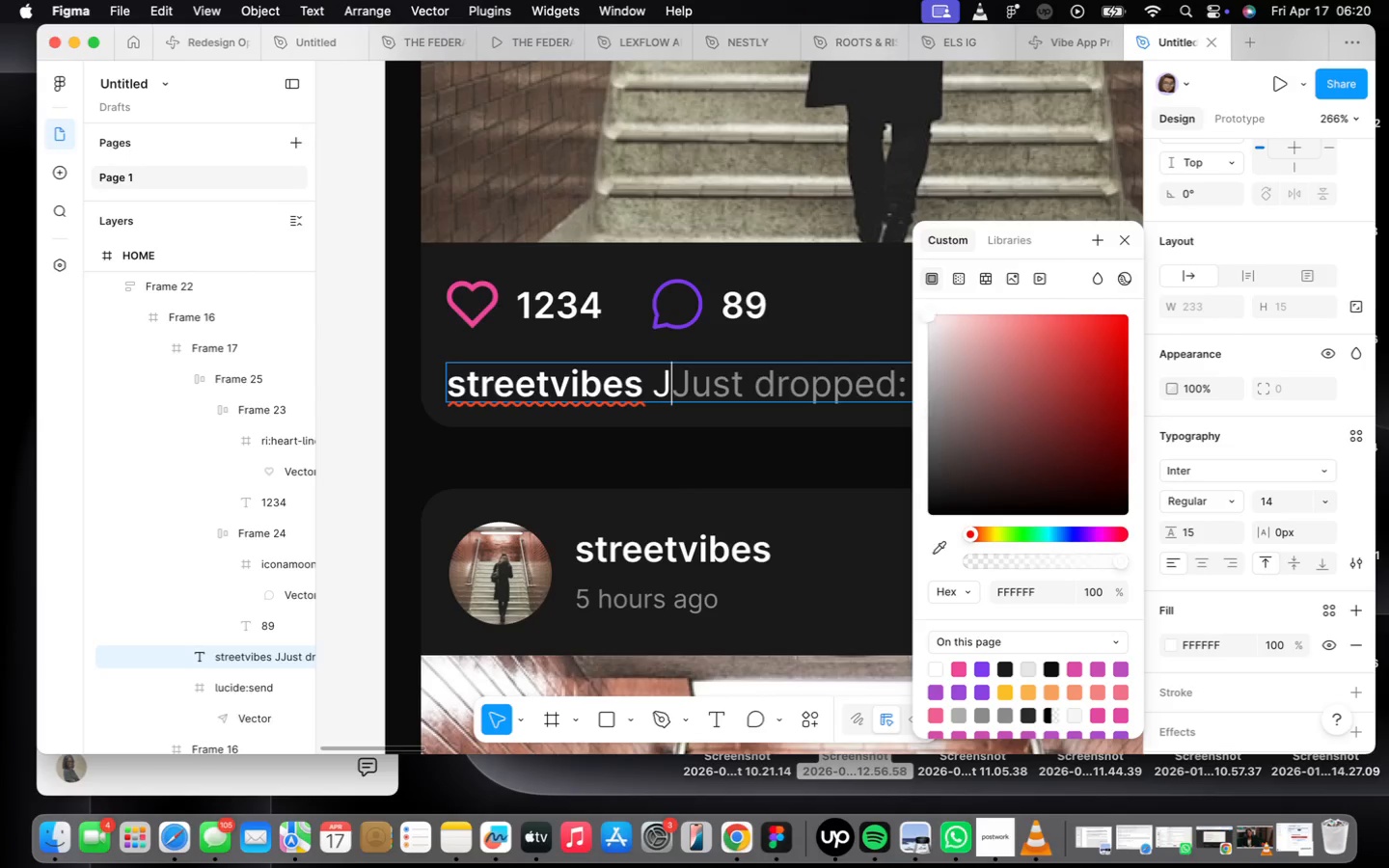 
key(Backspace)
 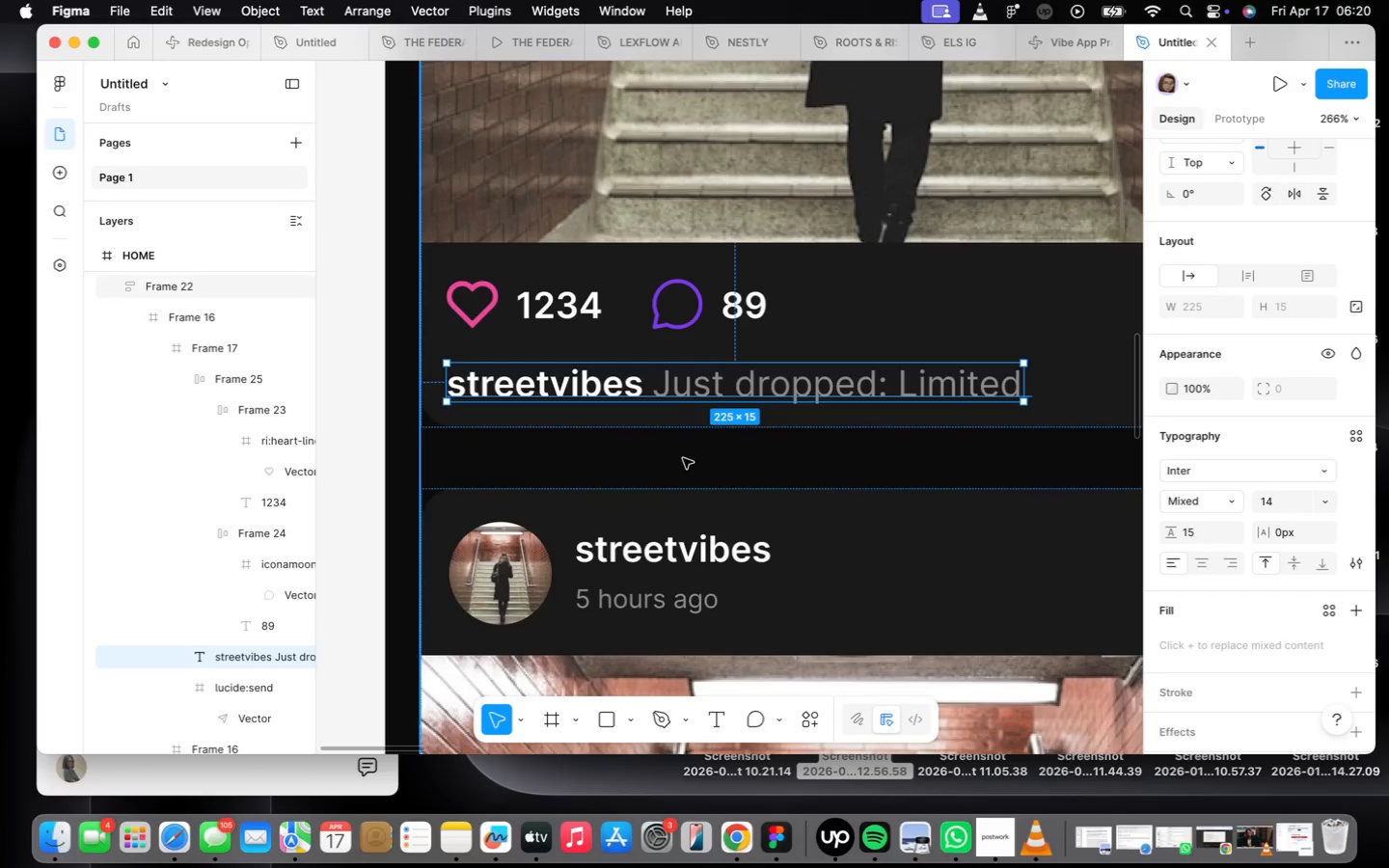 
left_click([681, 455])
 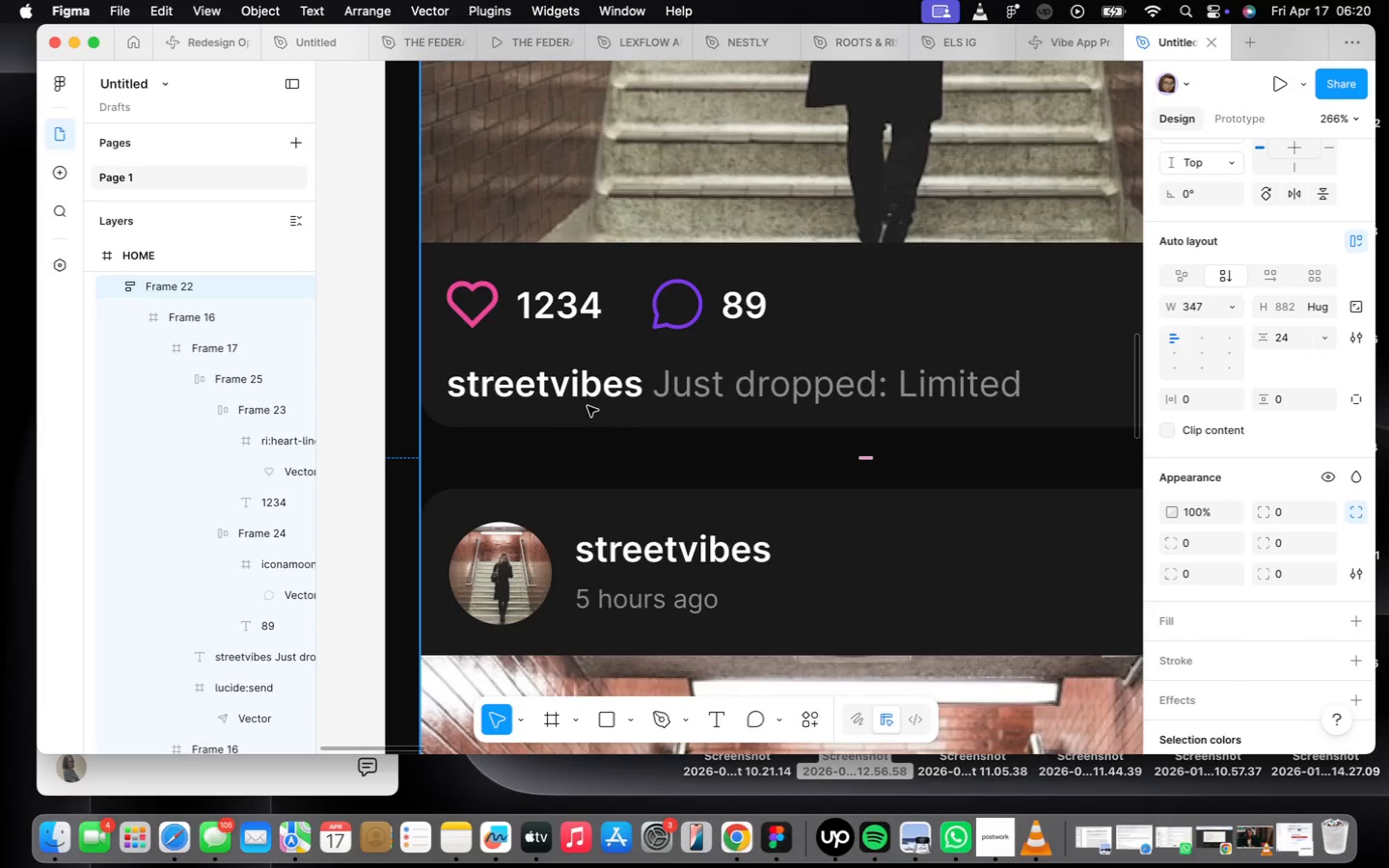 
double_click([566, 390])
 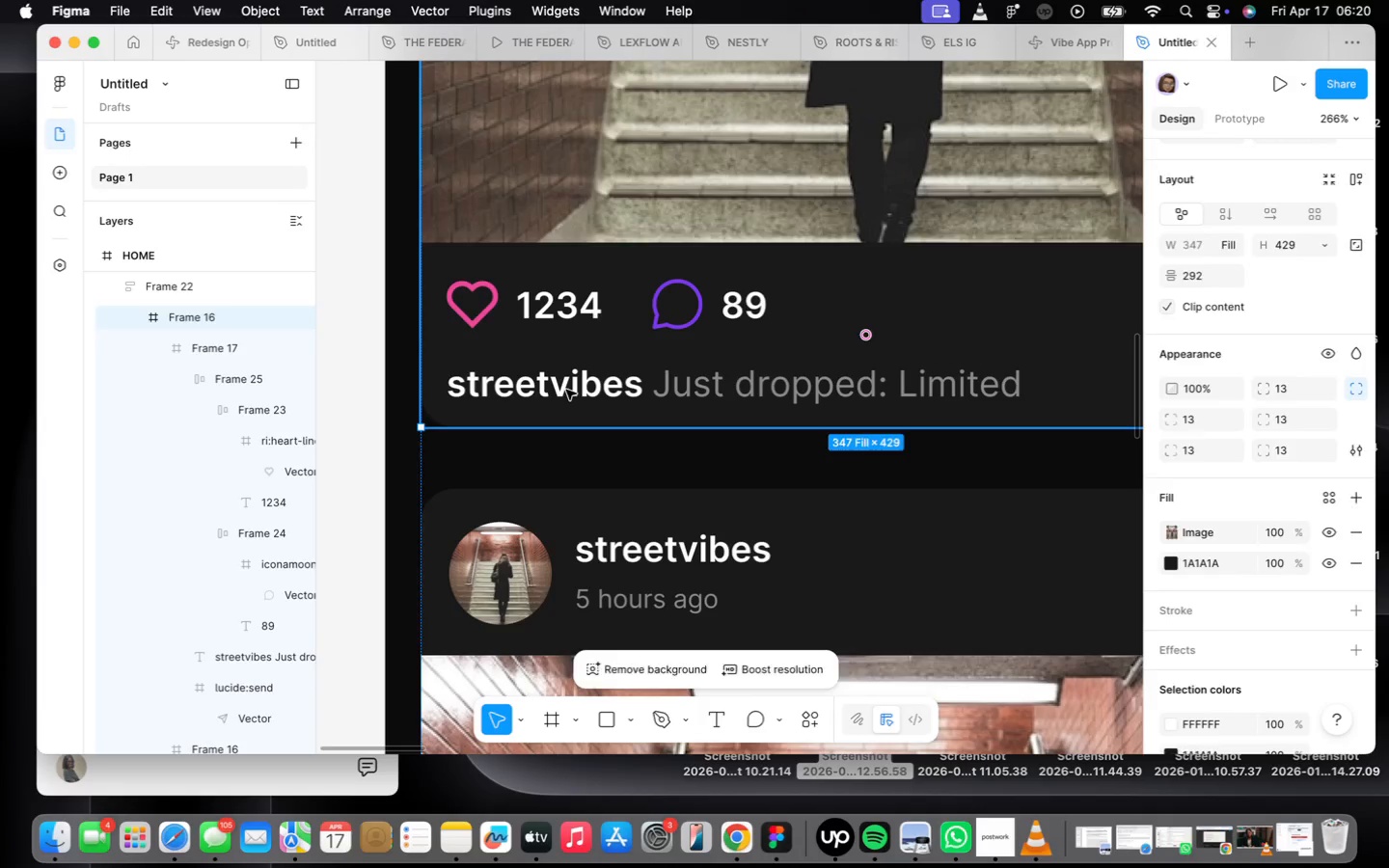 
triple_click([566, 390])
 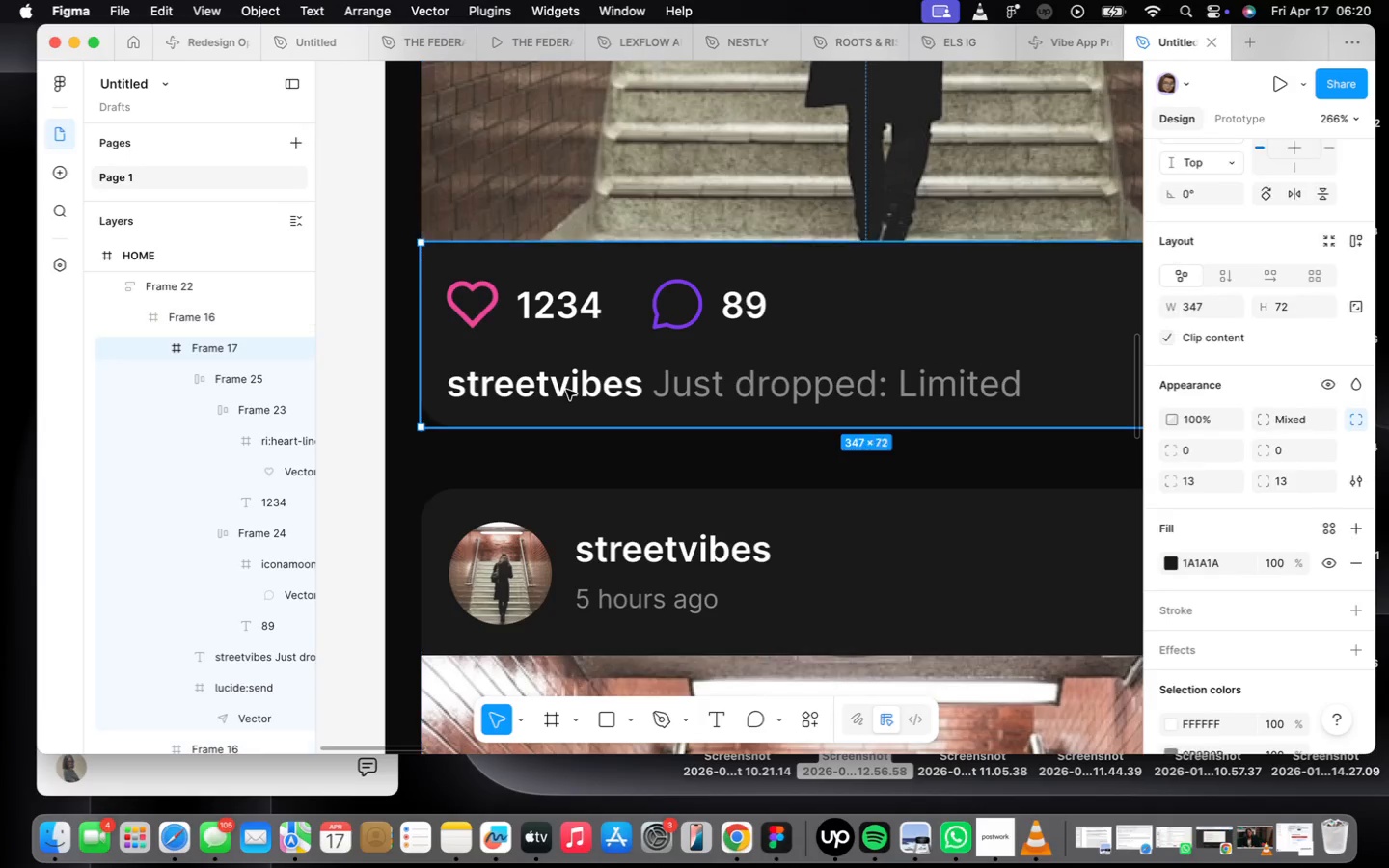 
triple_click([566, 390])
 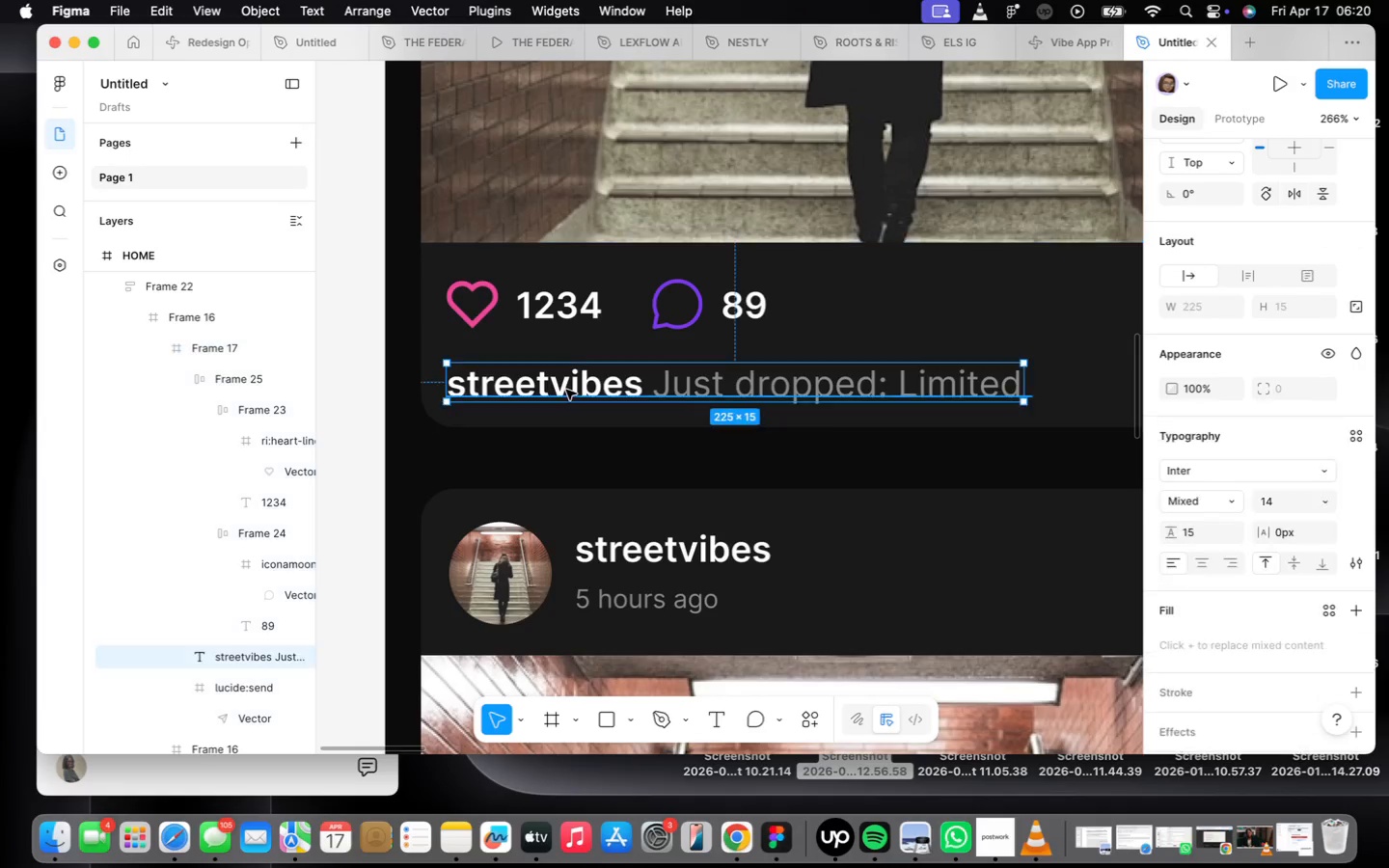 
triple_click([566, 390])
 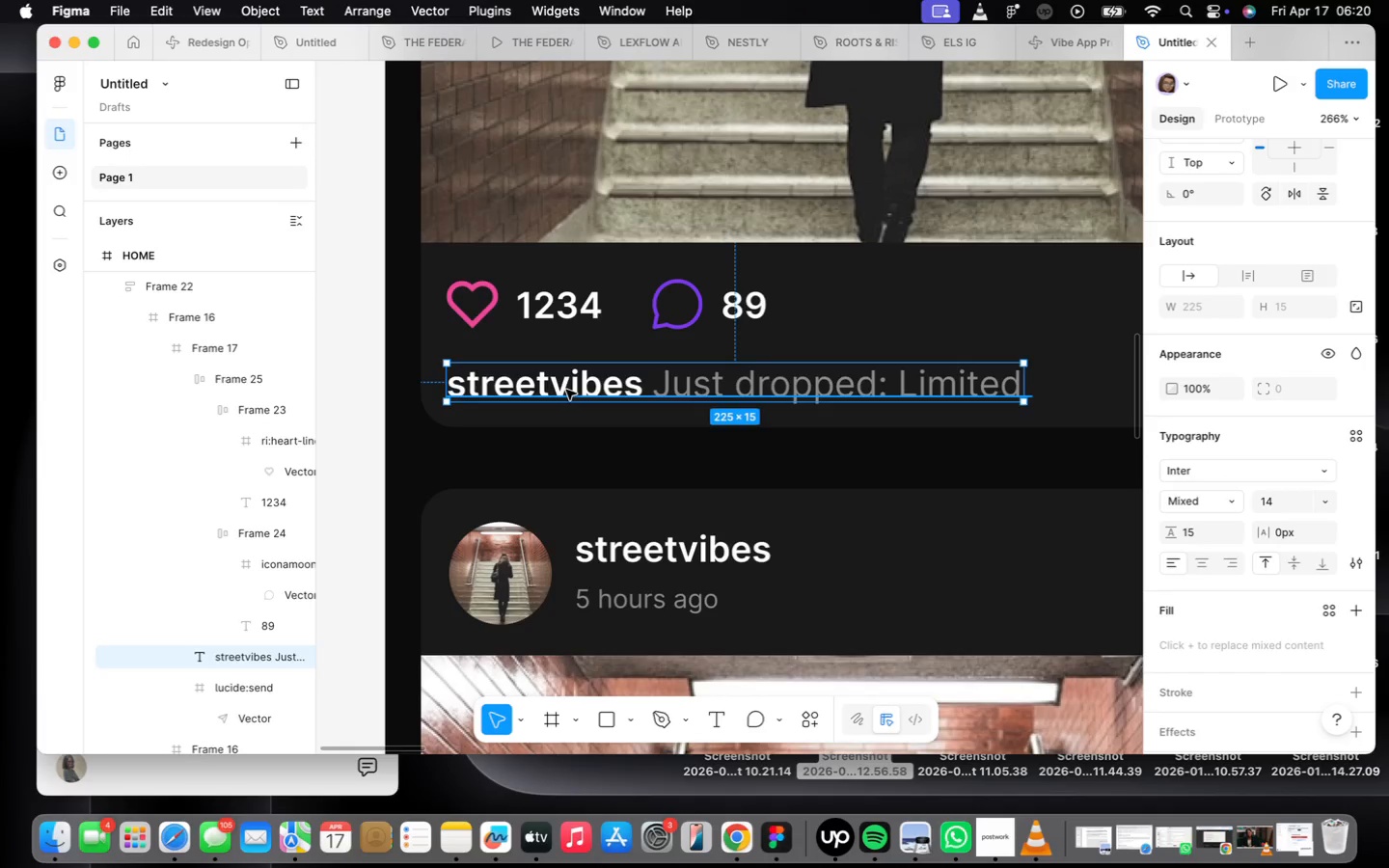 
triple_click([566, 390])
 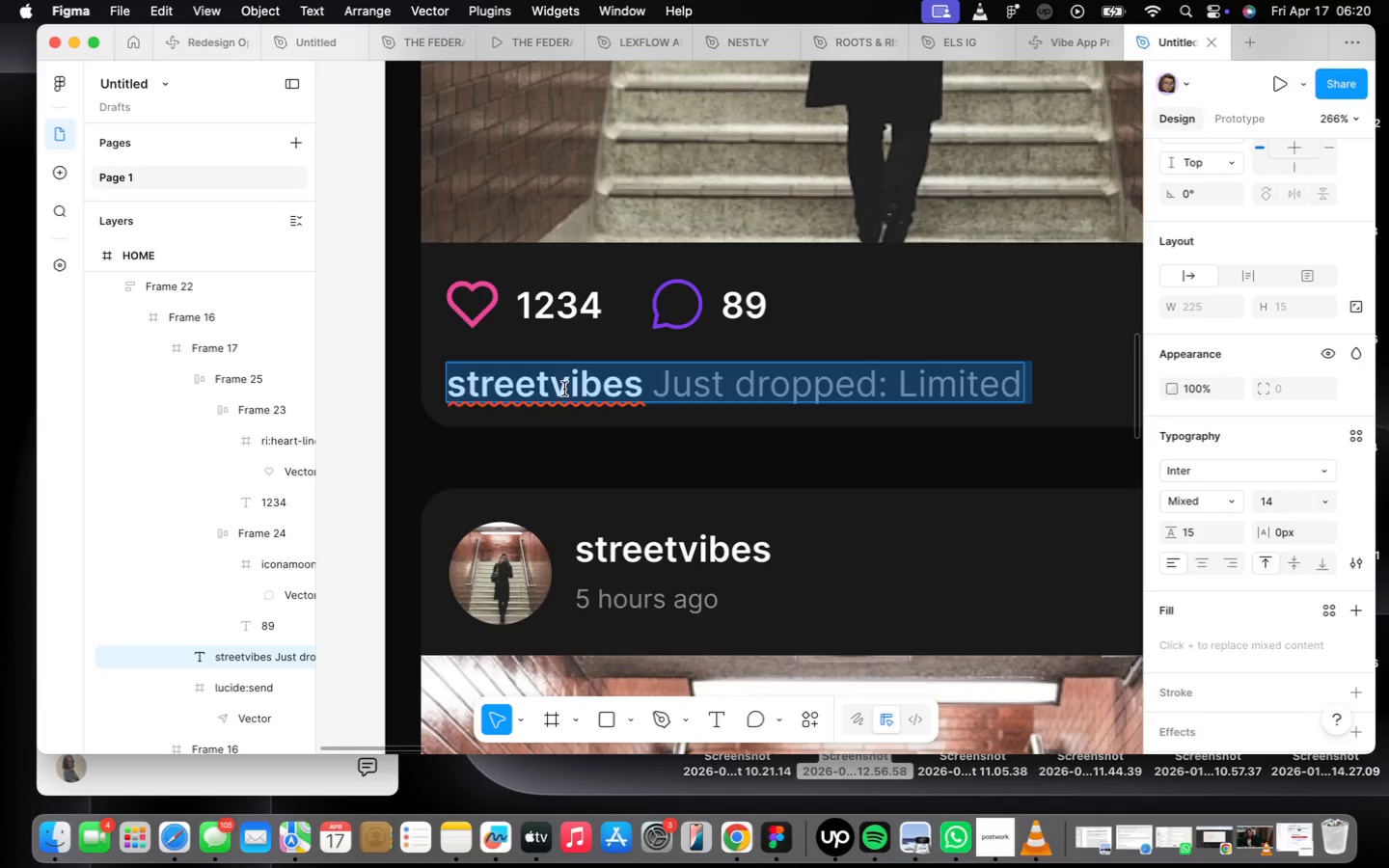 
double_click([564, 389])
 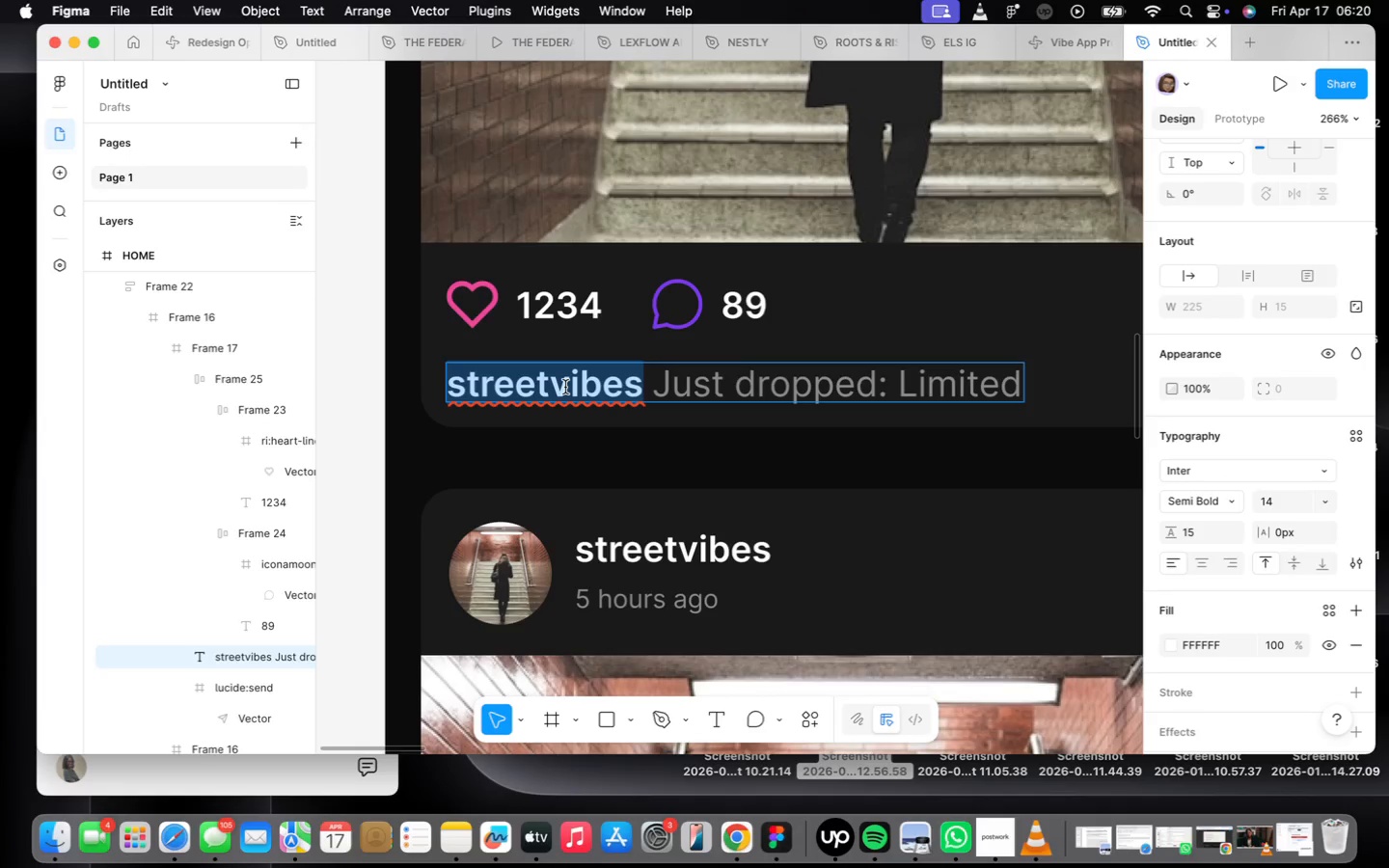 
type(curated_canvas)
 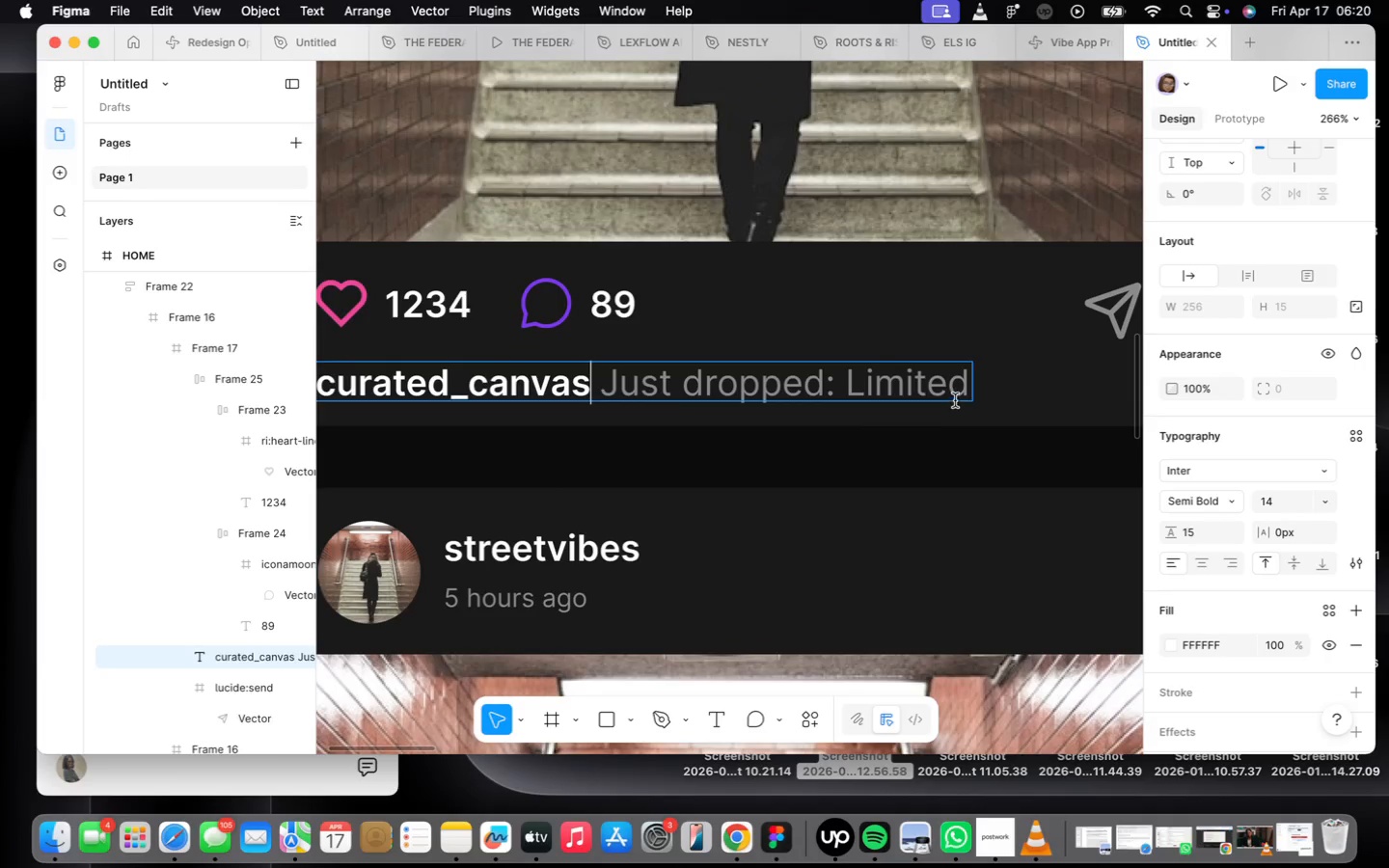 
scroll: coordinate [959, 410], scroll_direction: down, amount: 5.0
 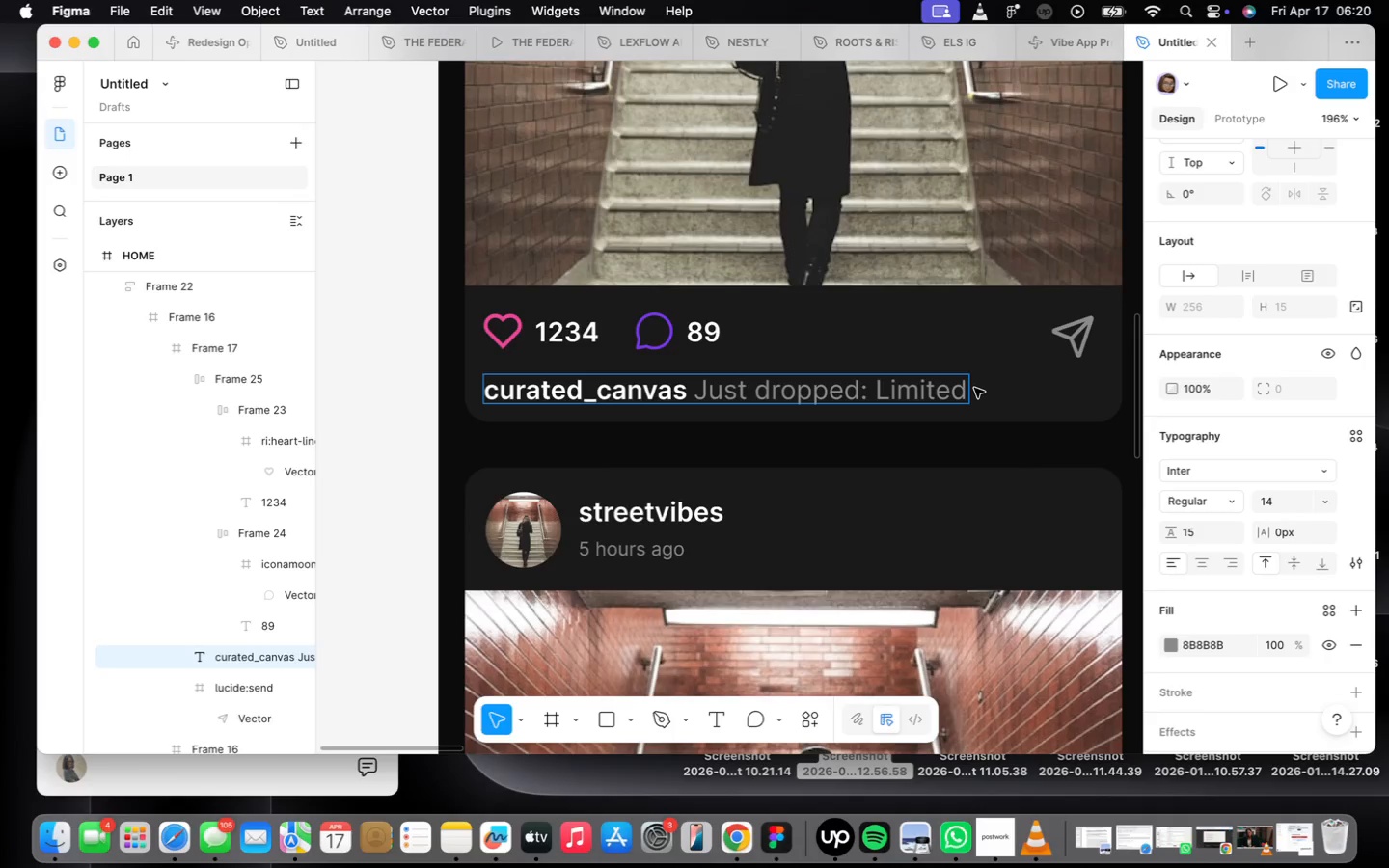 
key(Enter)
 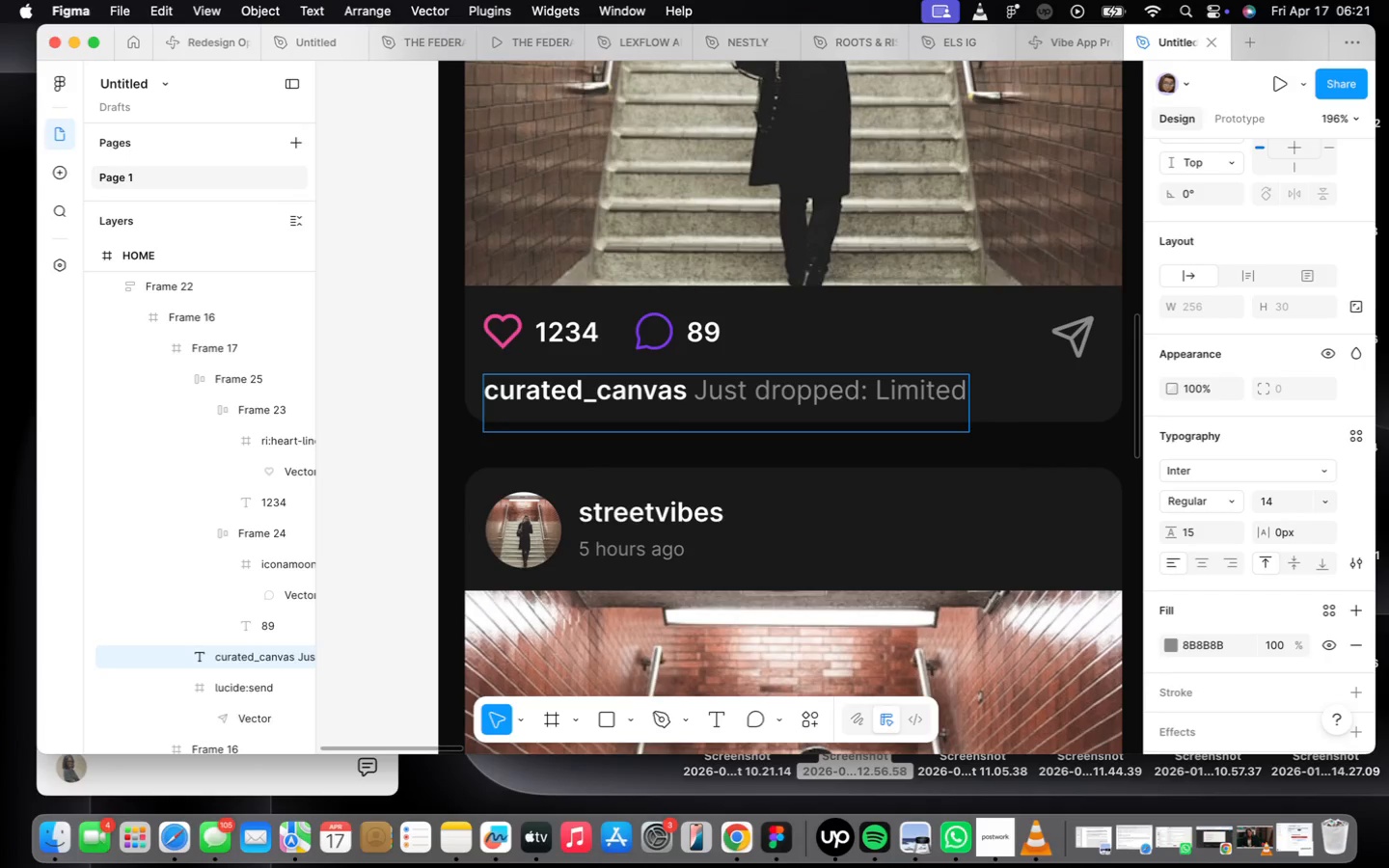 
type(Edition Spring Collection.)
 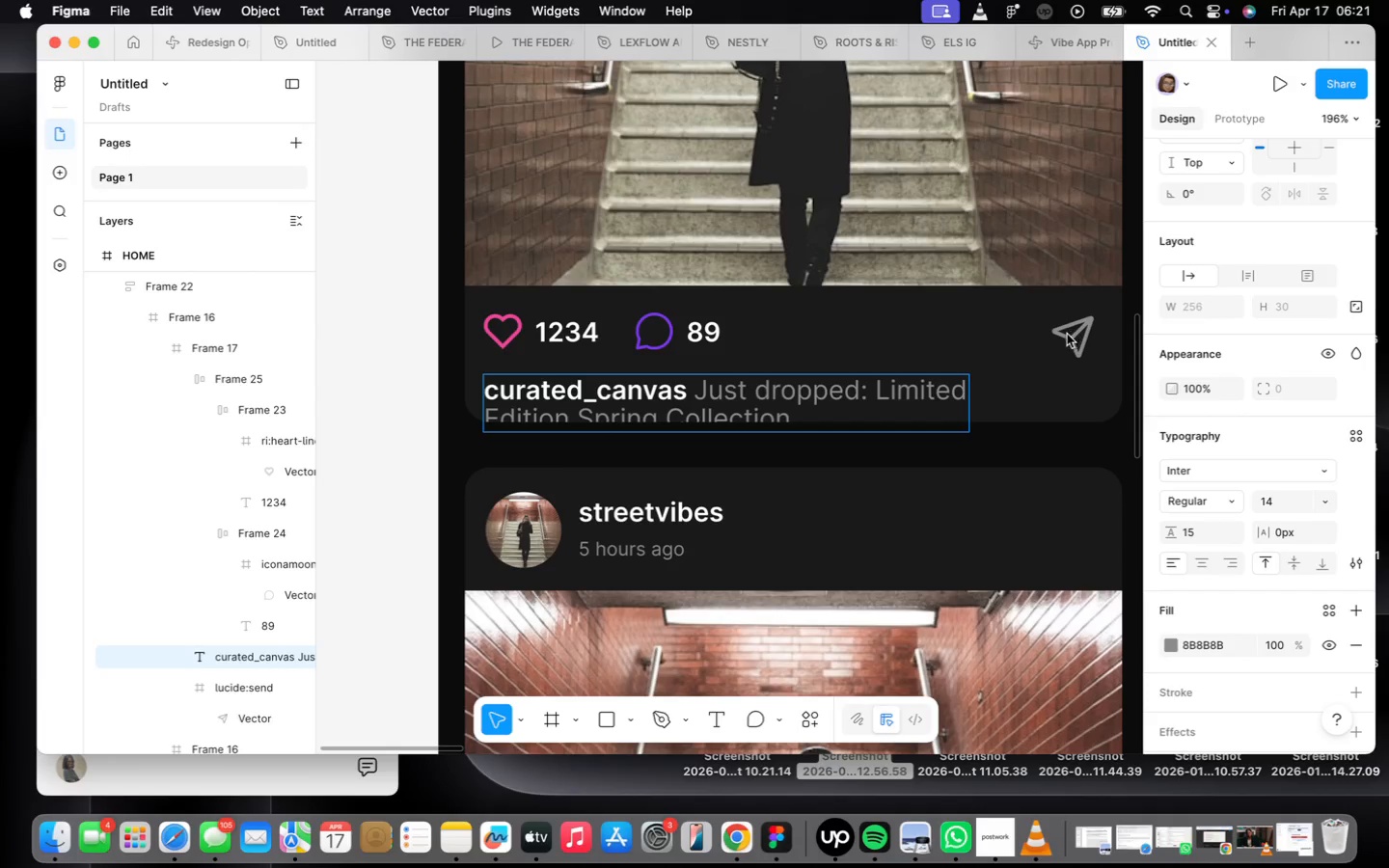 
scroll: coordinate [1005, 347], scroll_direction: down, amount: 28.0
 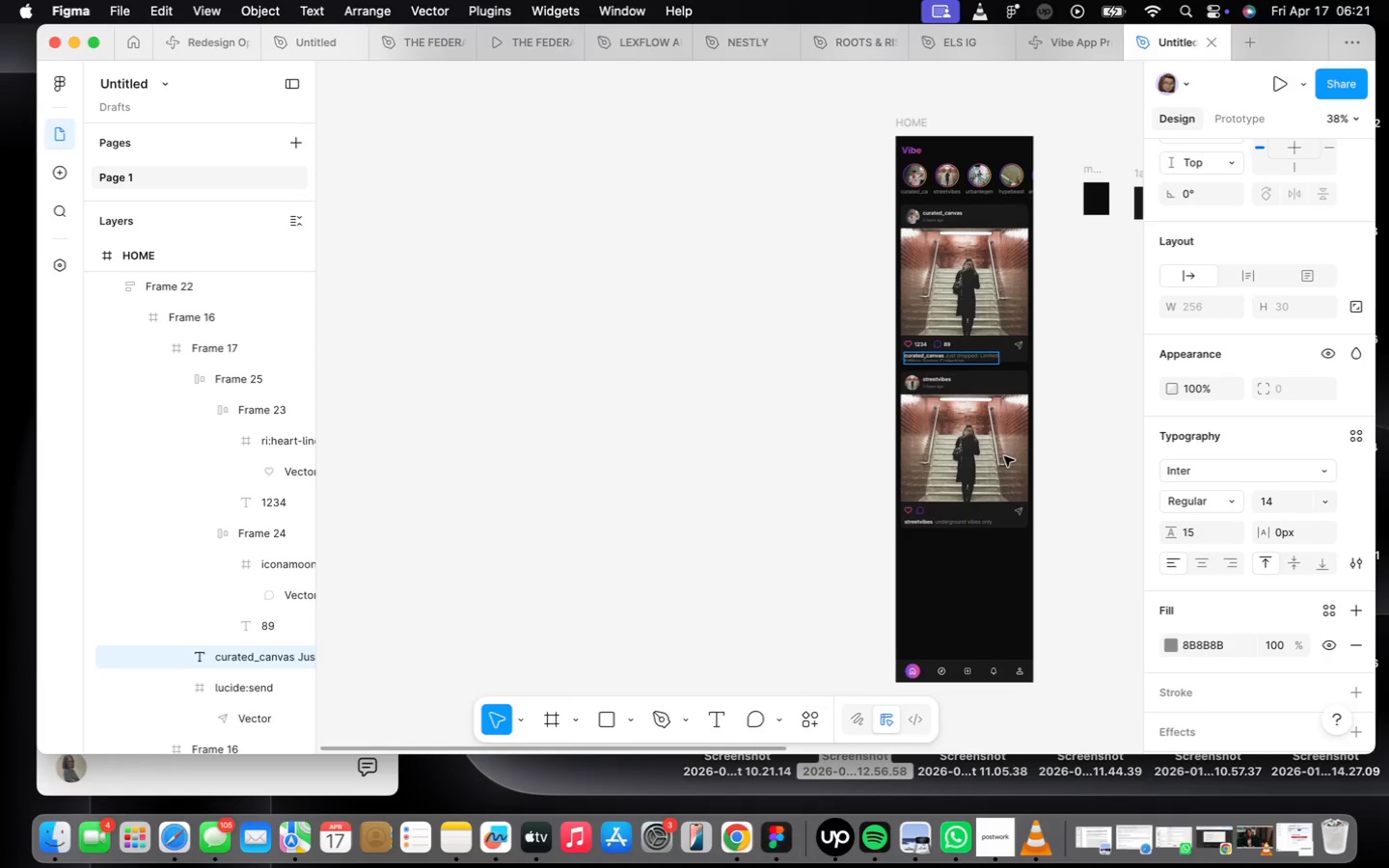 
left_click([1007, 423])
 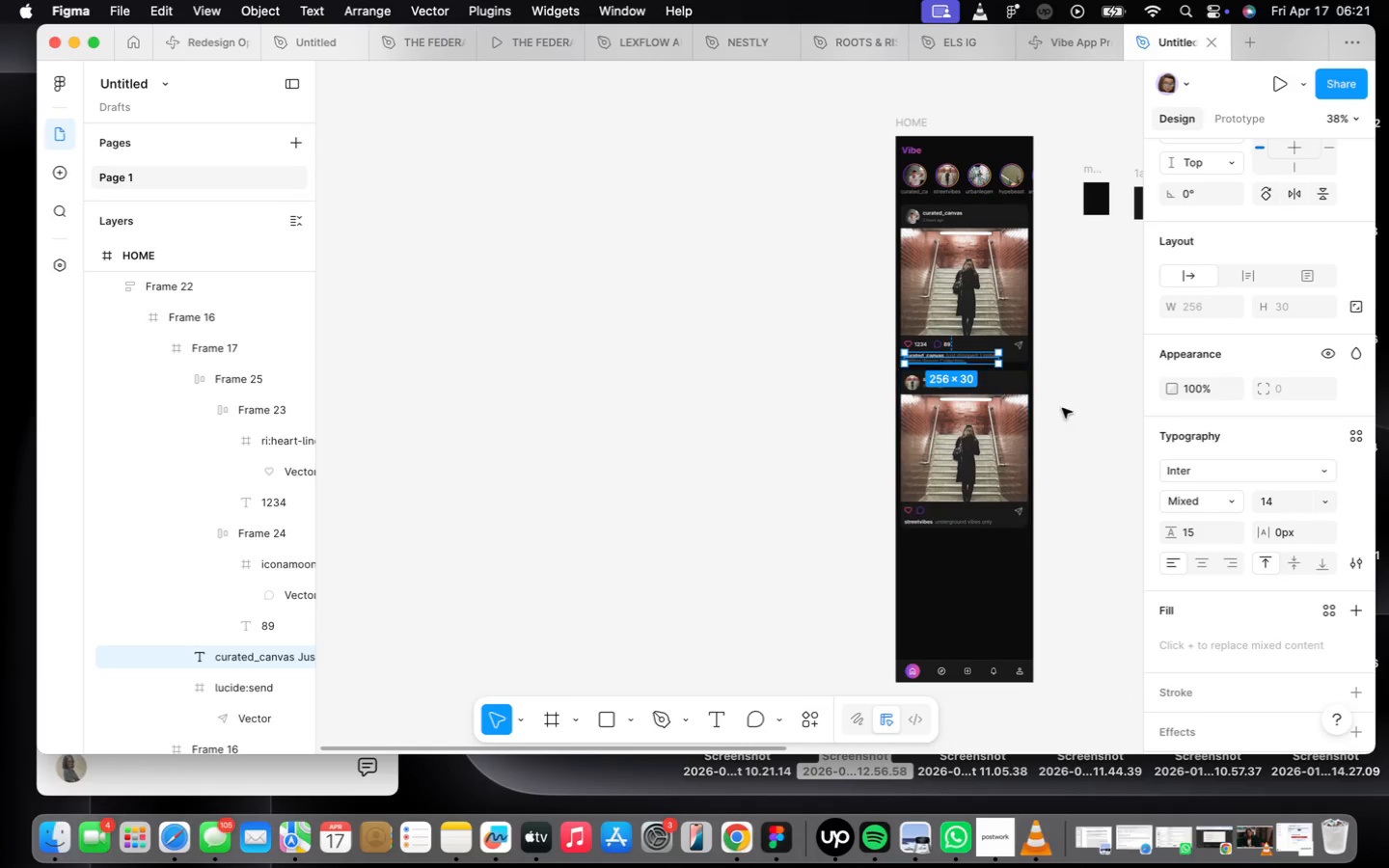 
left_click([1062, 408])
 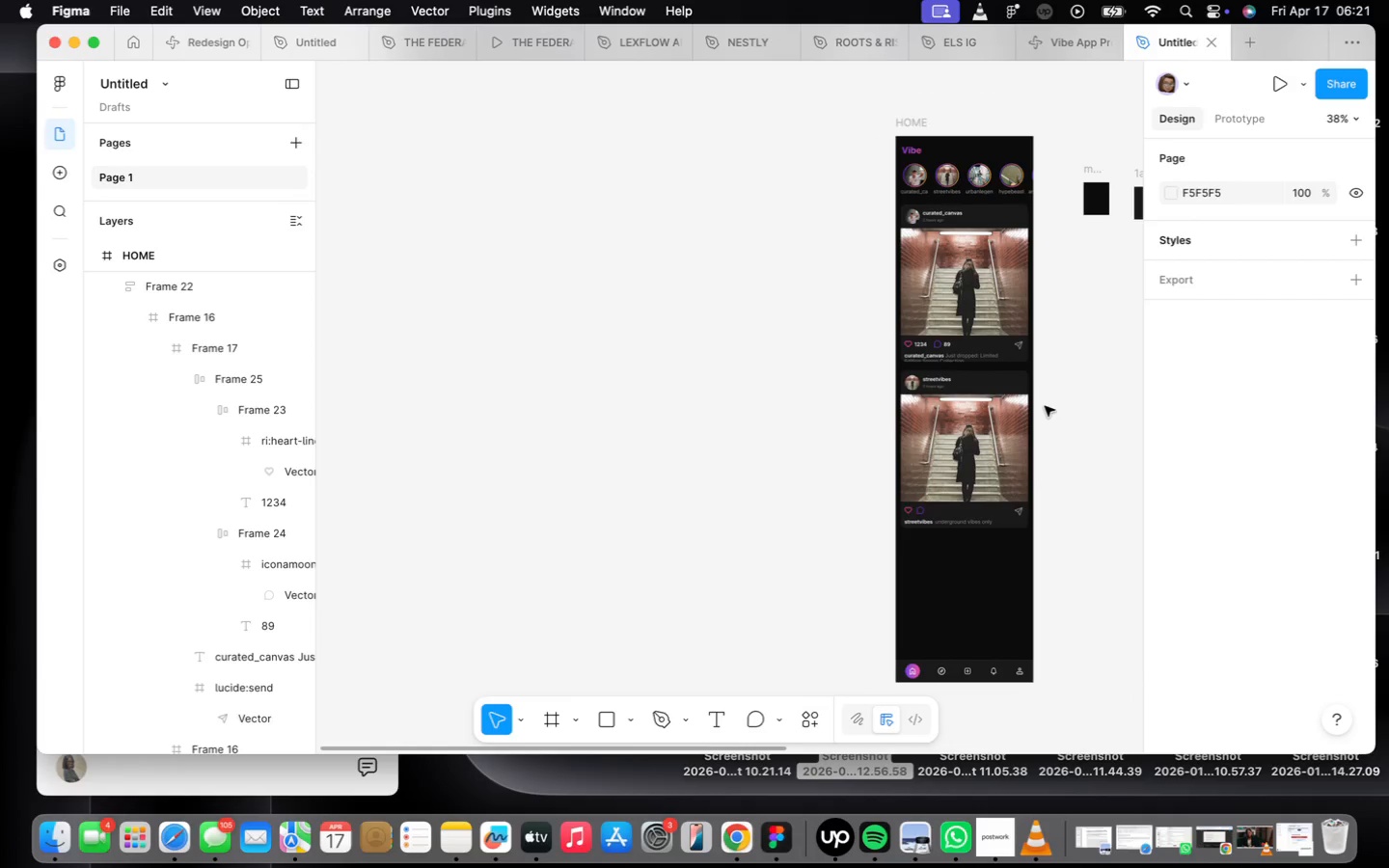 
scroll: coordinate [1042, 399], scroll_direction: up, amount: 11.0
 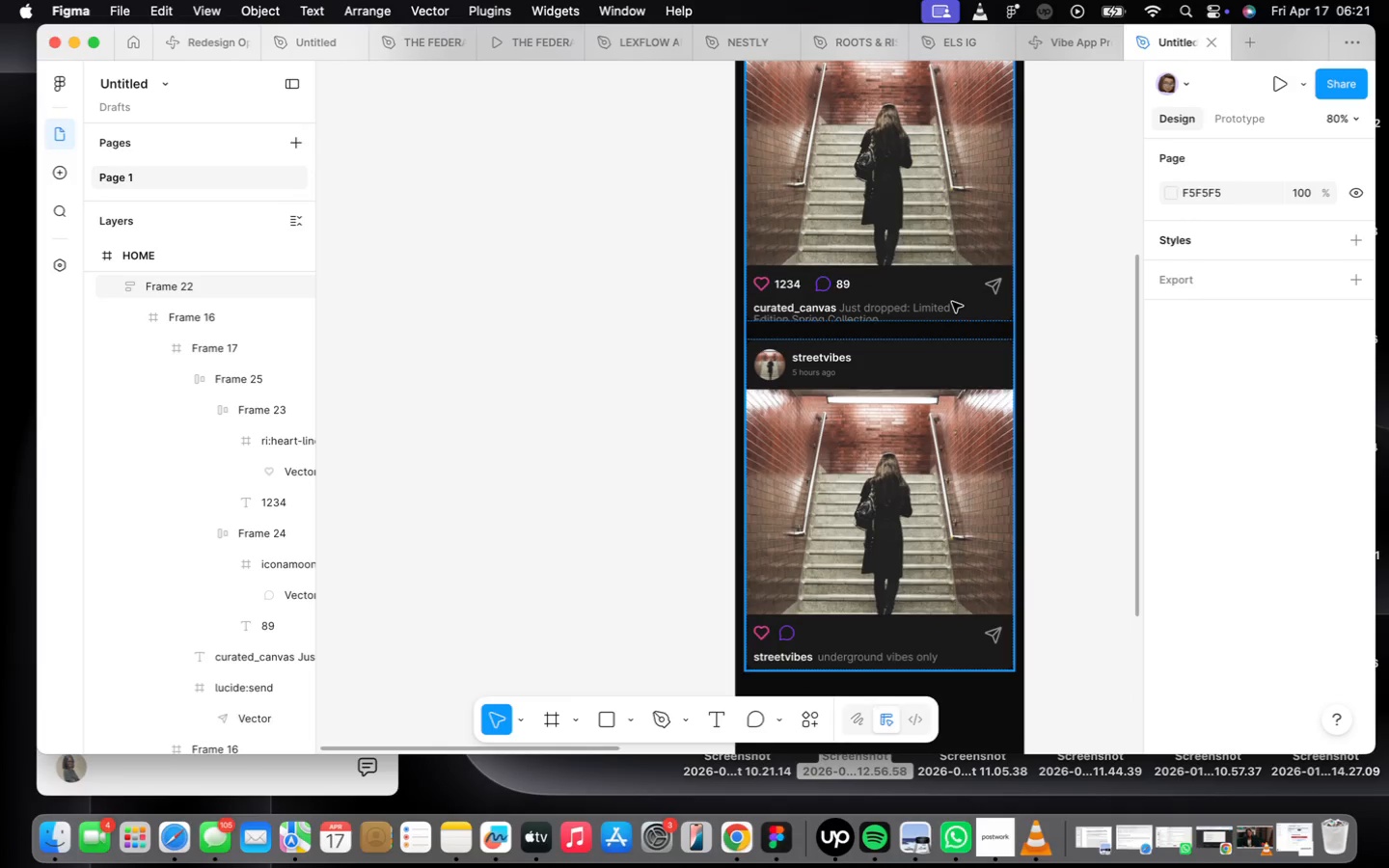 
double_click([952, 302])
 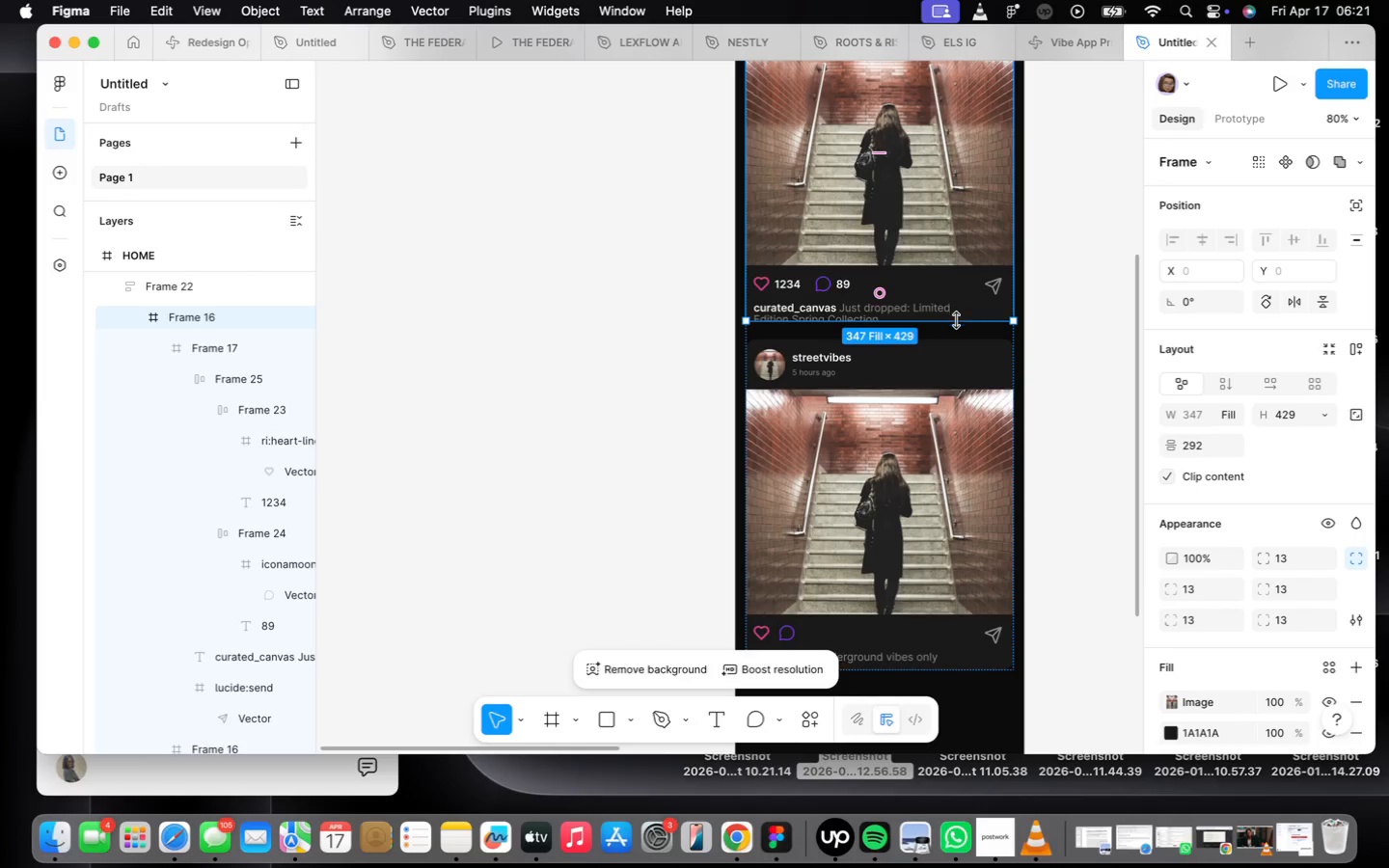 
left_click_drag(start_coordinate=[957, 320], to_coordinate=[961, 343])
 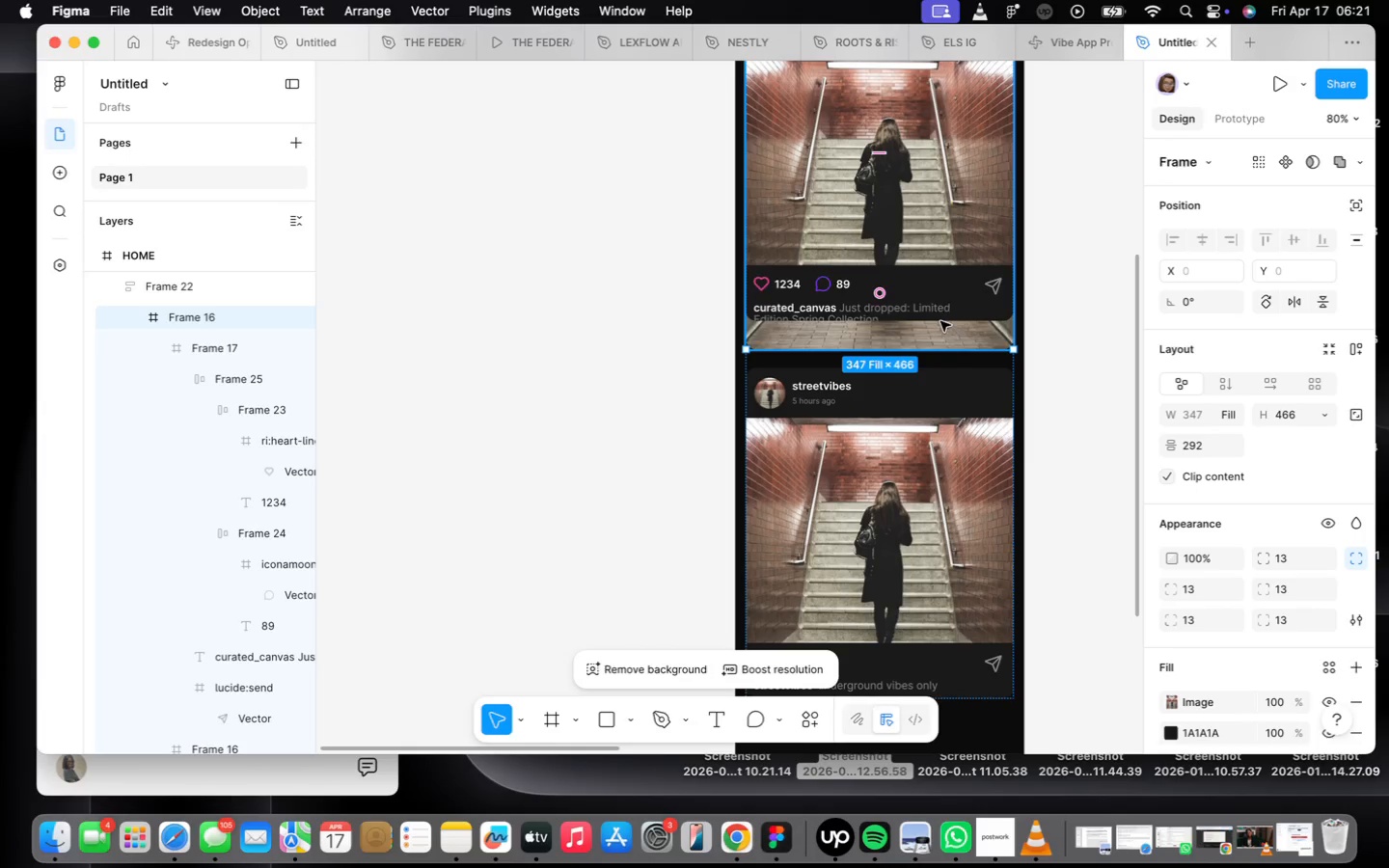 
double_click([942, 315])
 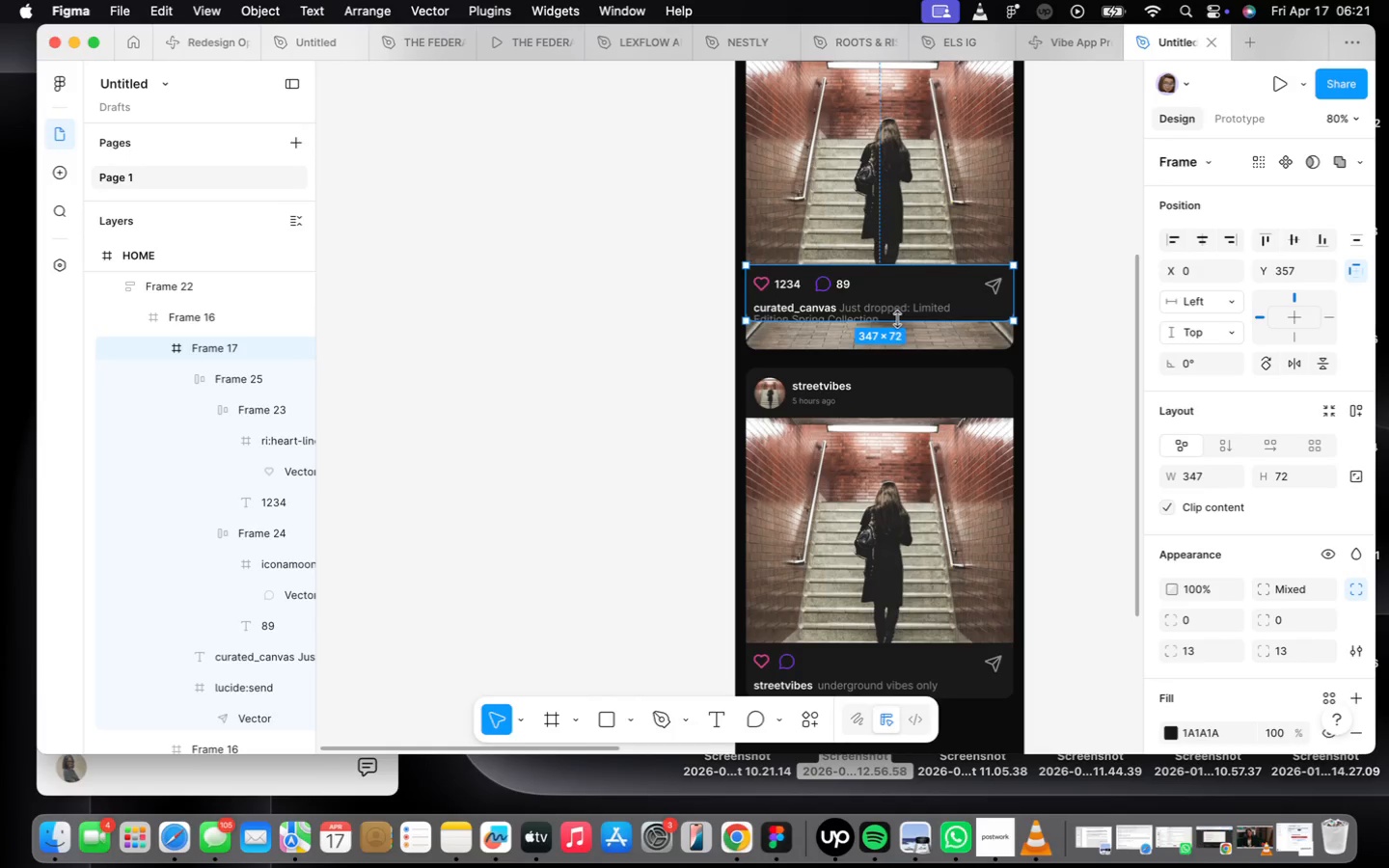 
left_click_drag(start_coordinate=[900, 321], to_coordinate=[904, 333])
 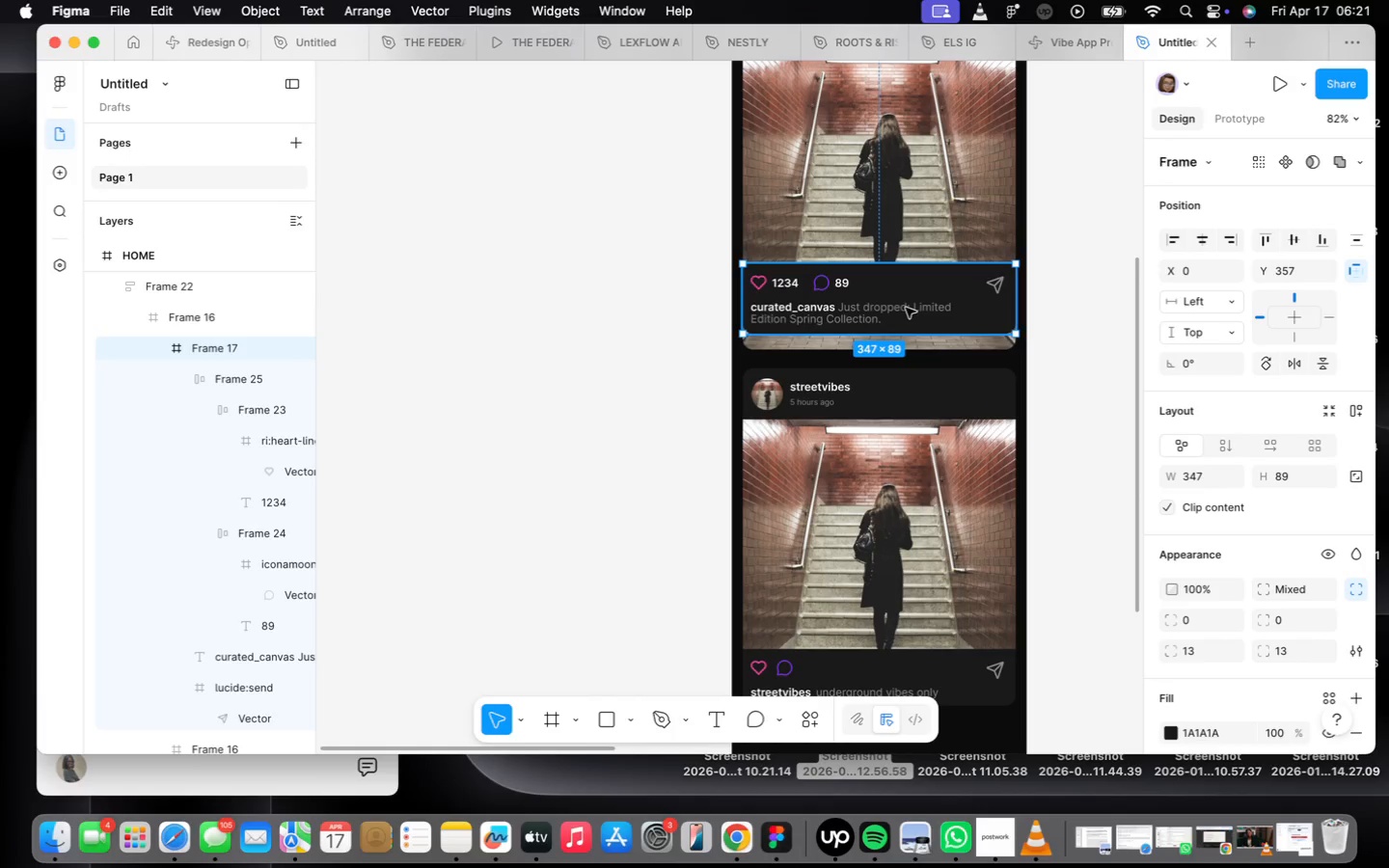 
scroll: coordinate [899, 319], scroll_direction: up, amount: 1.0
 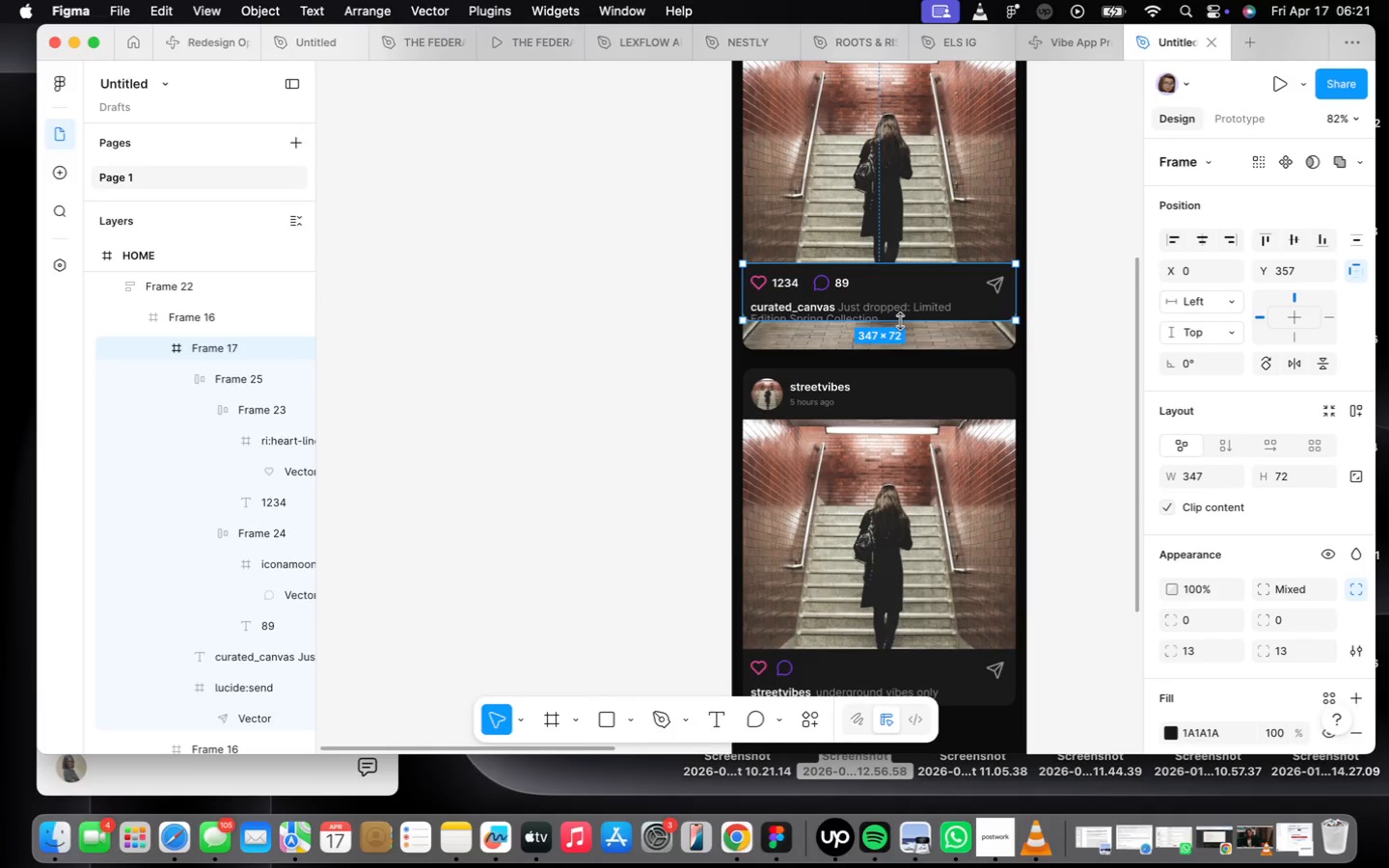 
left_click_drag(start_coordinate=[906, 308], to_coordinate=[908, 325])
 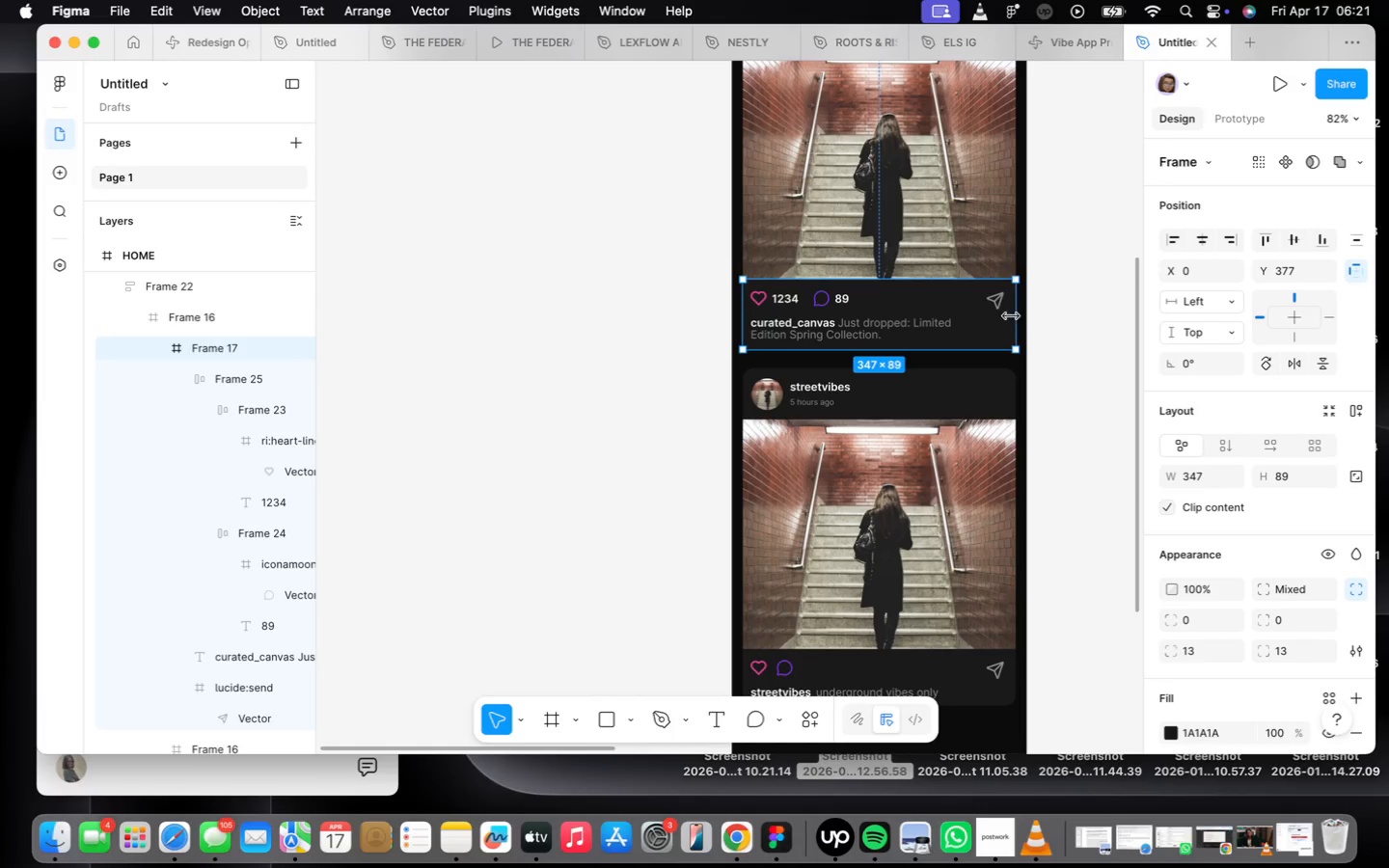 
double_click([1070, 316])
 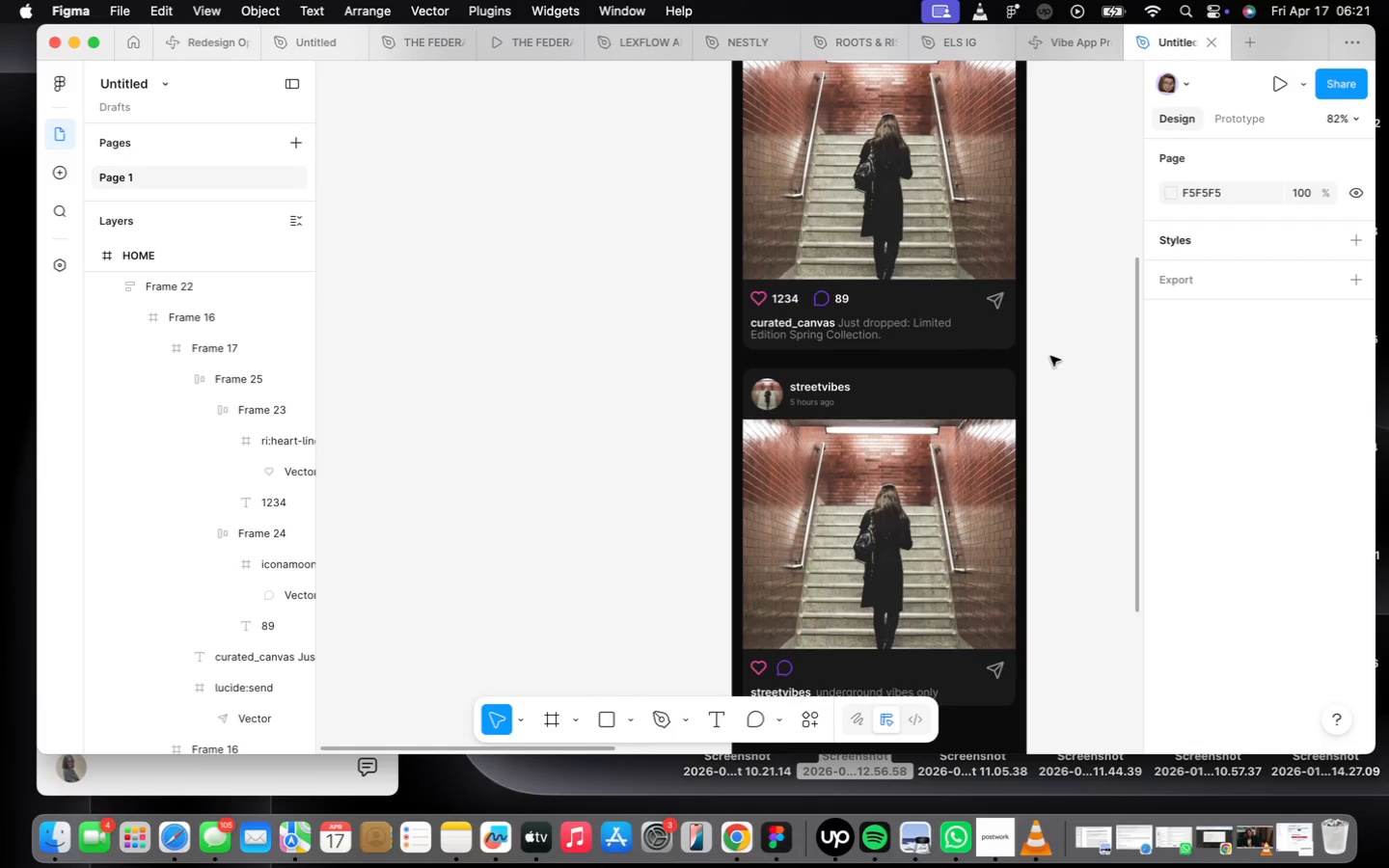 
scroll: coordinate [1051, 351], scroll_direction: down, amount: 2.0
 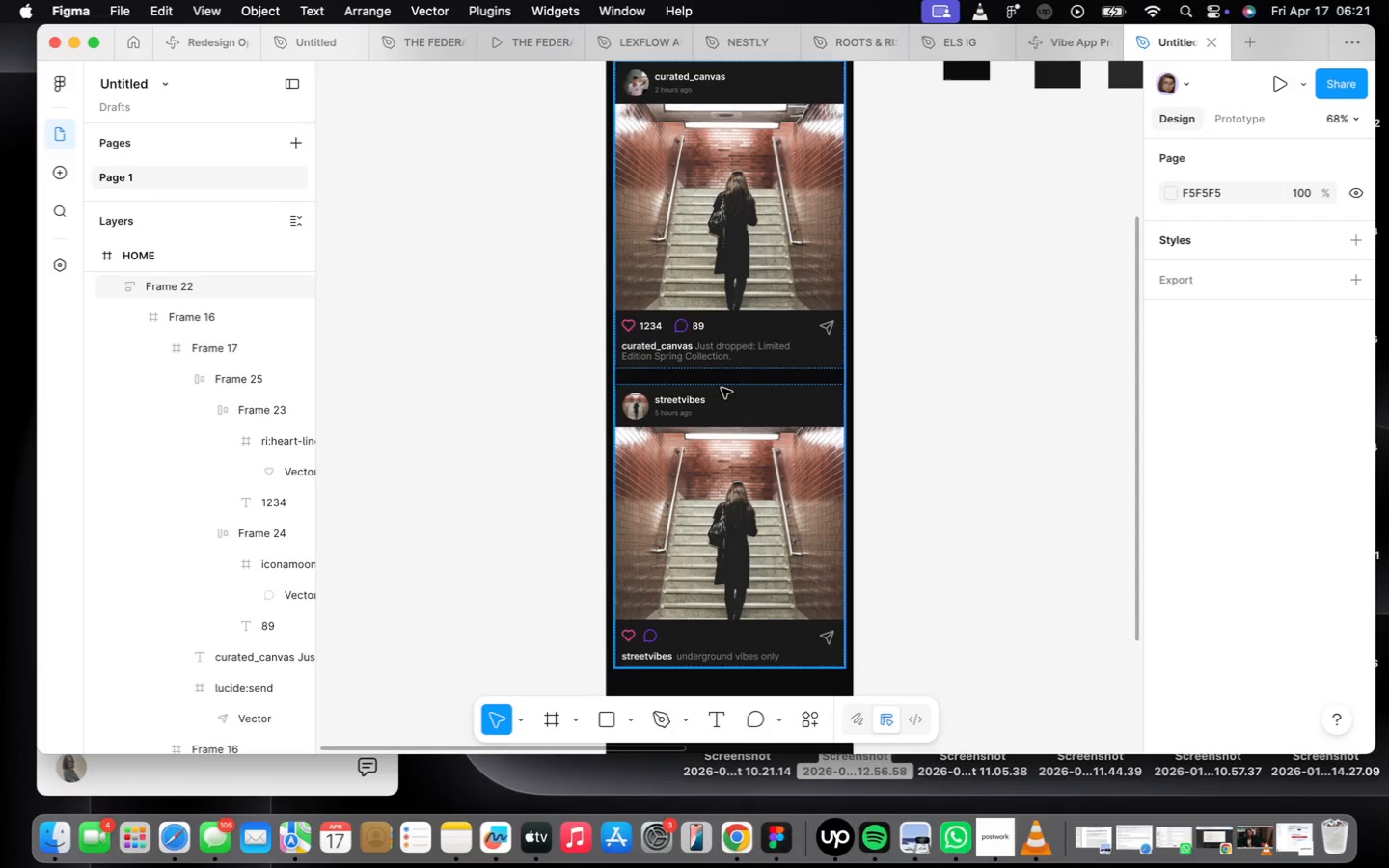 
double_click([726, 356])
 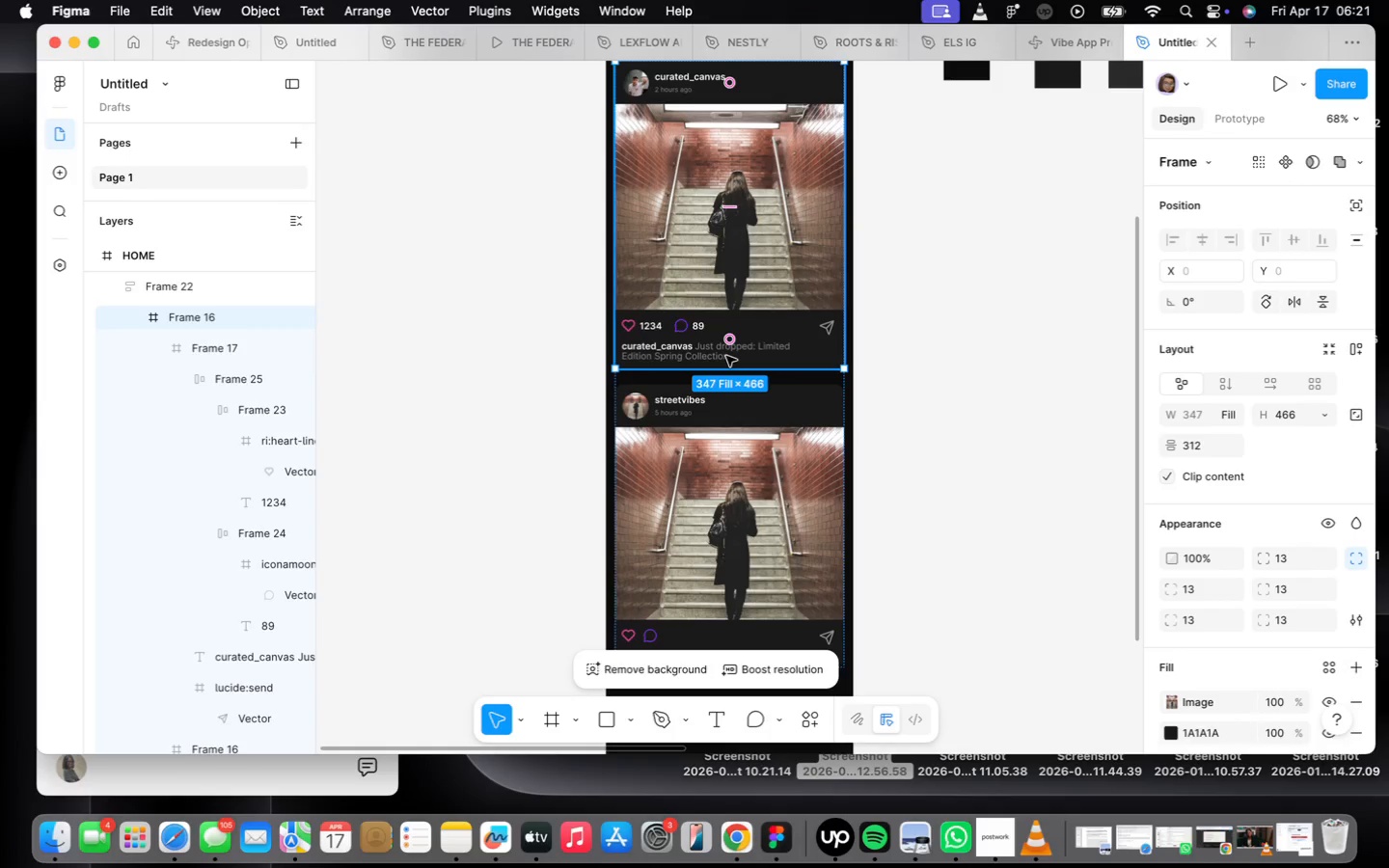 
right_click([726, 356])
 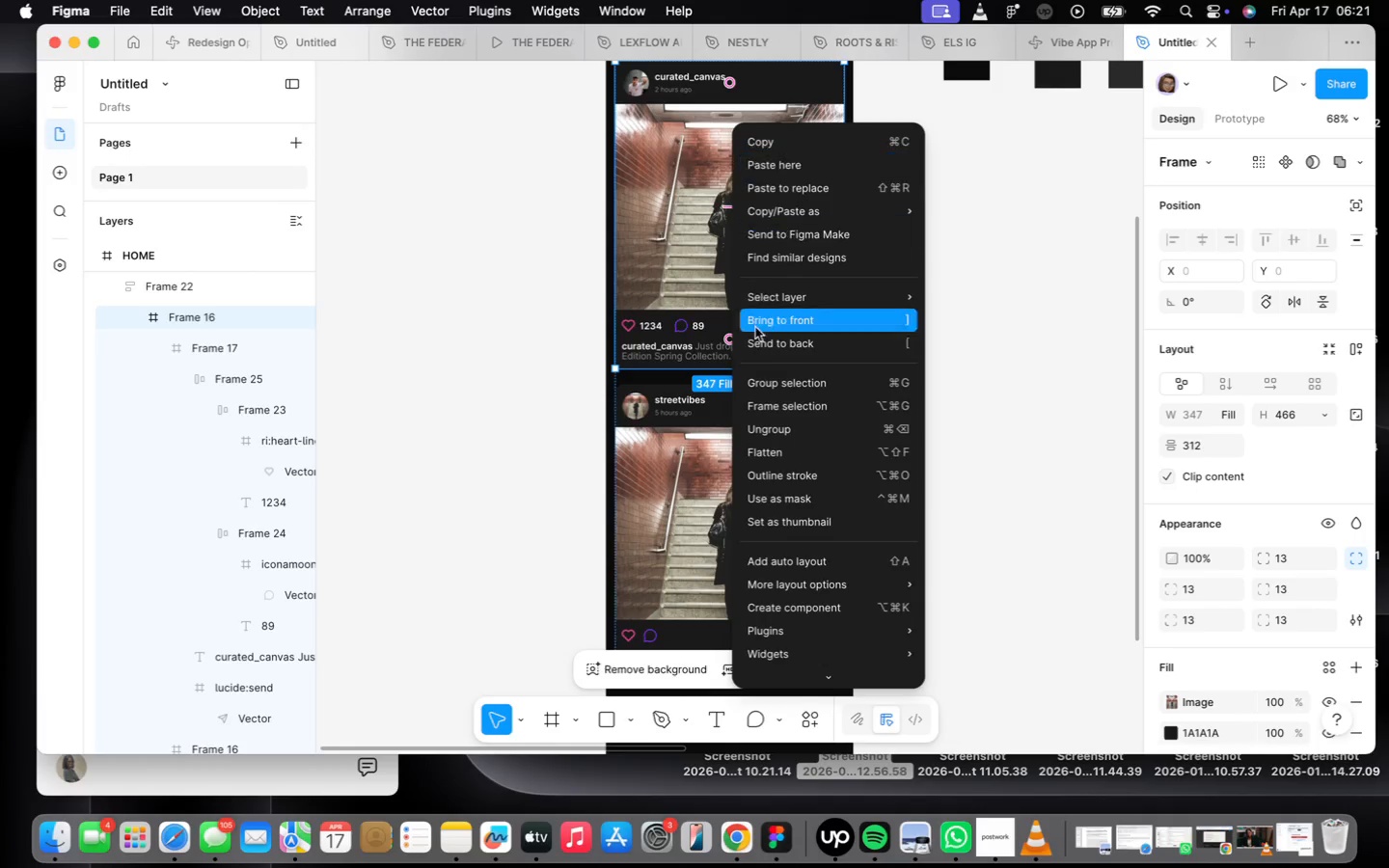 
left_click([967, 415])
 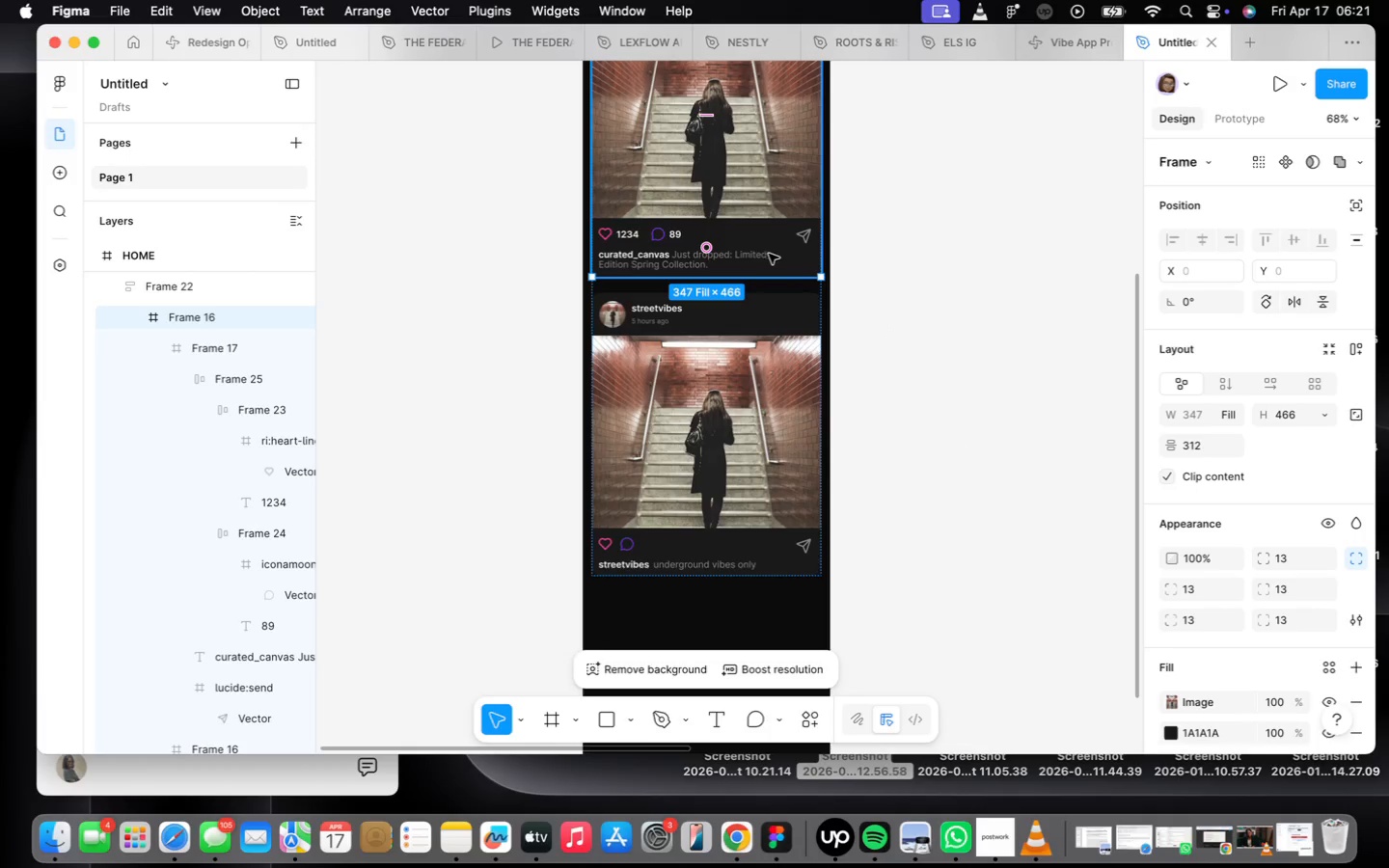 
left_click([771, 413])
 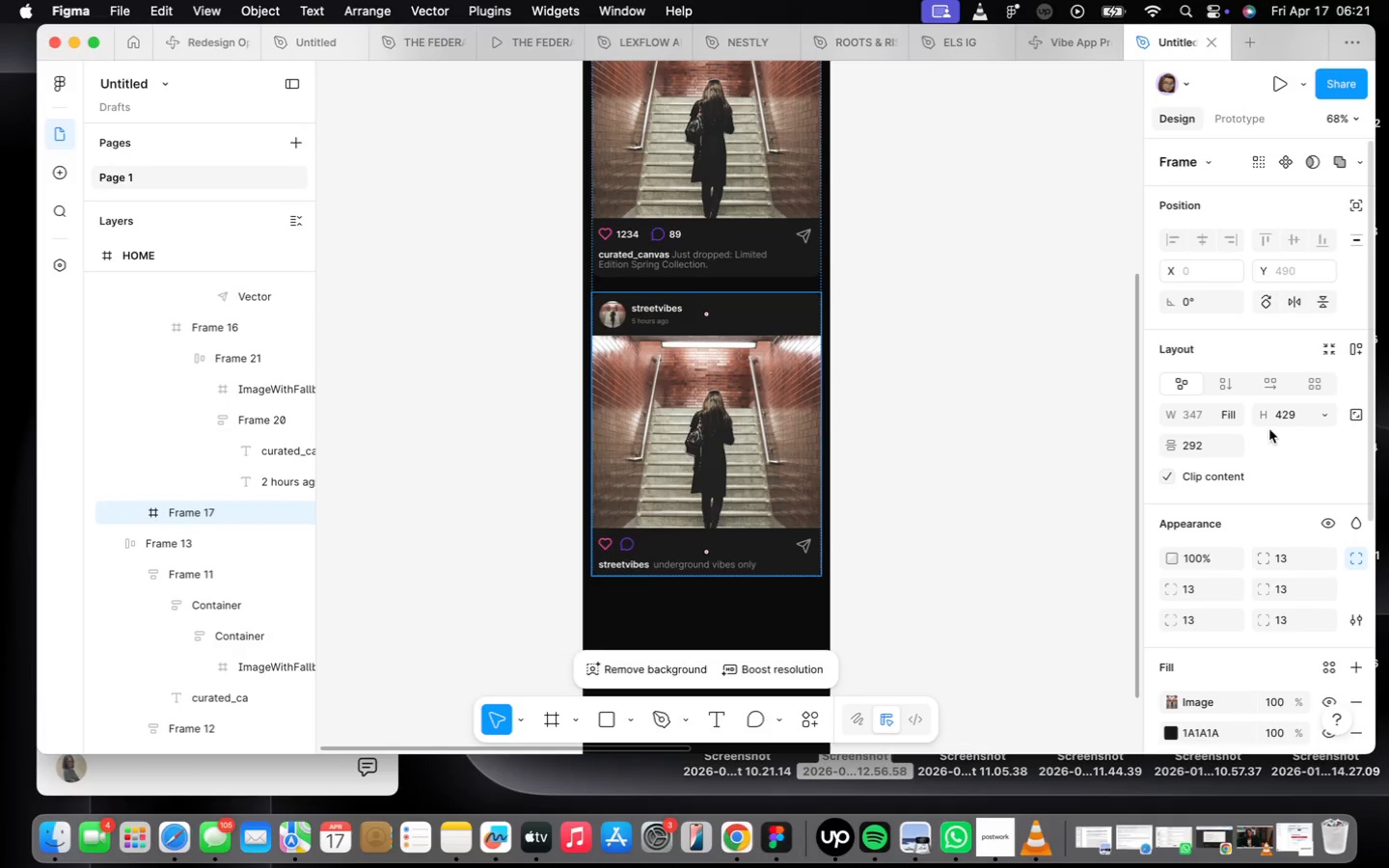 
left_click([1309, 416])
 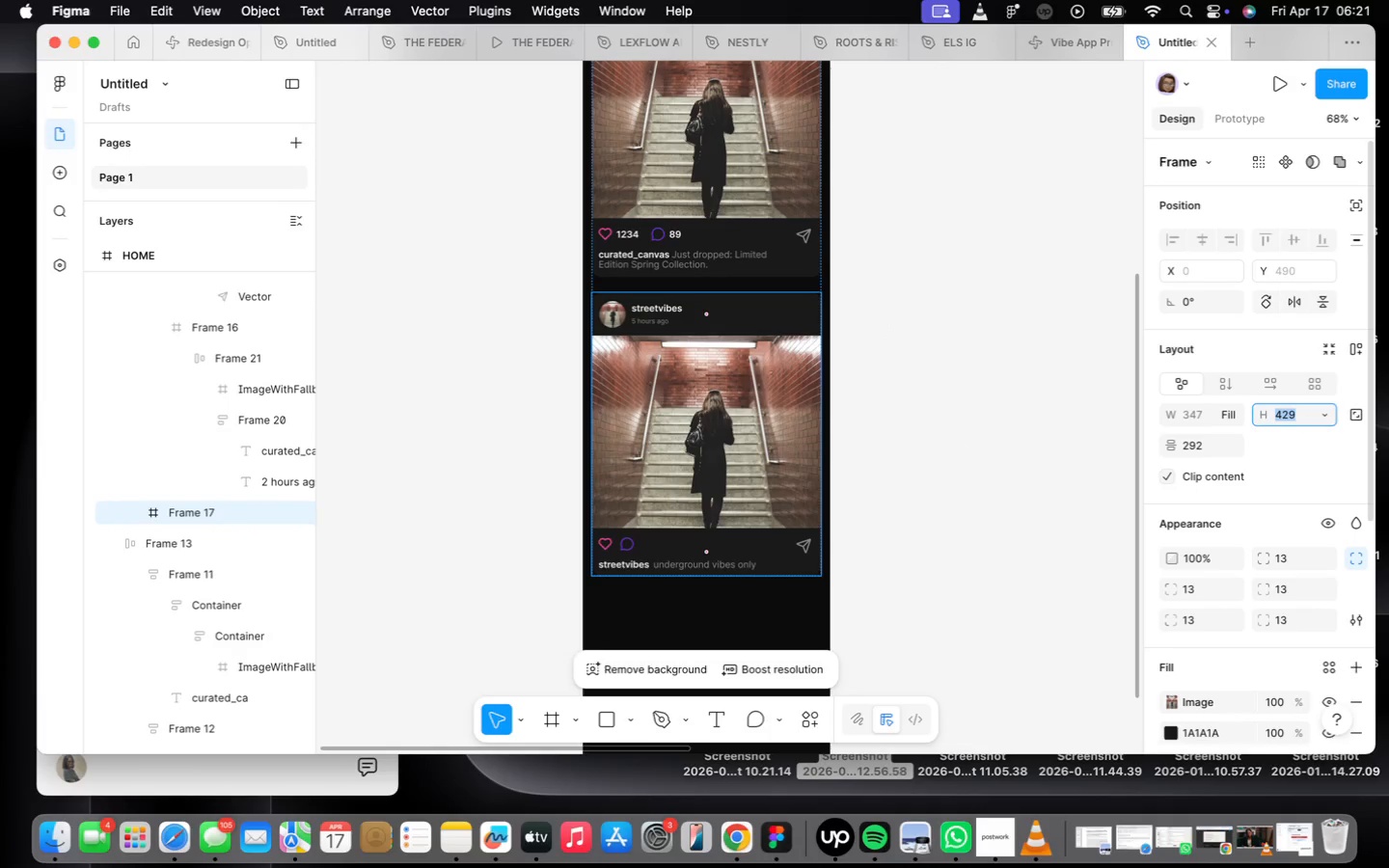 
type(466)
 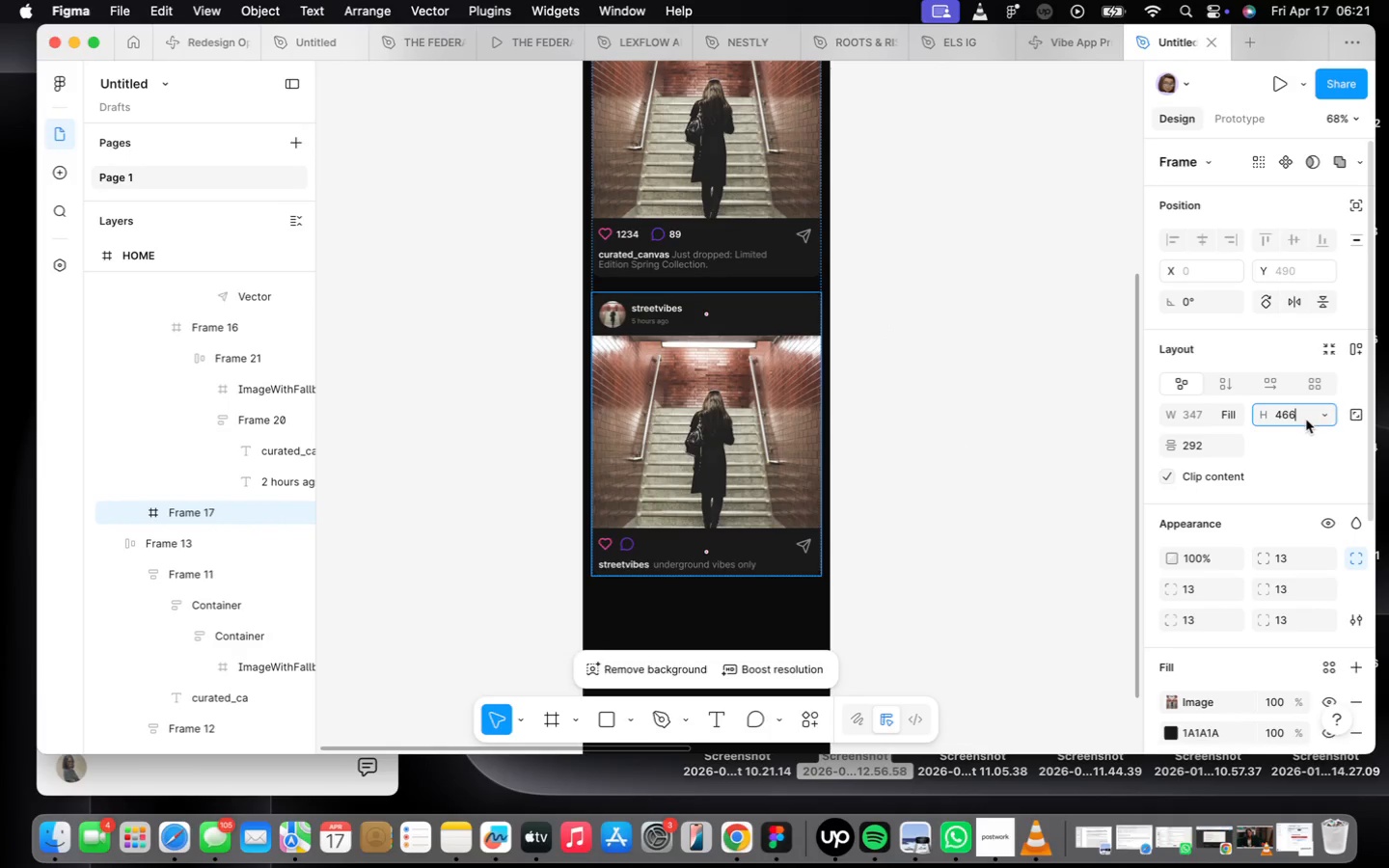 
key(Enter)
 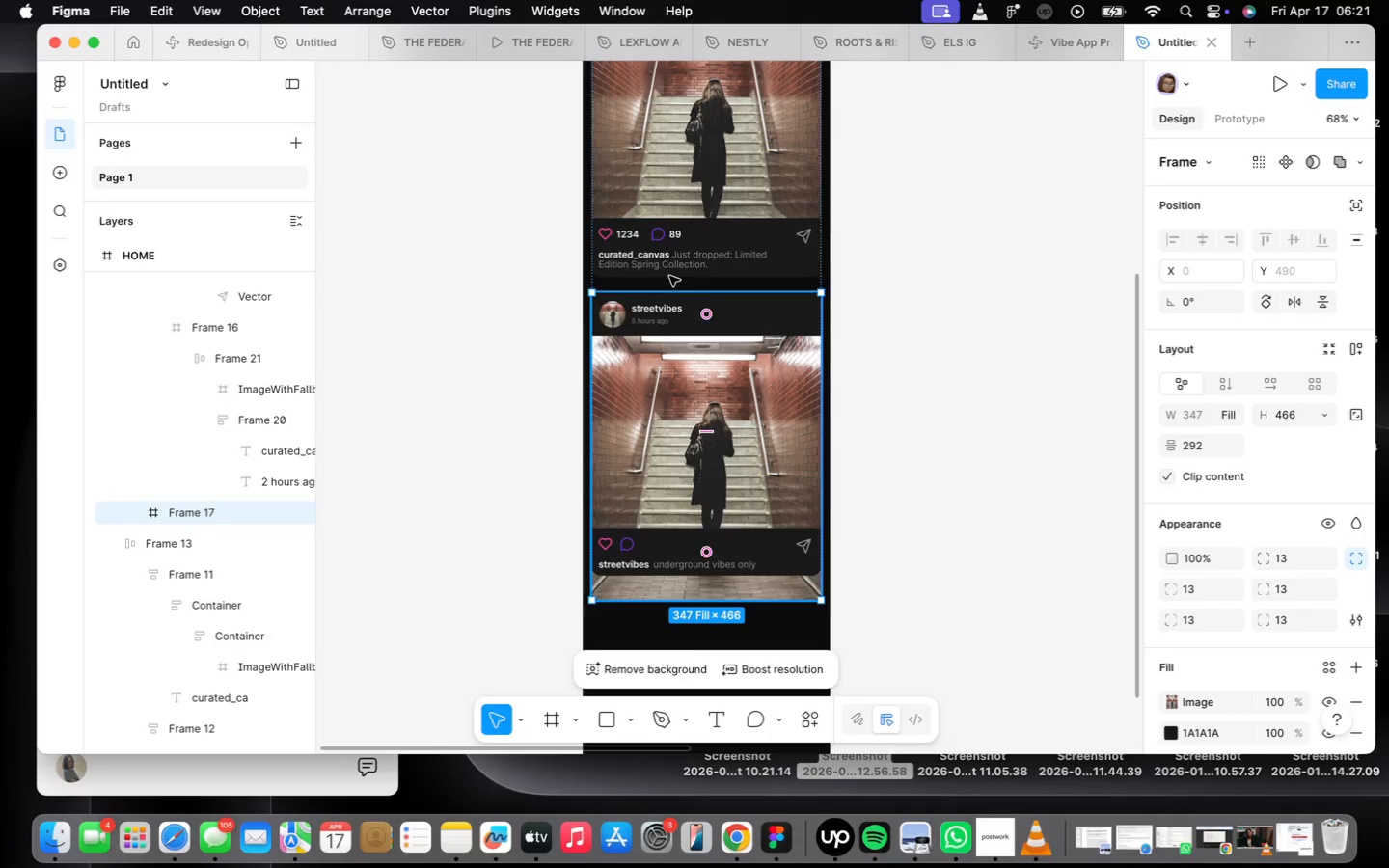 
double_click([652, 249])
 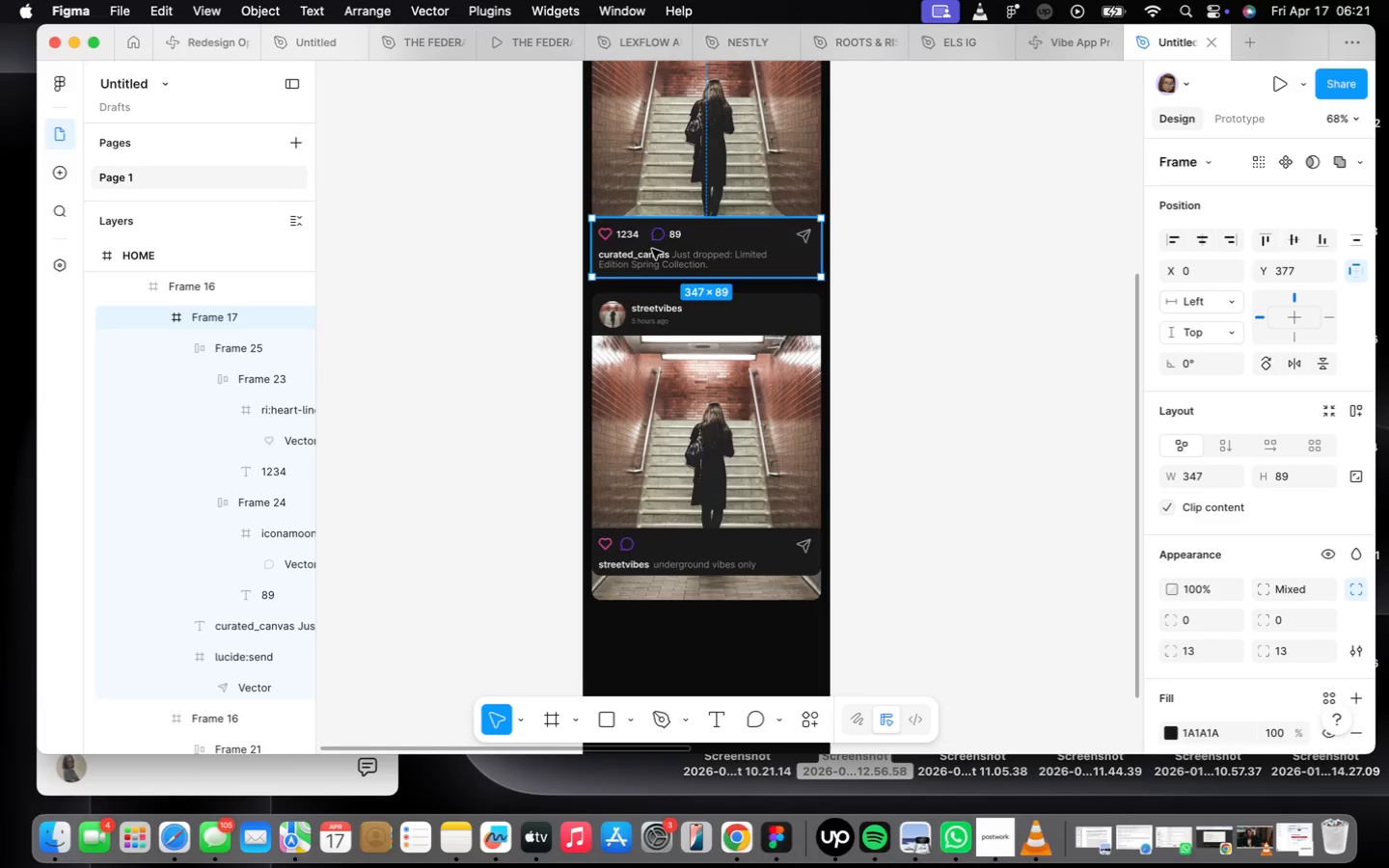 
right_click([652, 249])
 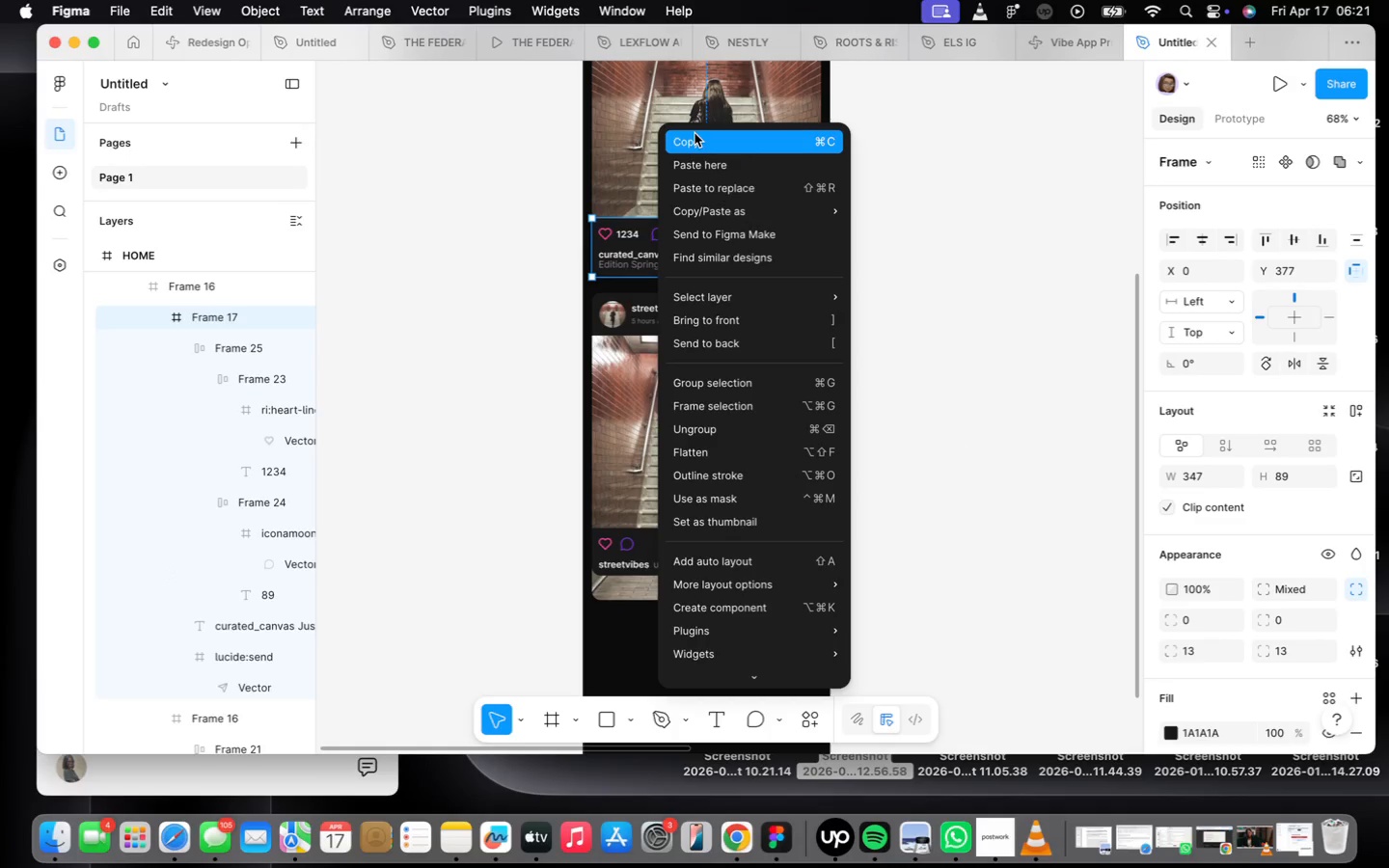 
left_click([694, 133])
 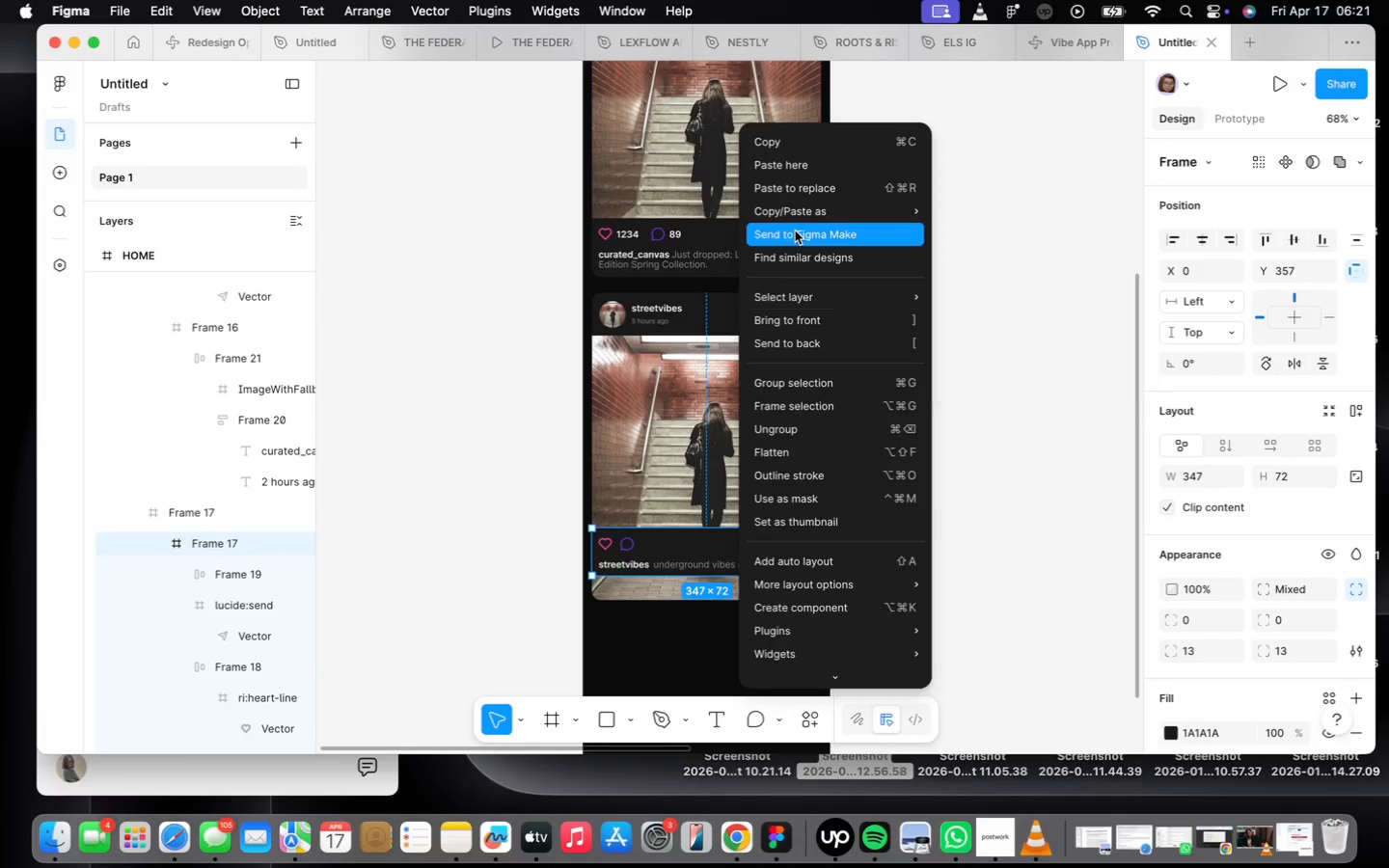 
left_click([794, 193])
 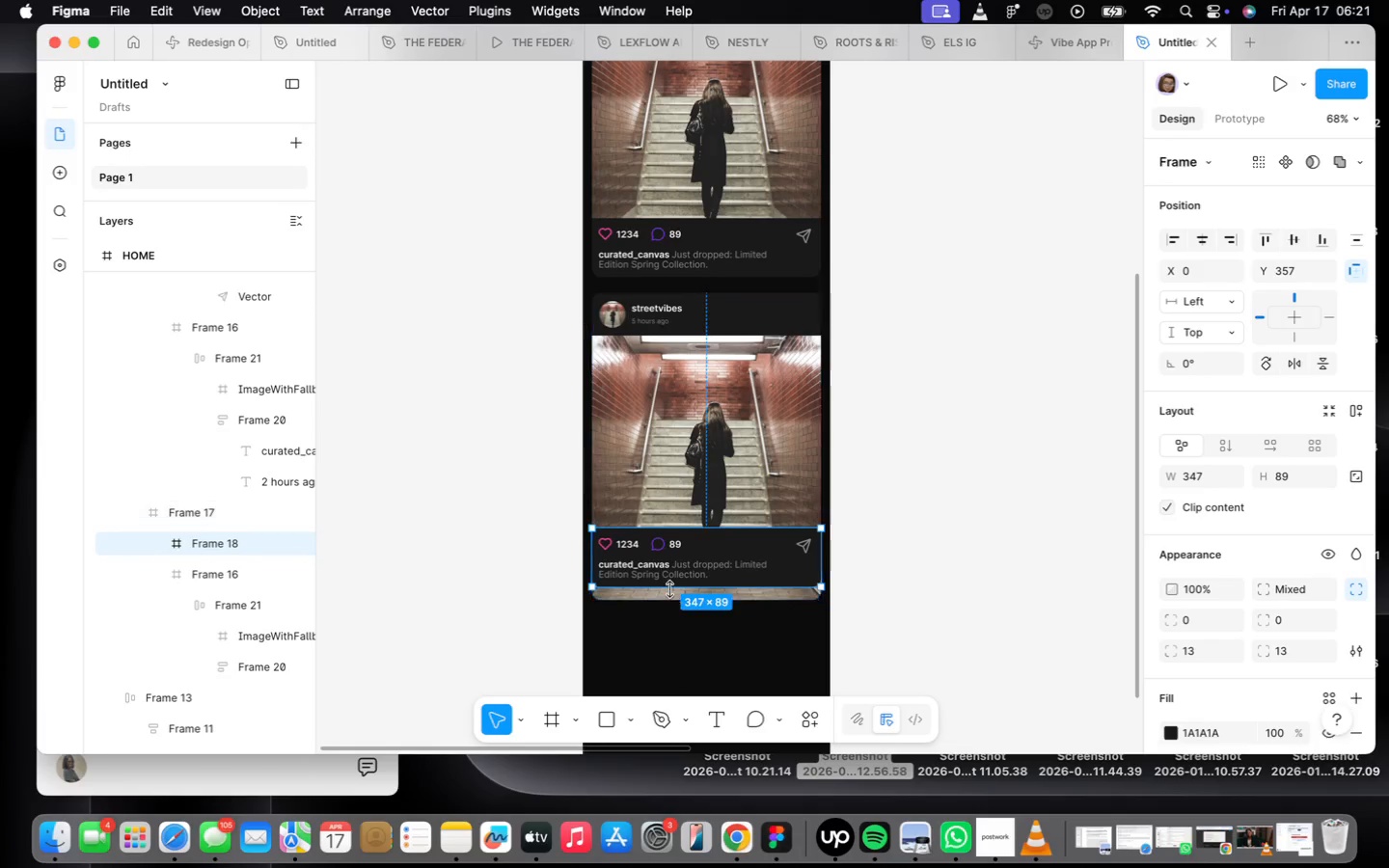 
left_click_drag(start_coordinate=[670, 569], to_coordinate=[672, 582])
 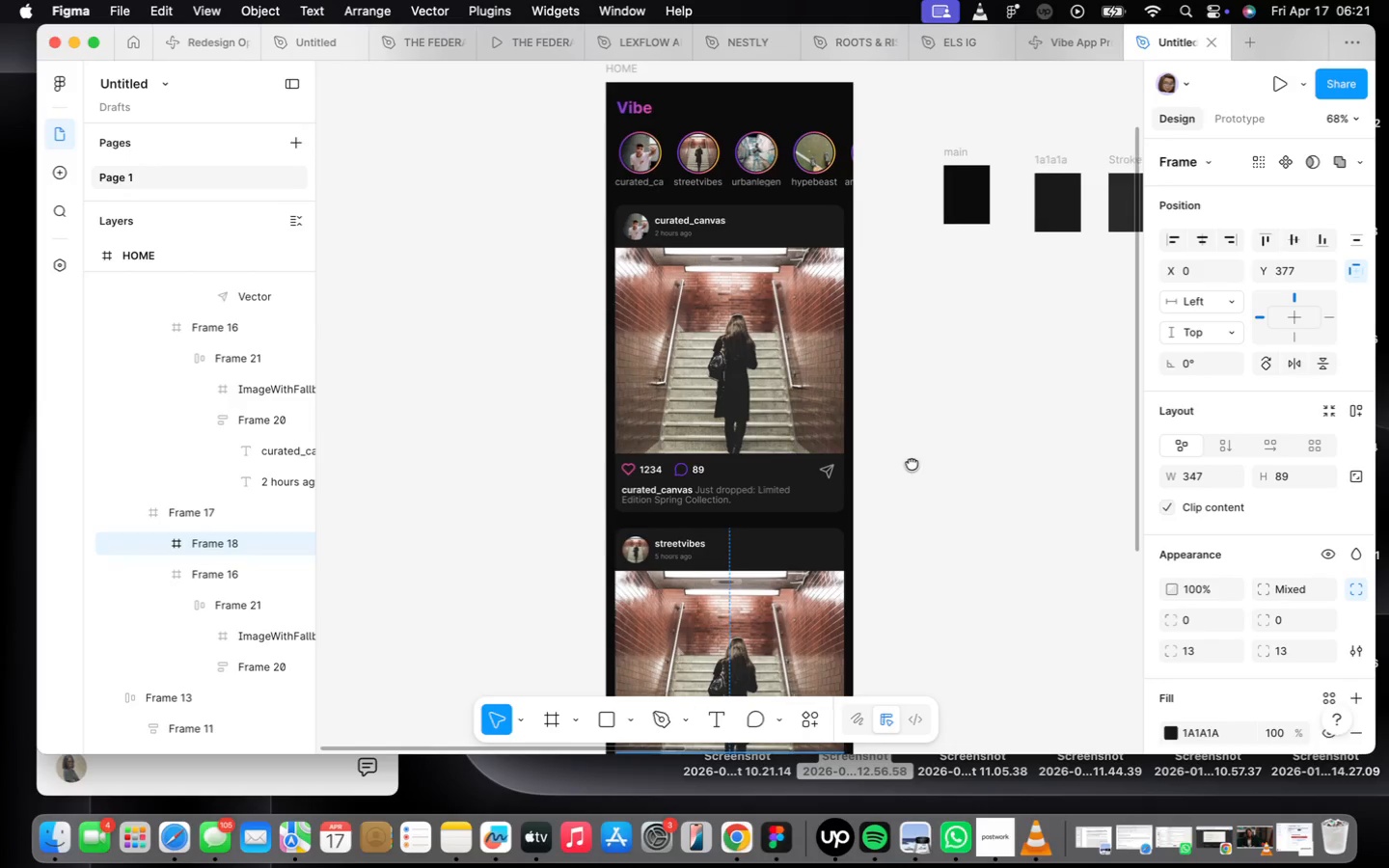 
wait(11.32)
 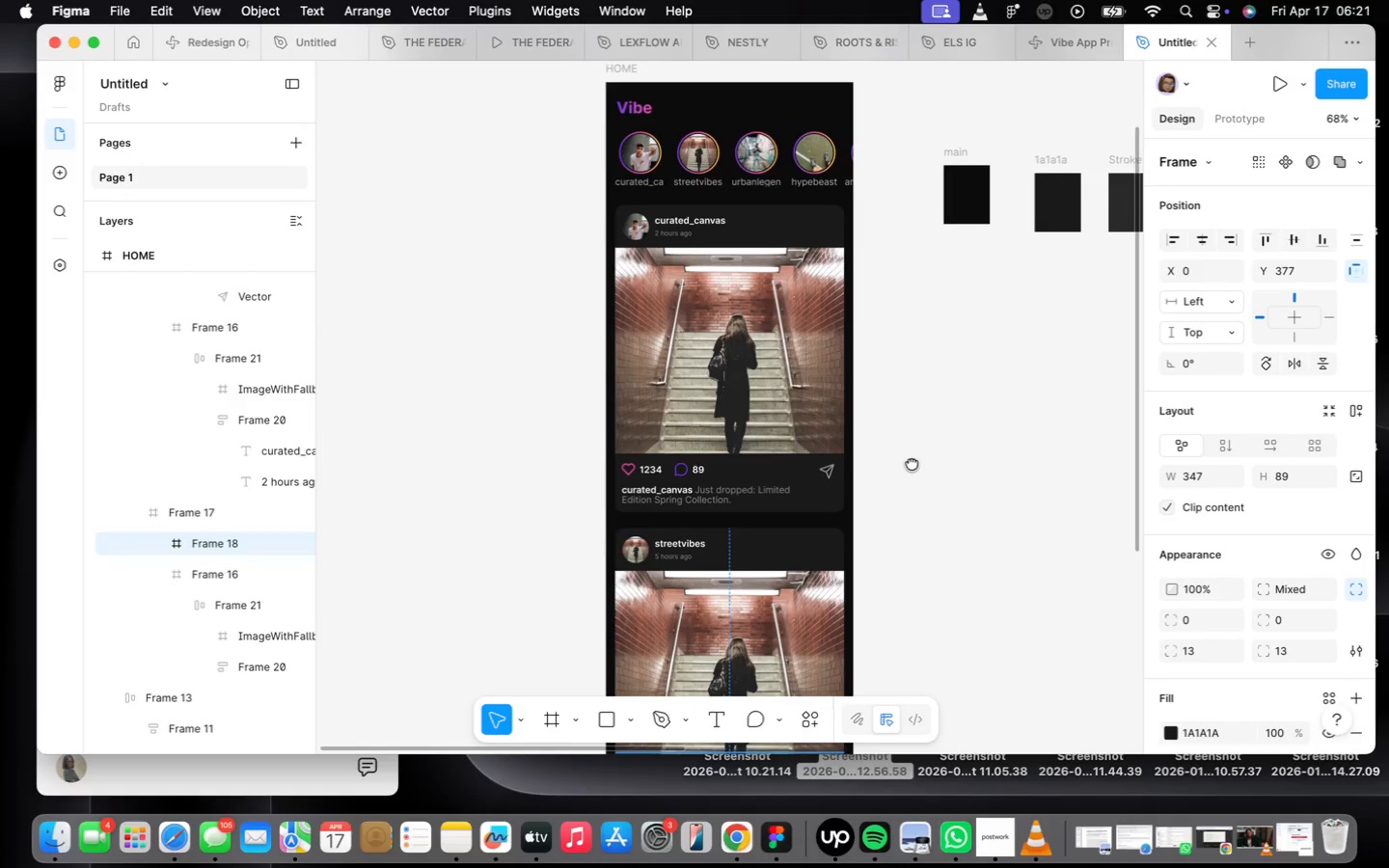 
scroll: coordinate [1267, 486], scroll_direction: down, amount: 15.0
 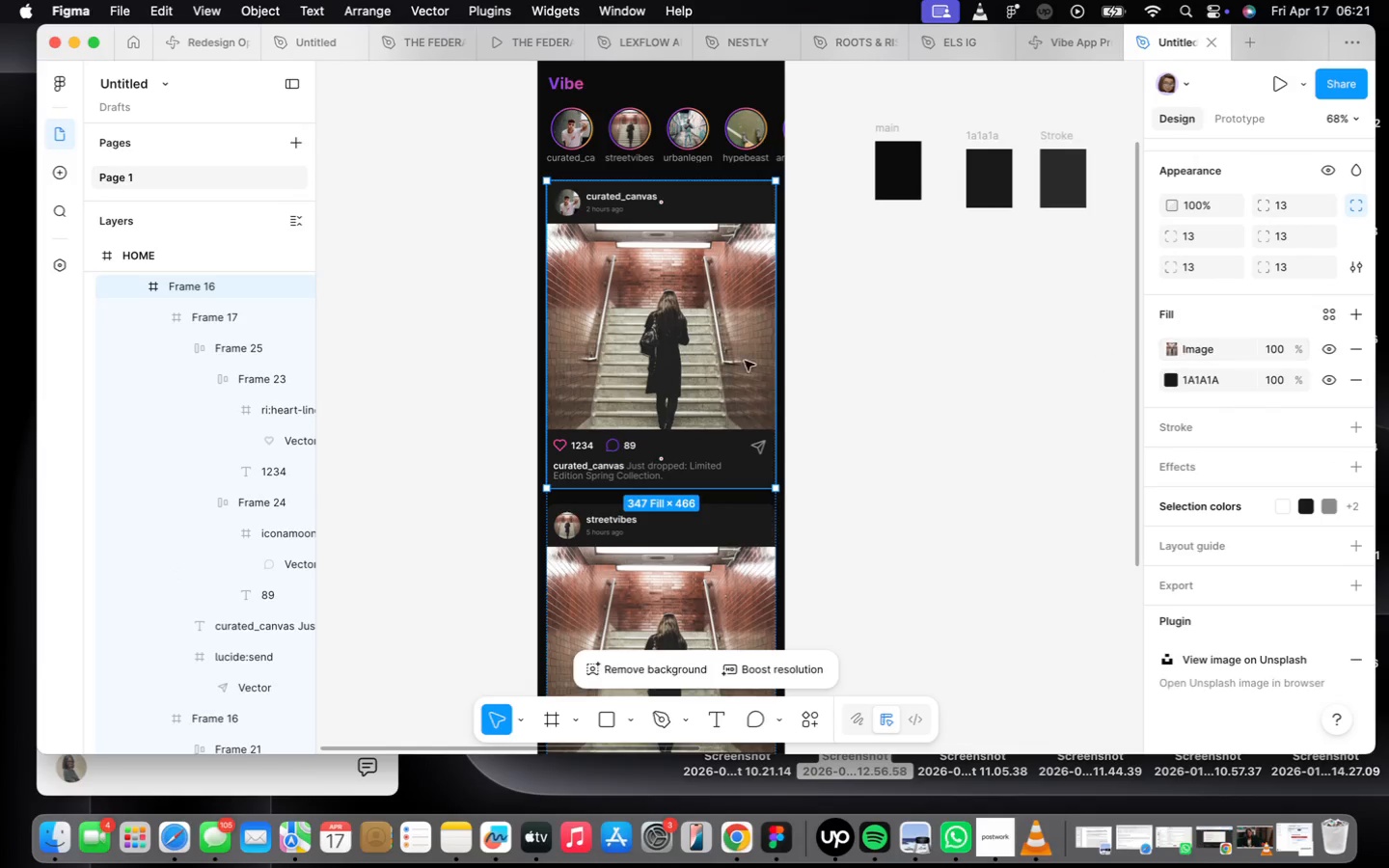 
double_click([682, 360])
 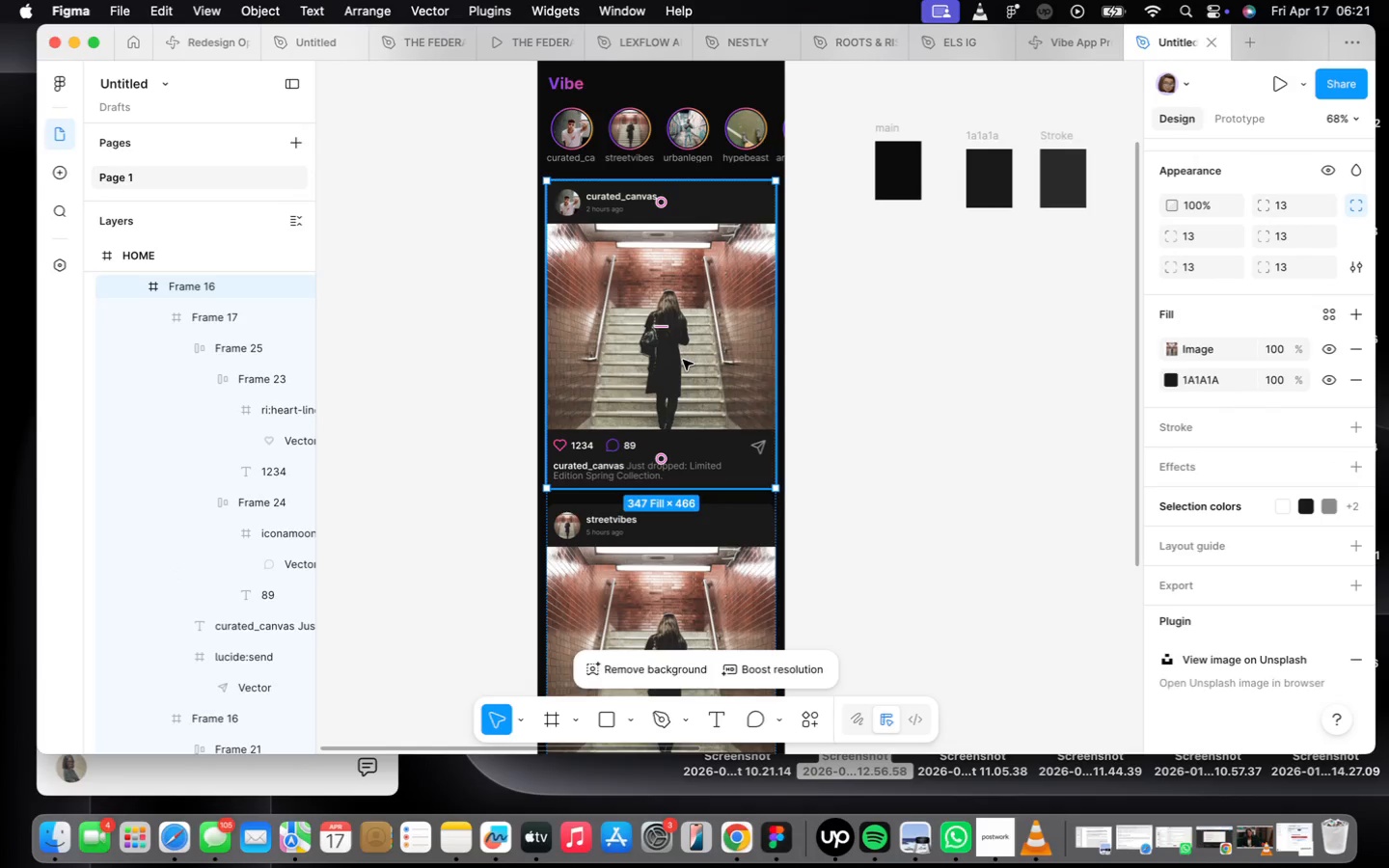 
triple_click([683, 360])
 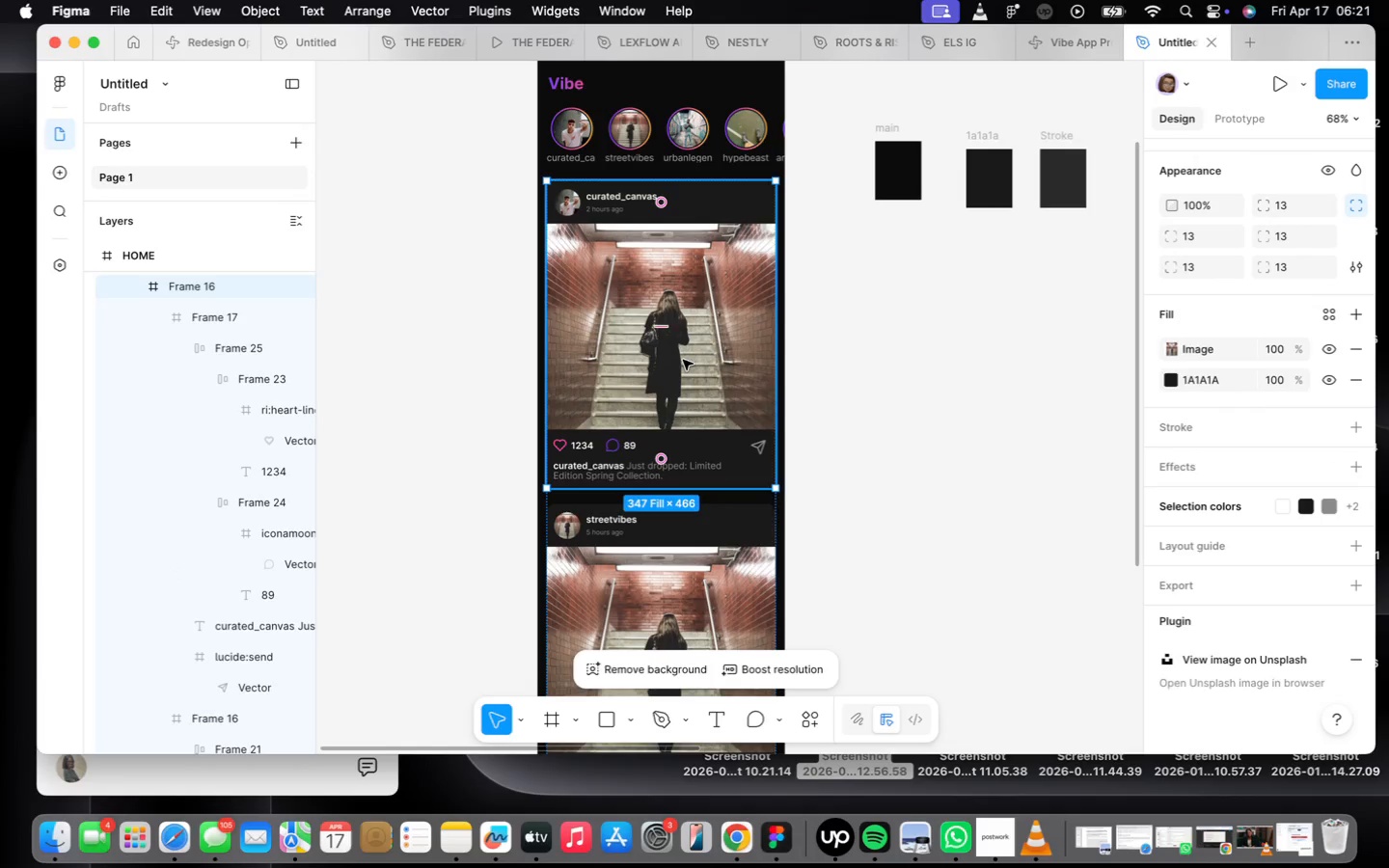 
triple_click([683, 360])
 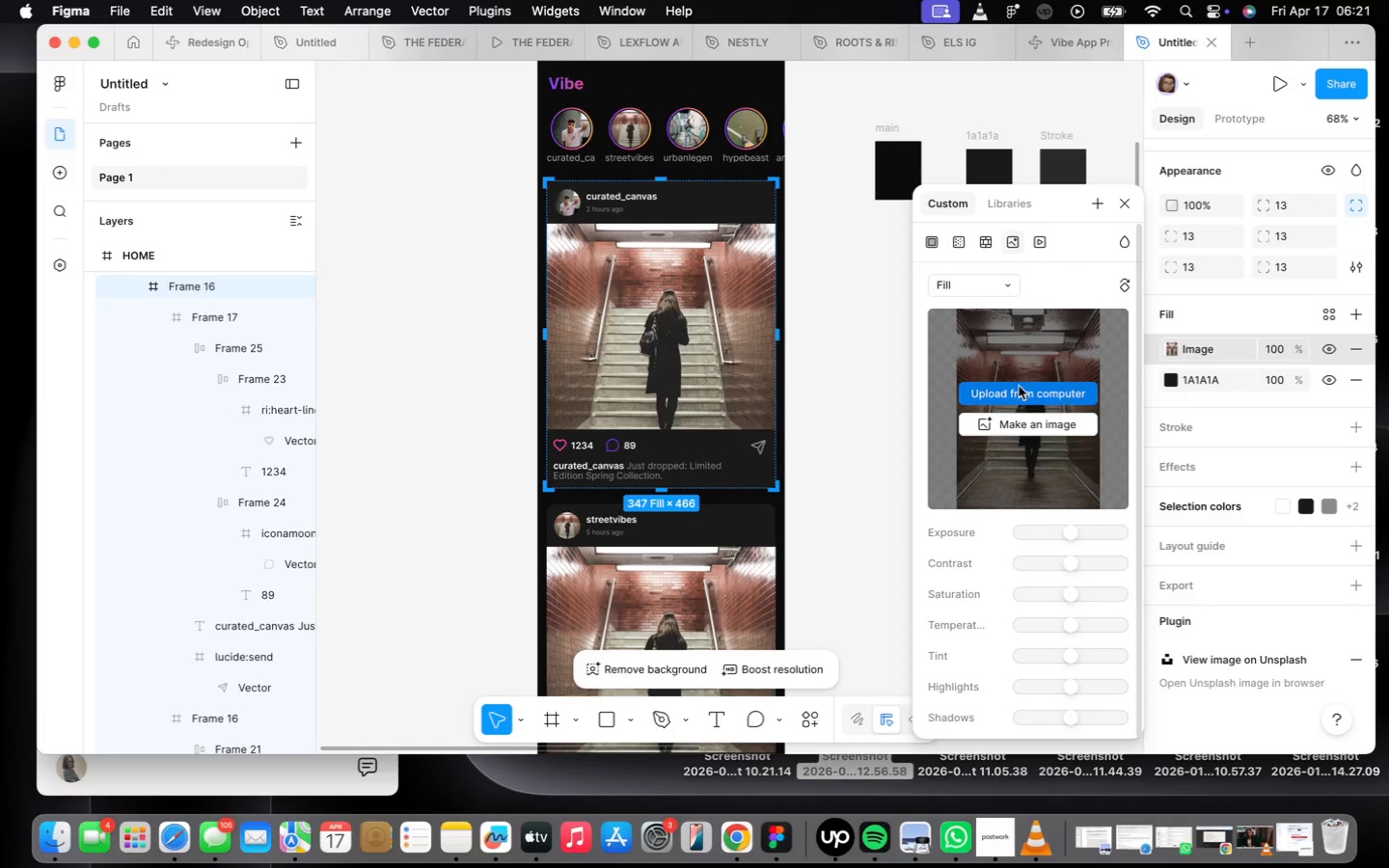 
right_click([656, 321])
 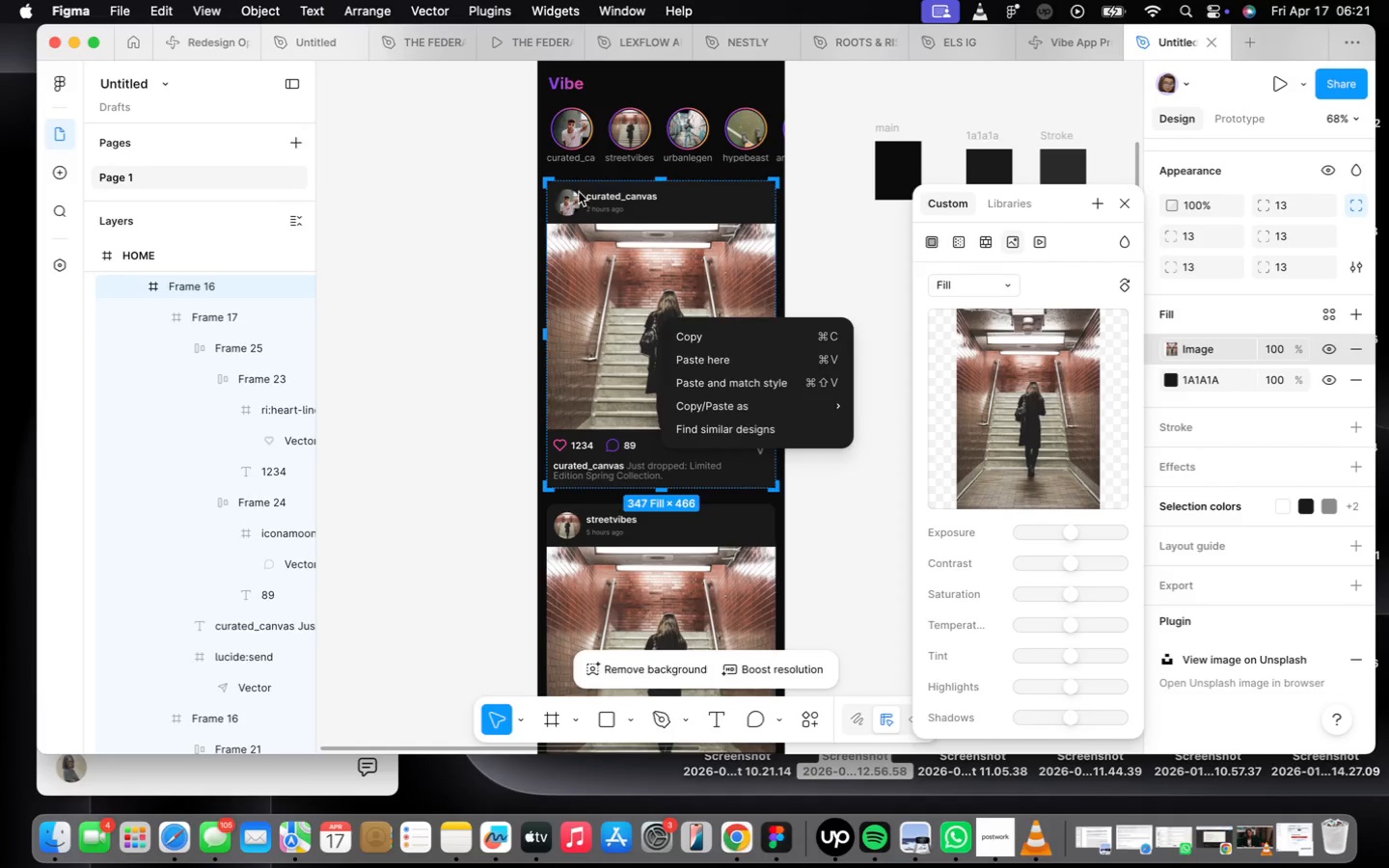 
double_click([575, 126])
 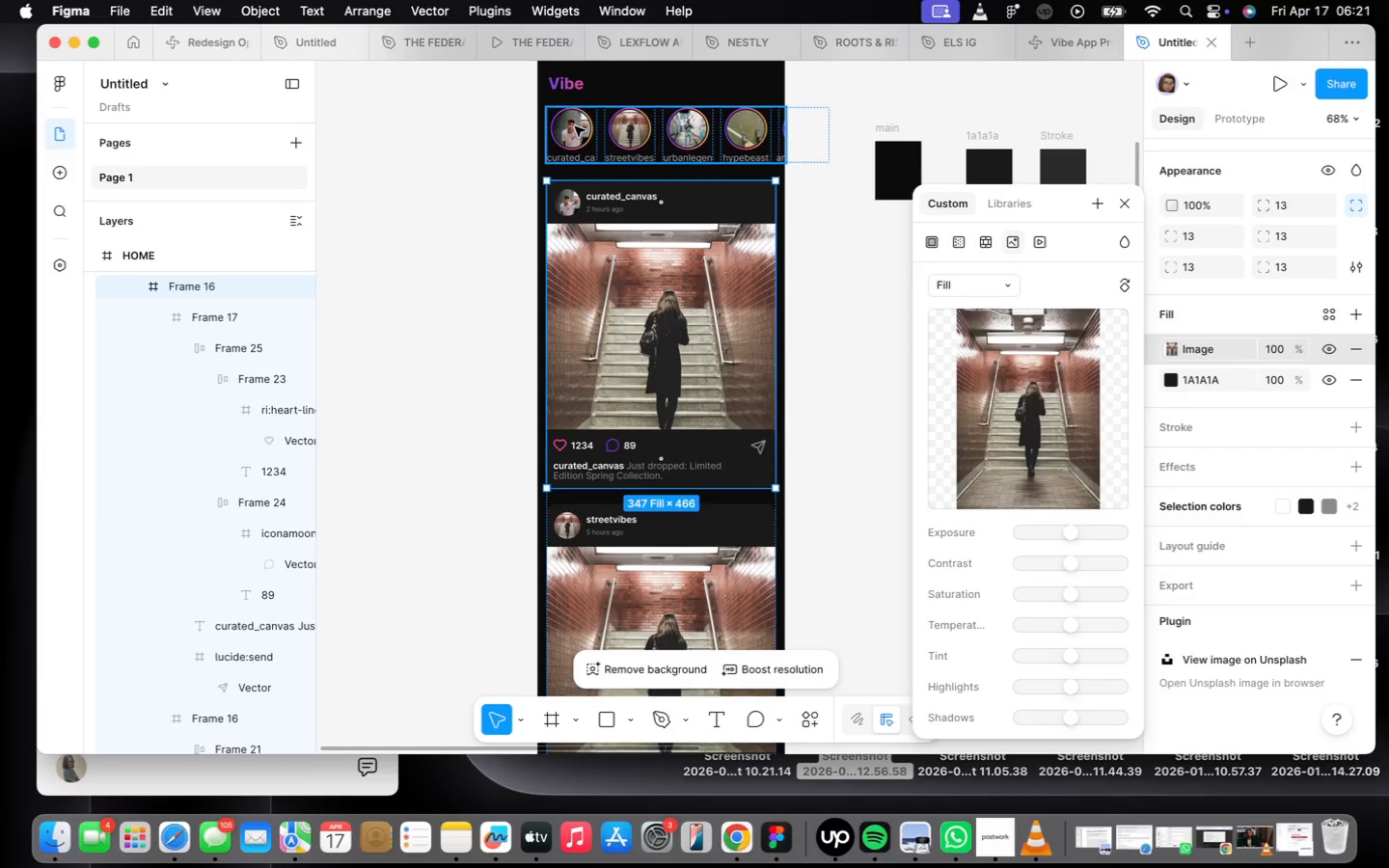 
triple_click([575, 126])
 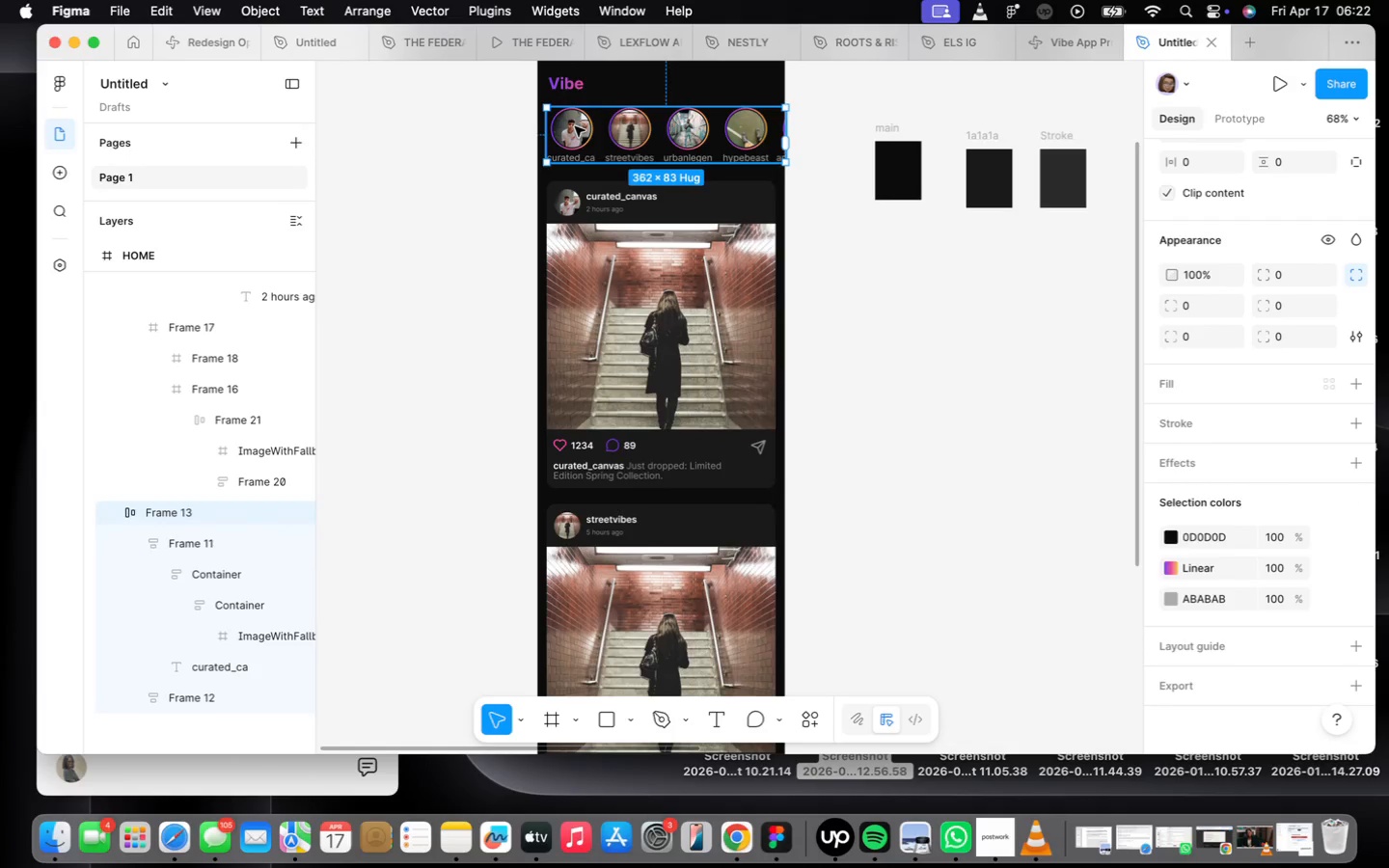 
triple_click([575, 126])
 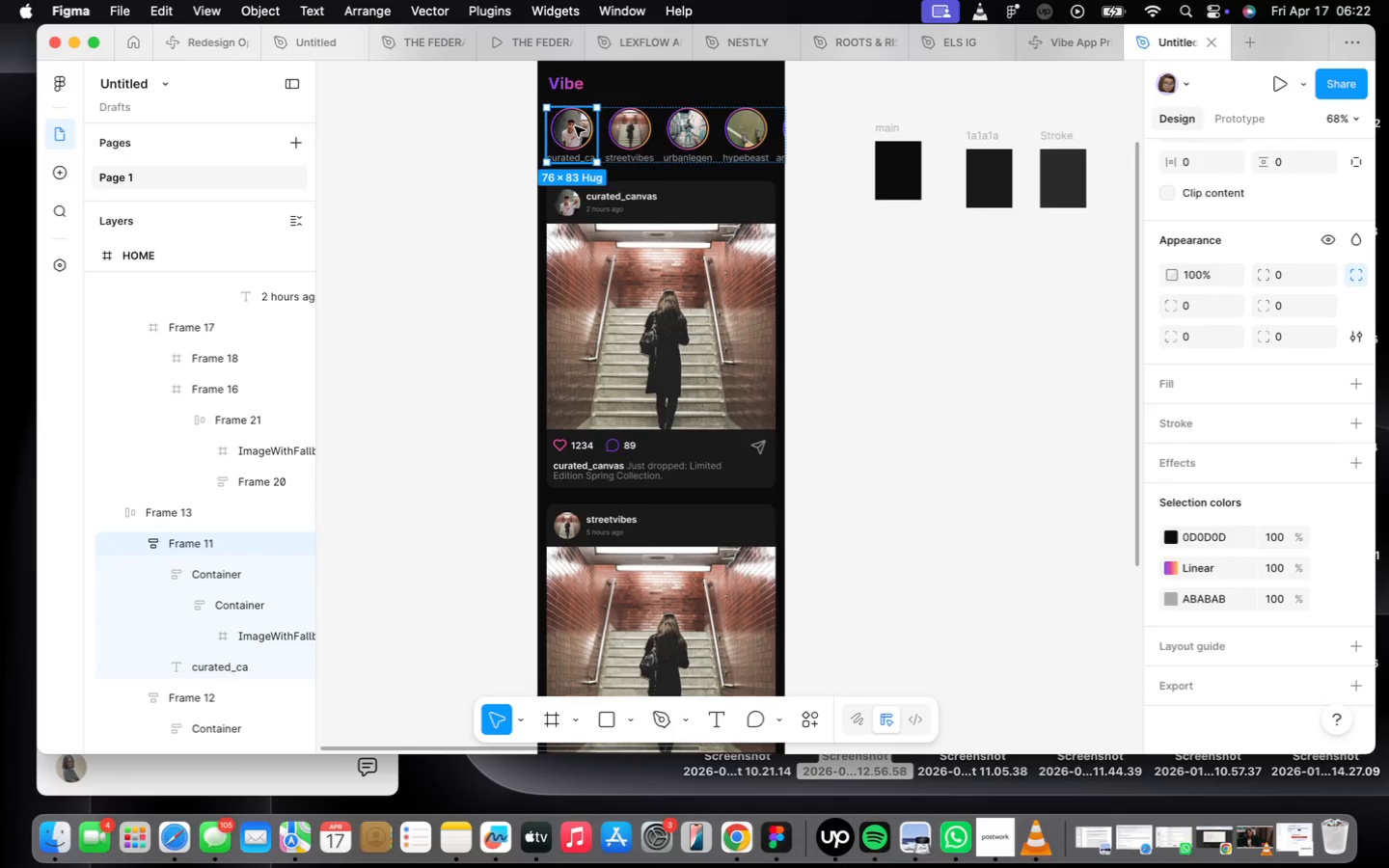 
triple_click([575, 126])
 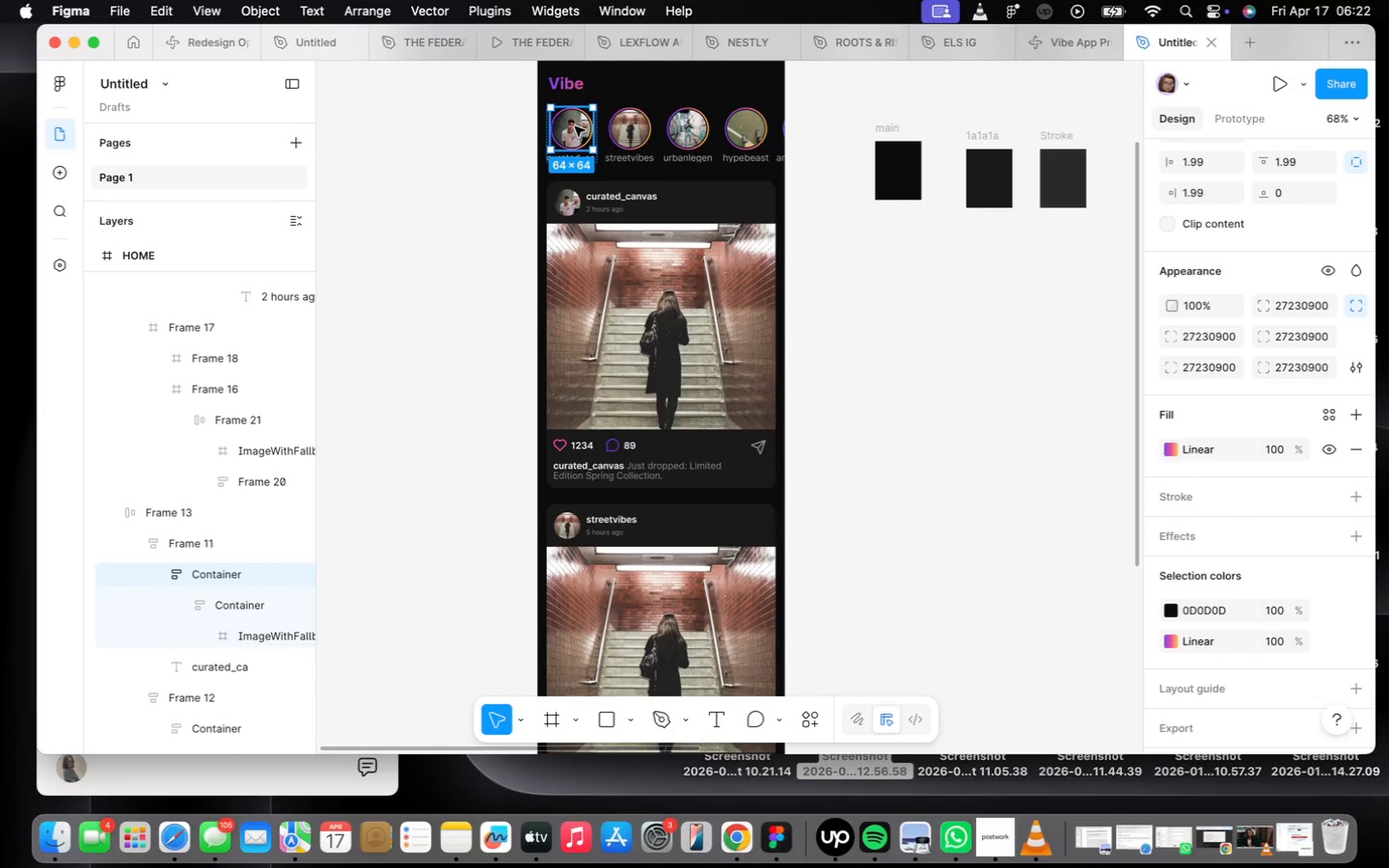 
triple_click([575, 126])
 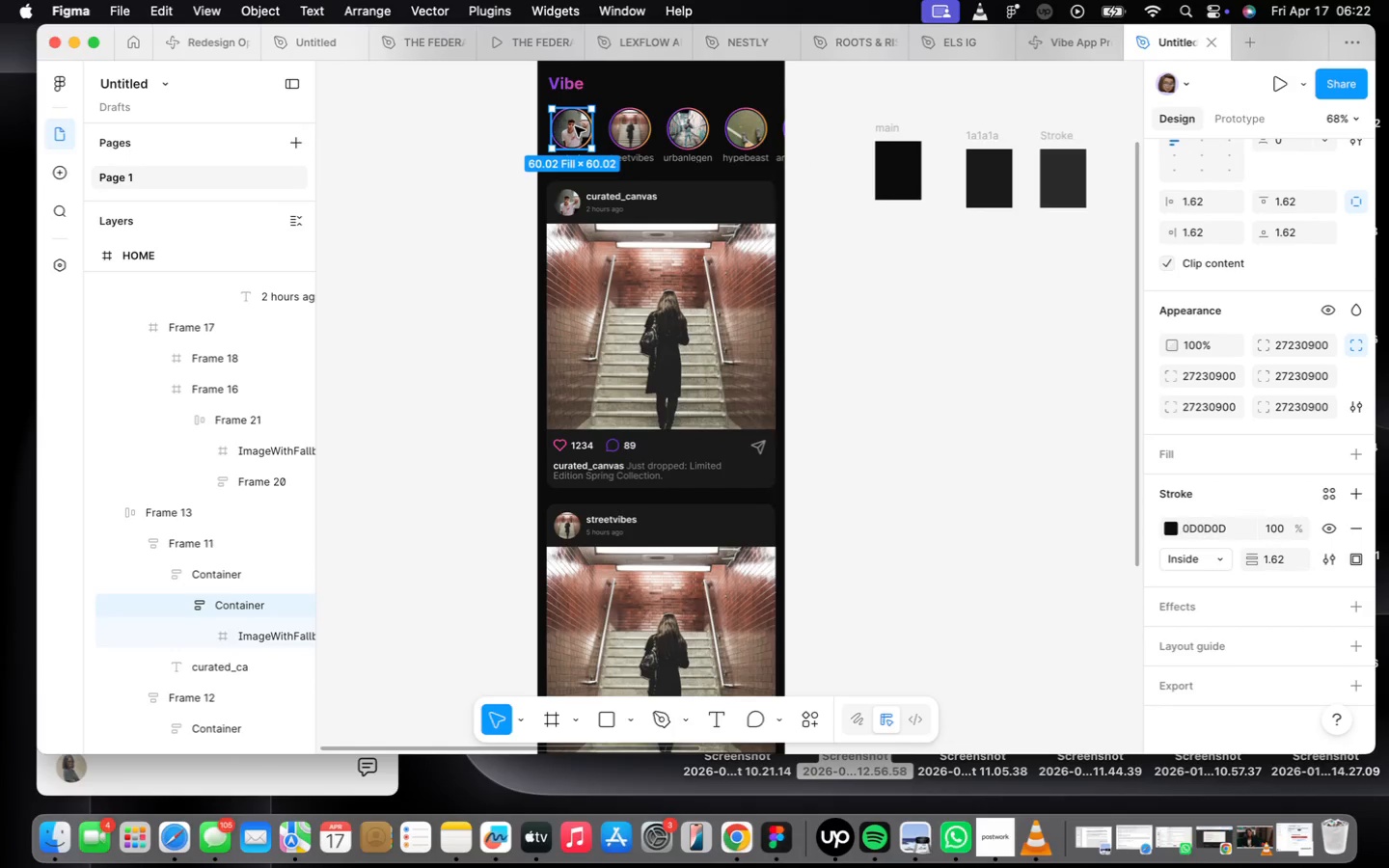 
double_click([575, 126])
 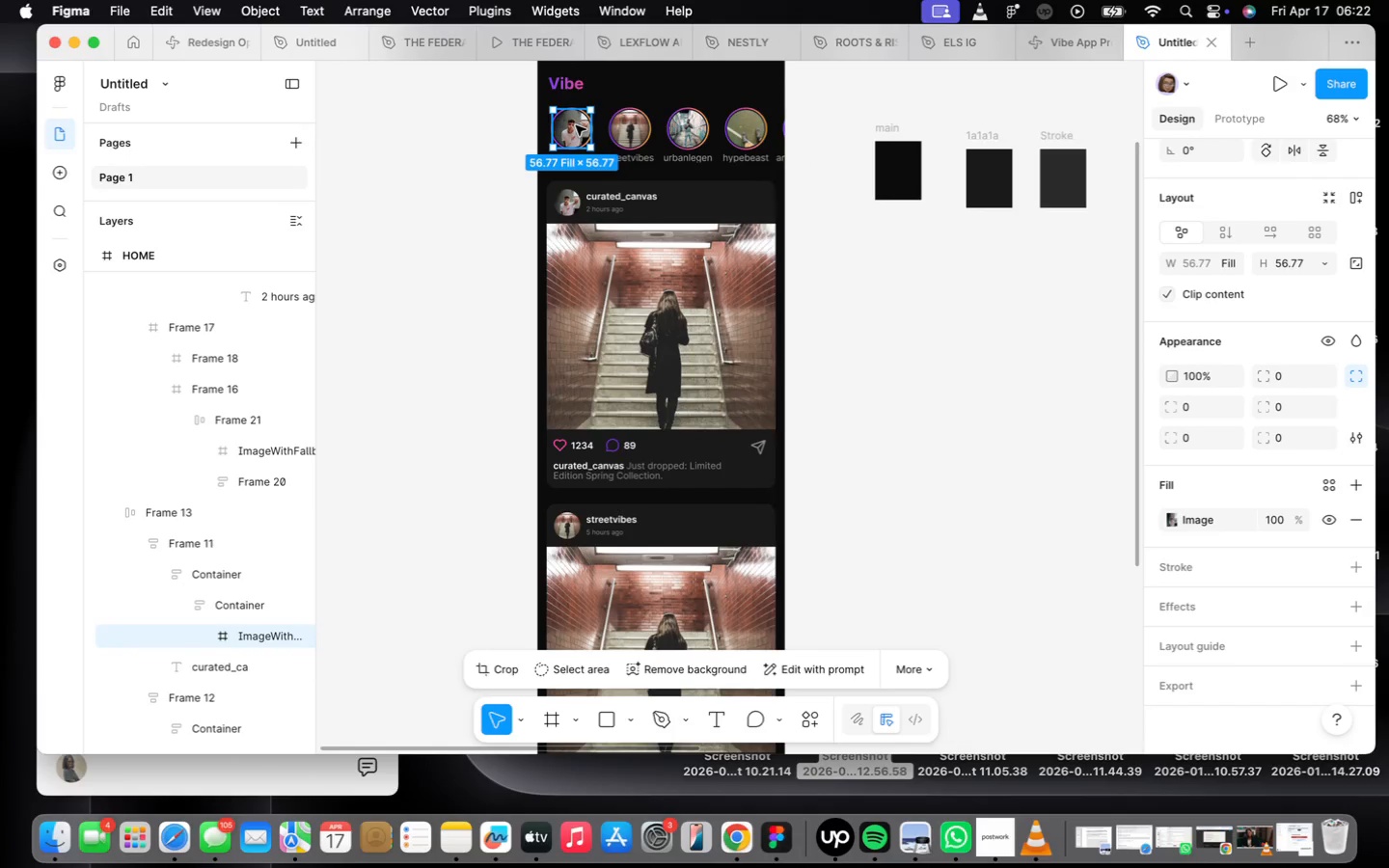 
key(Meta+CommandLeft)
 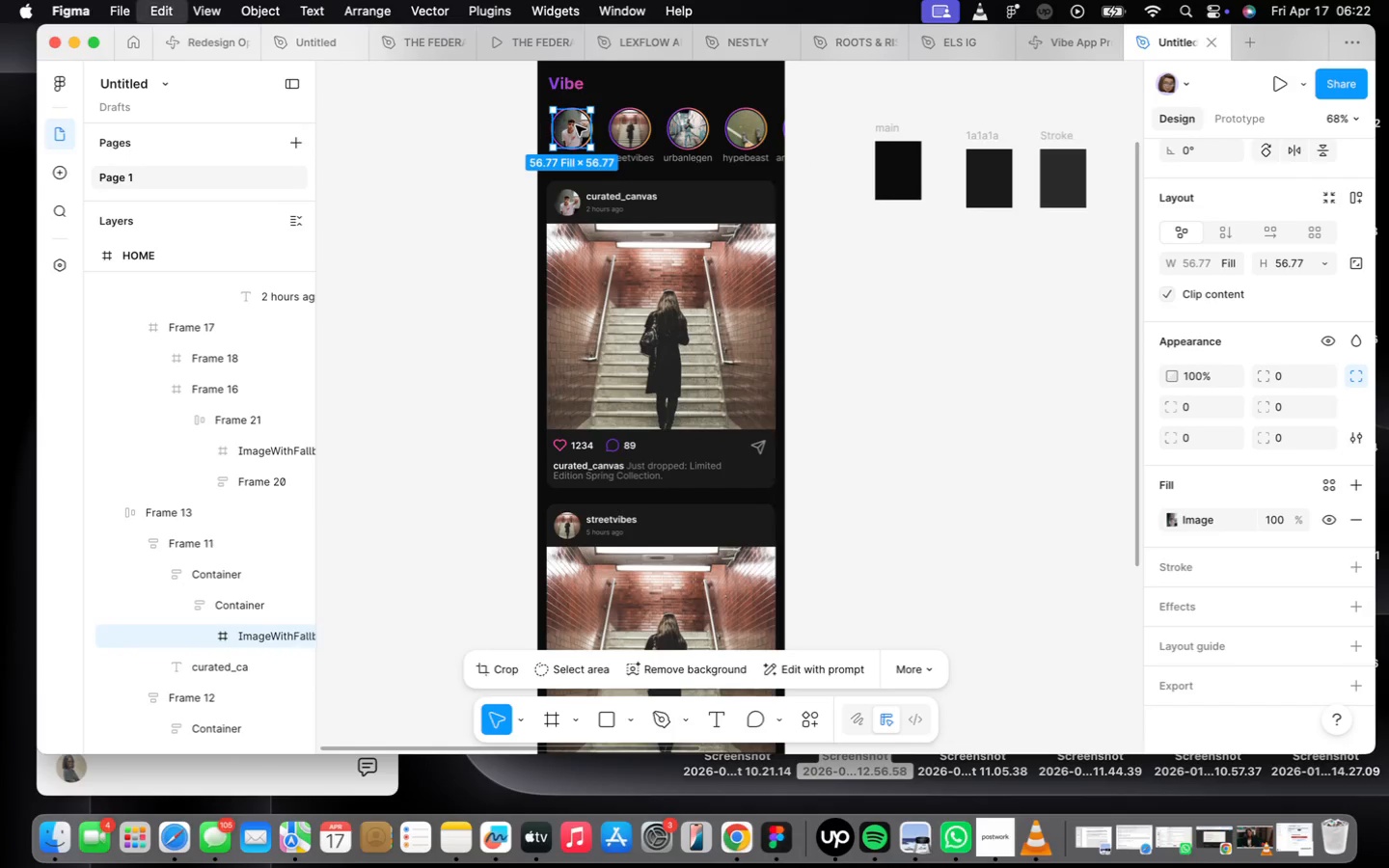 
key(Meta+C)
 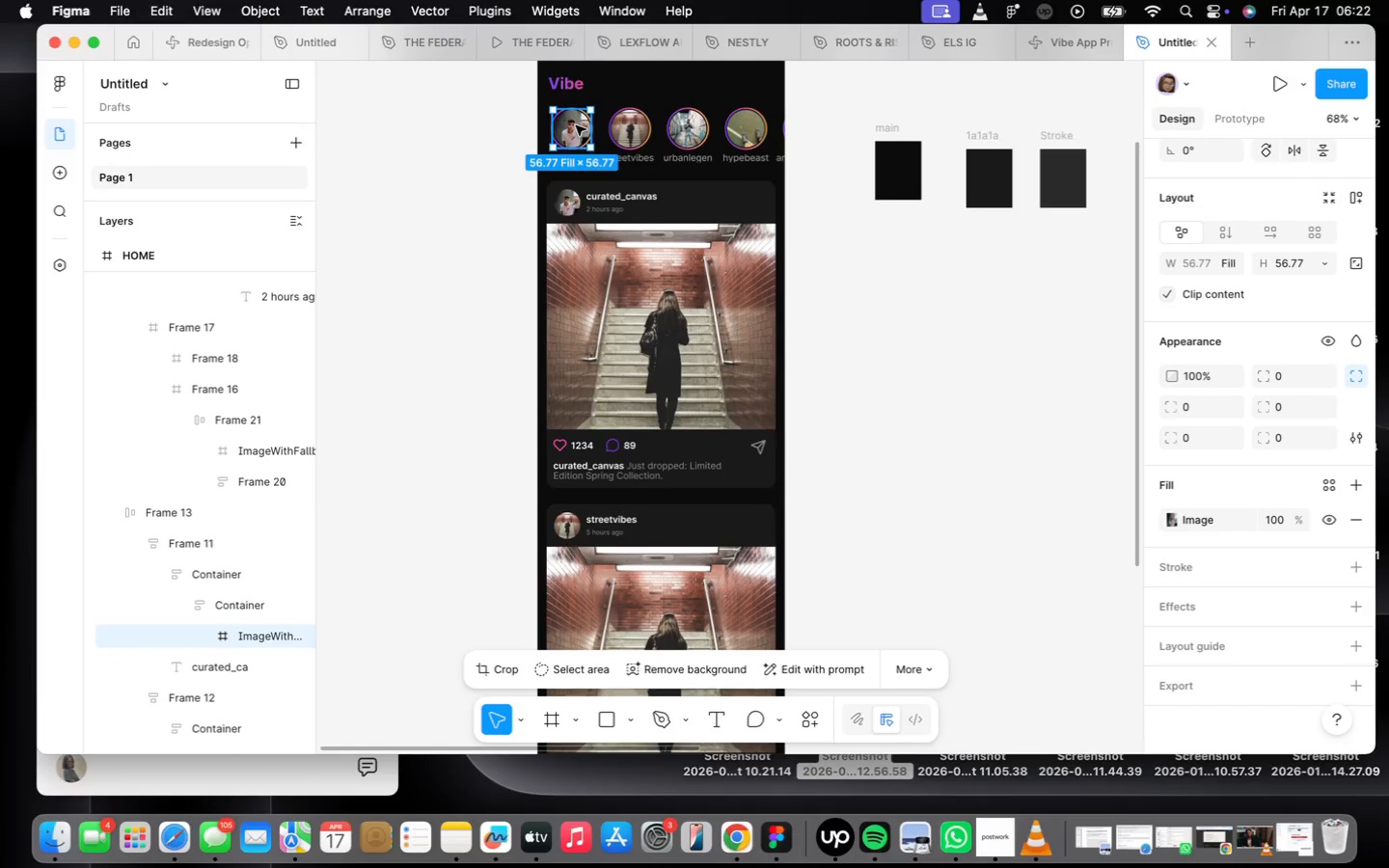 
key(Meta+CommandLeft)
 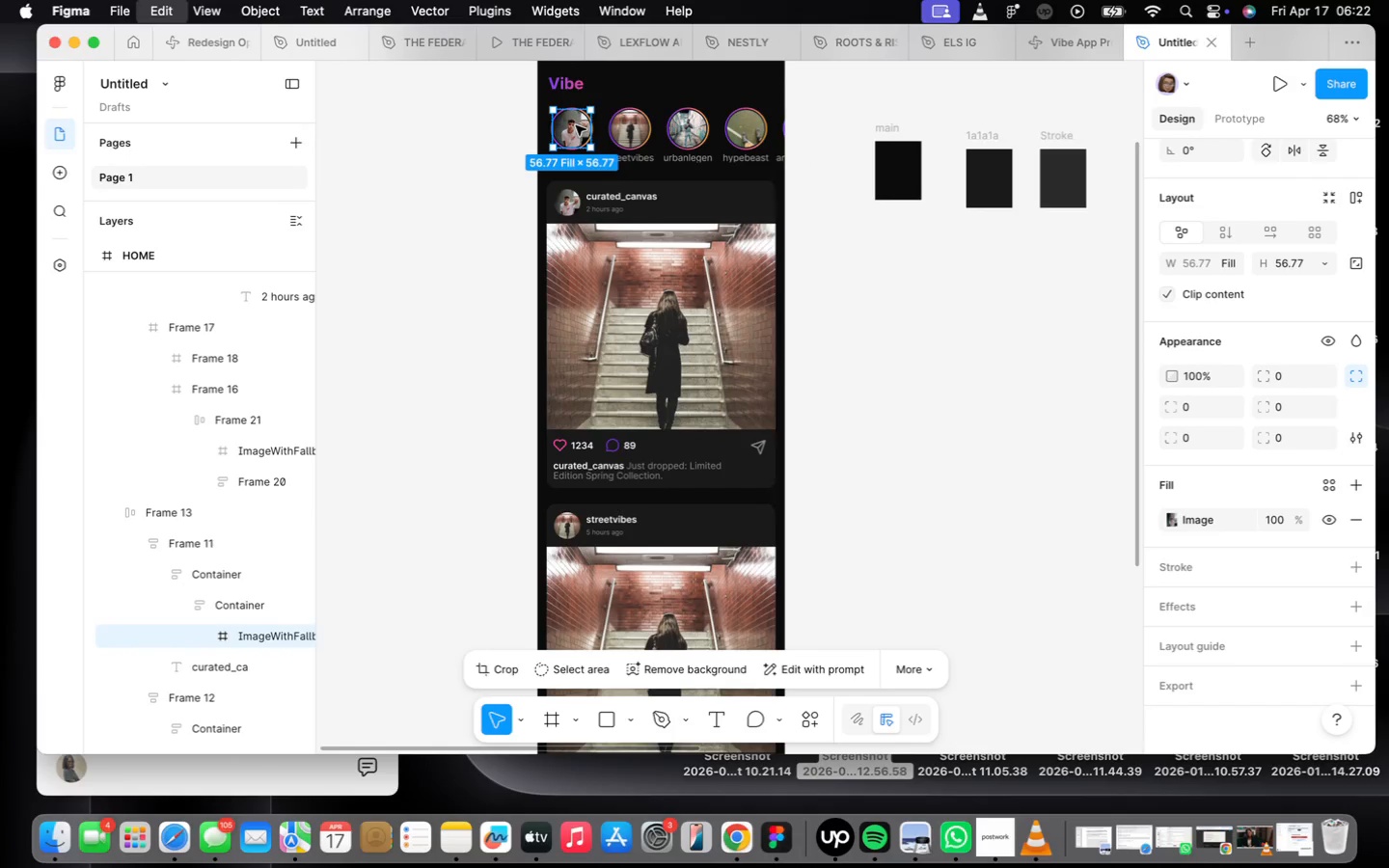 
key(Meta+C)
 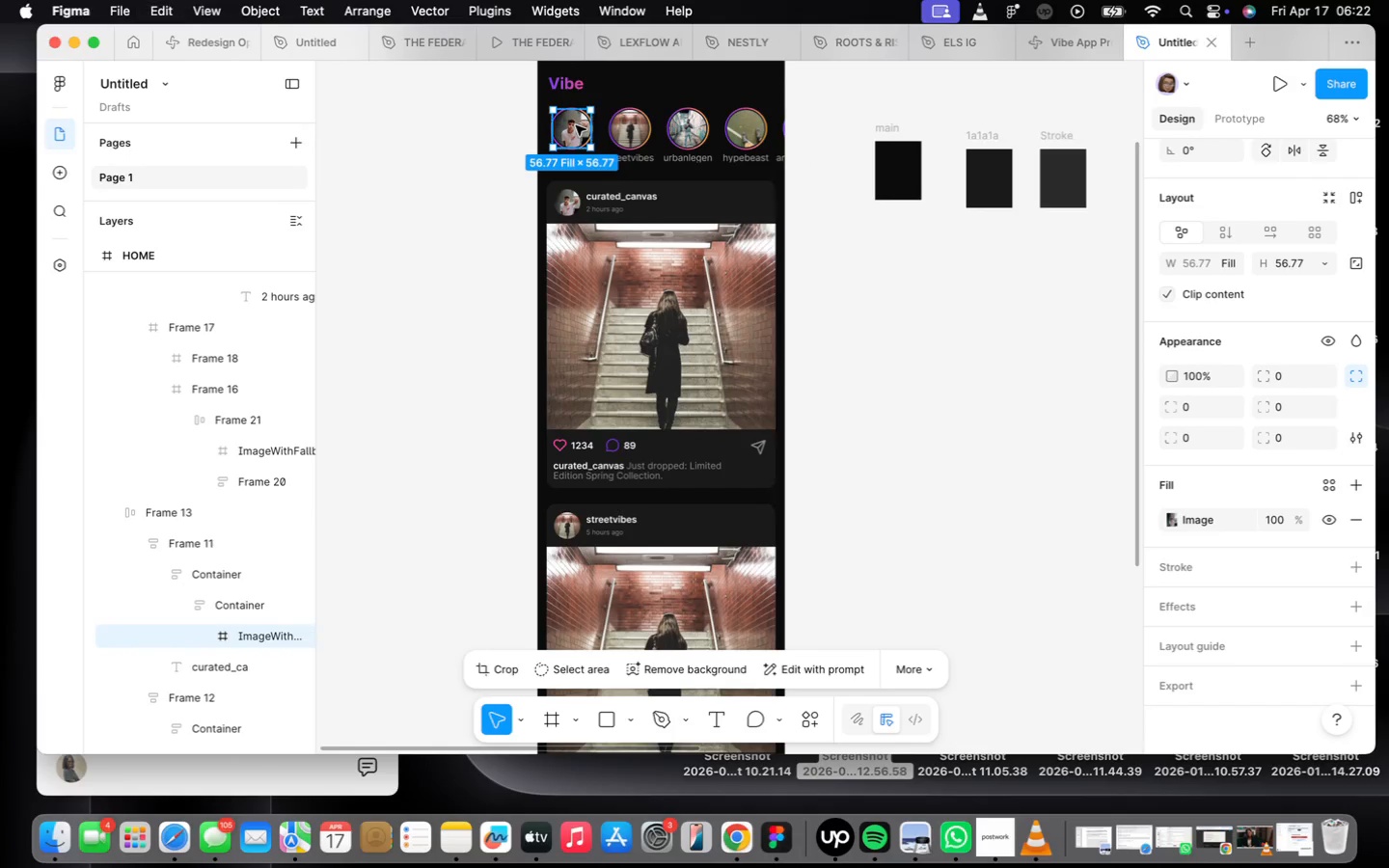 
key(Meta+CommandLeft)
 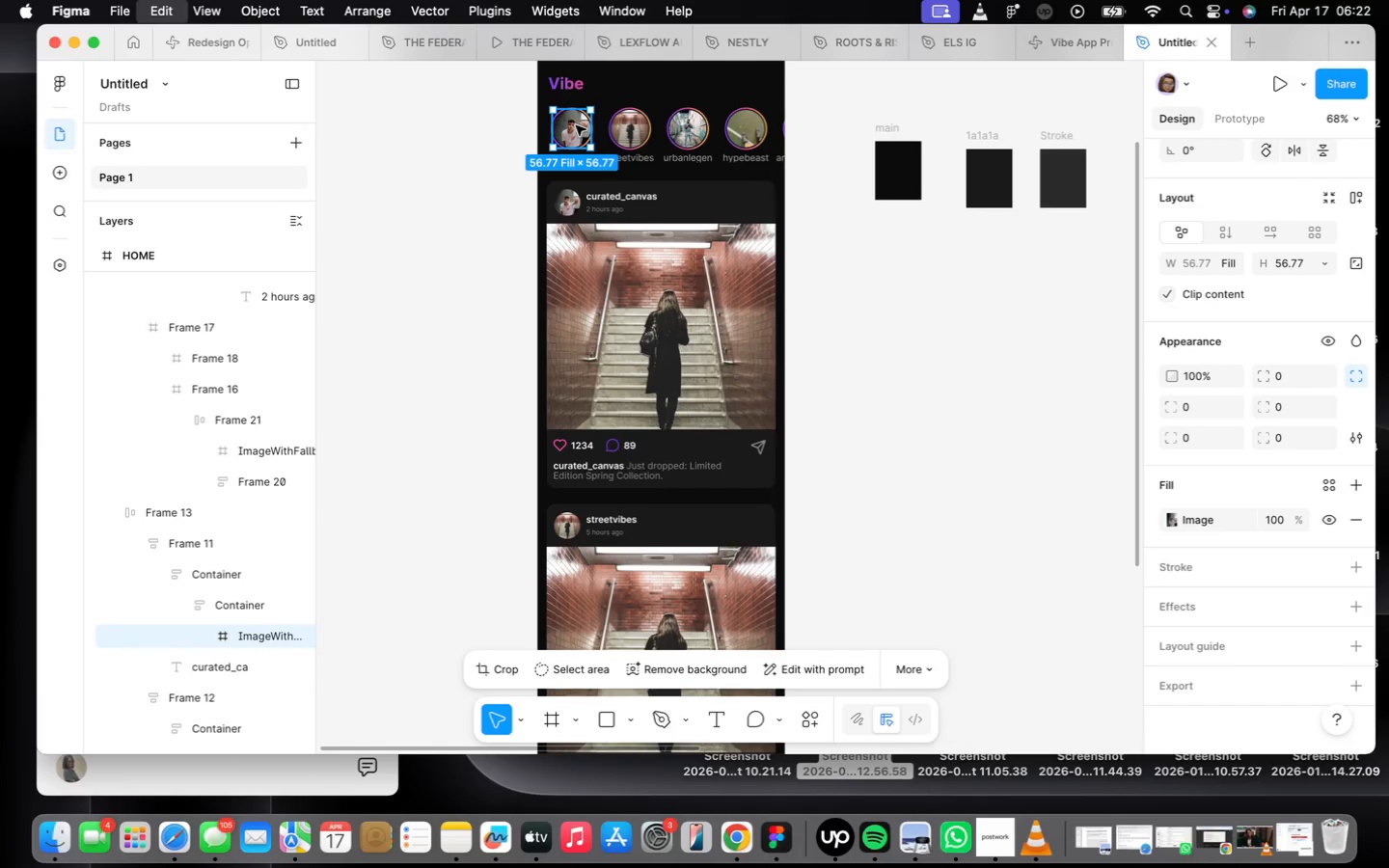 
key(Meta+C)
 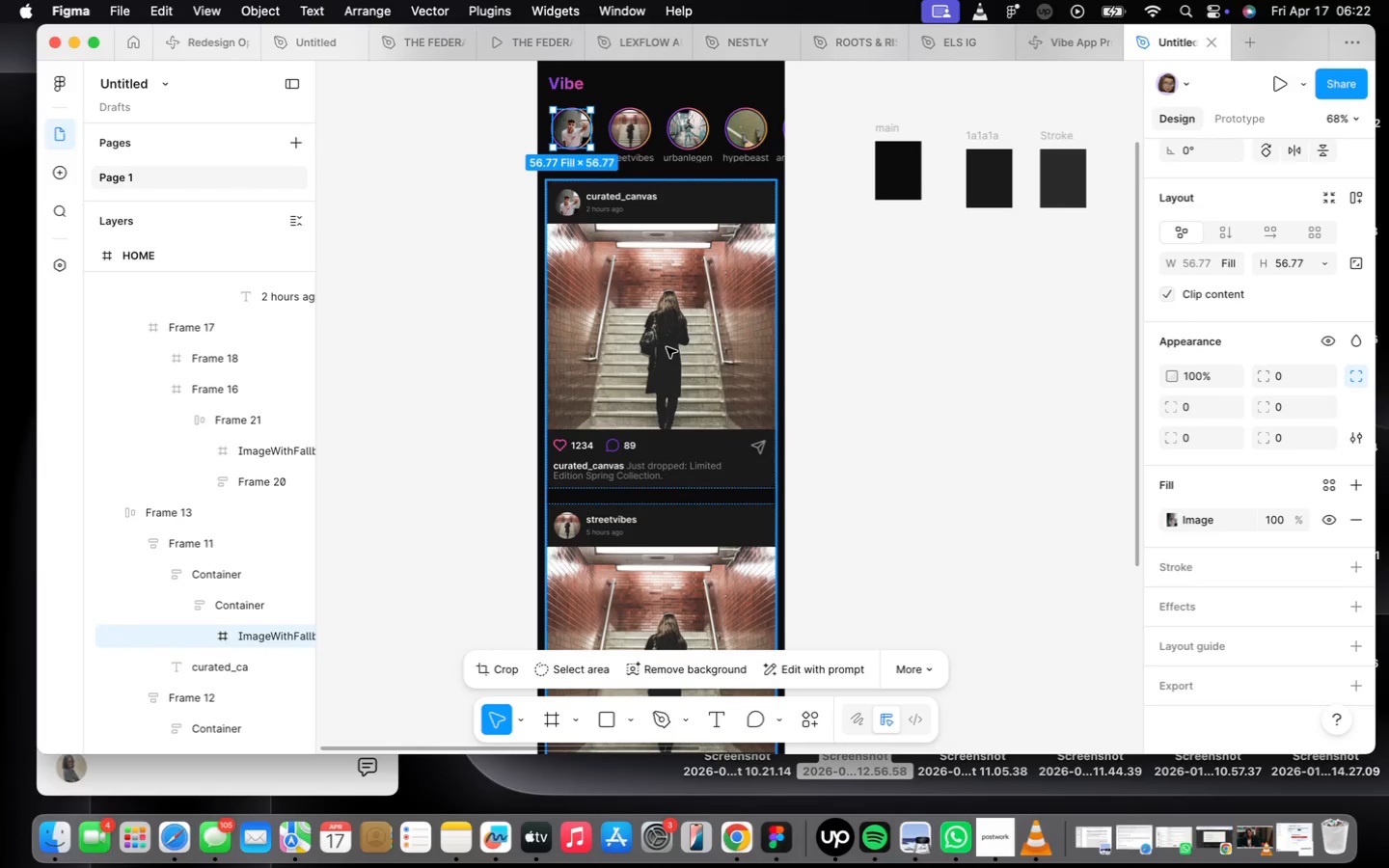 
double_click([671, 348])
 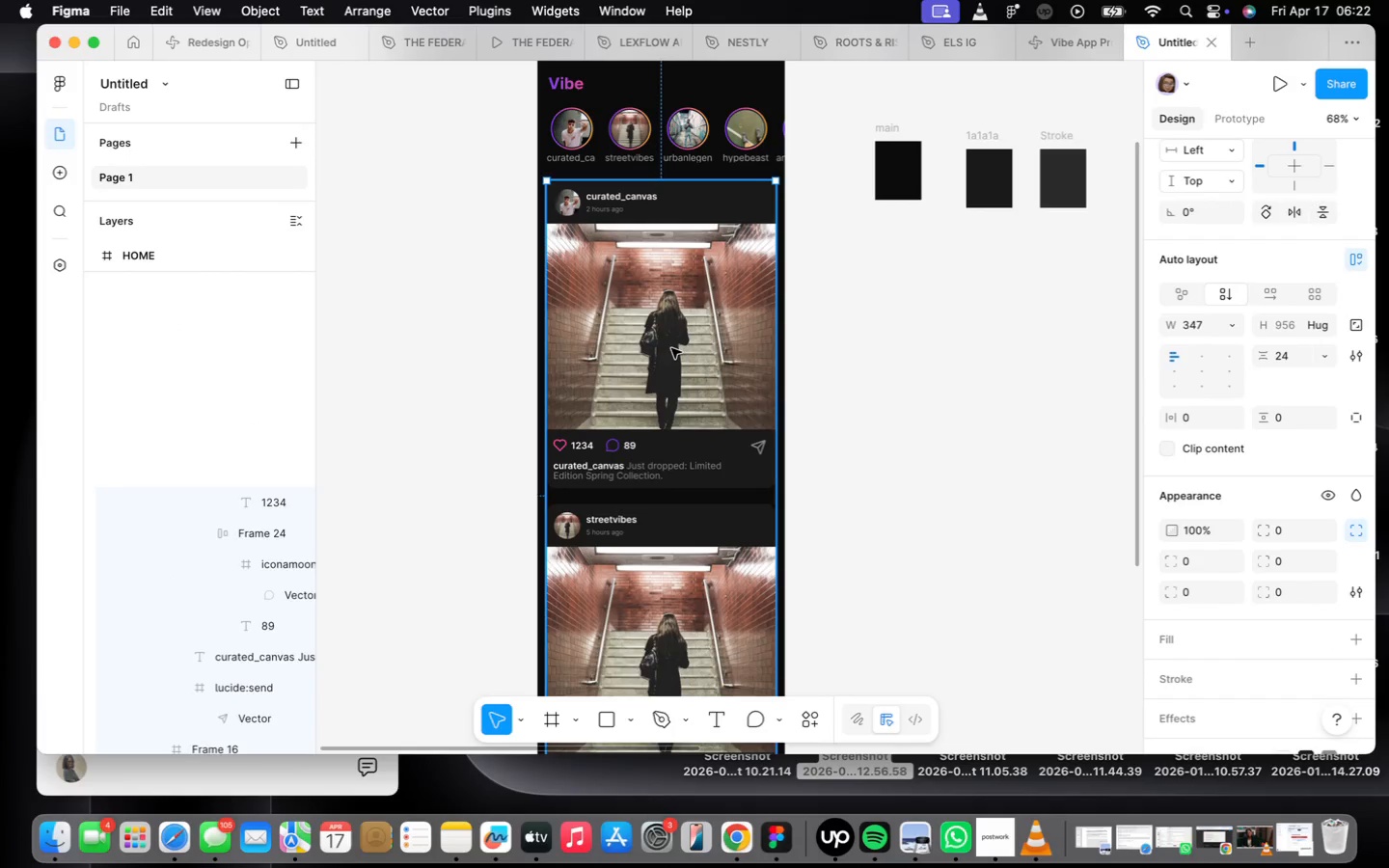 
triple_click([671, 348])
 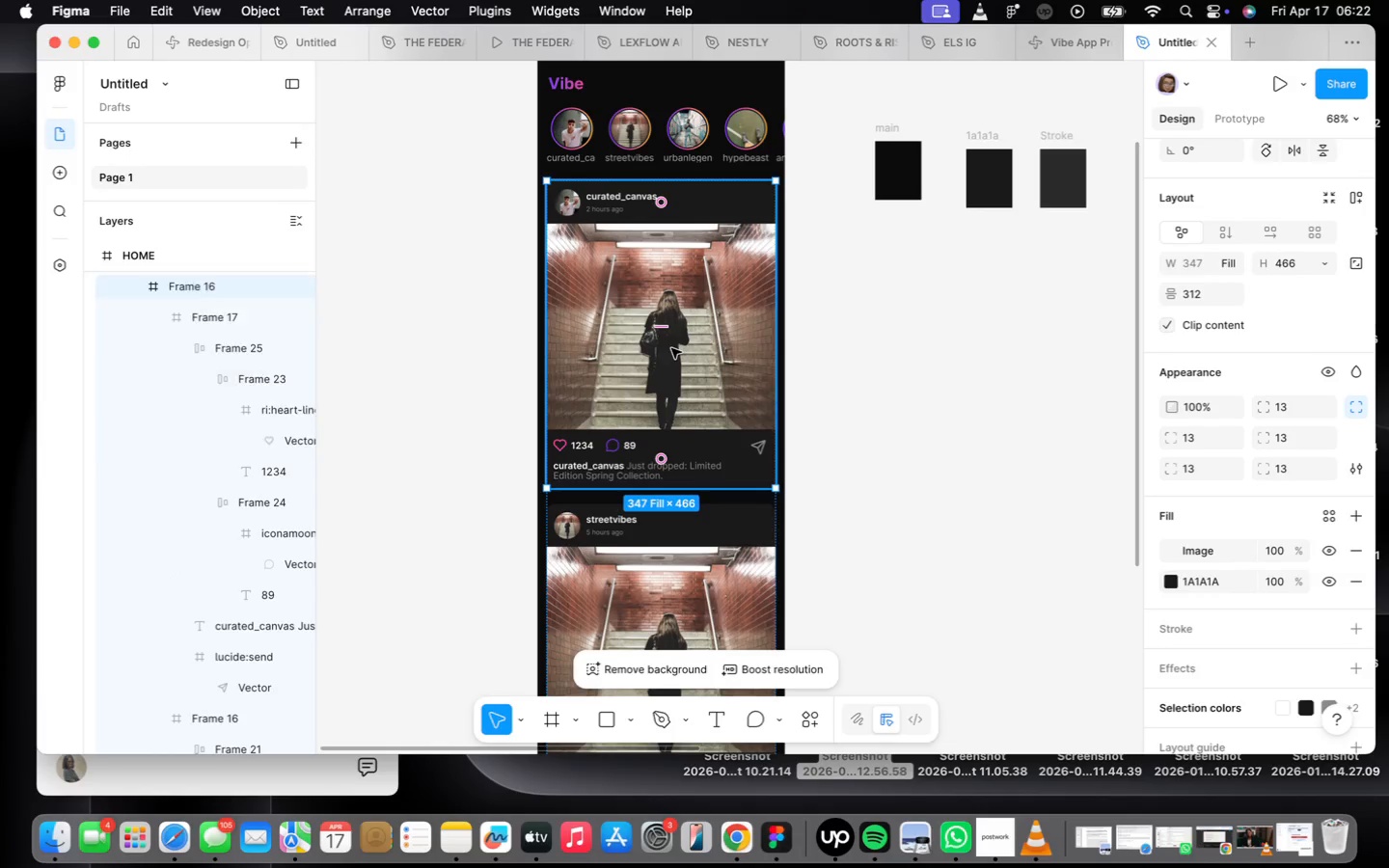 
triple_click([671, 348])
 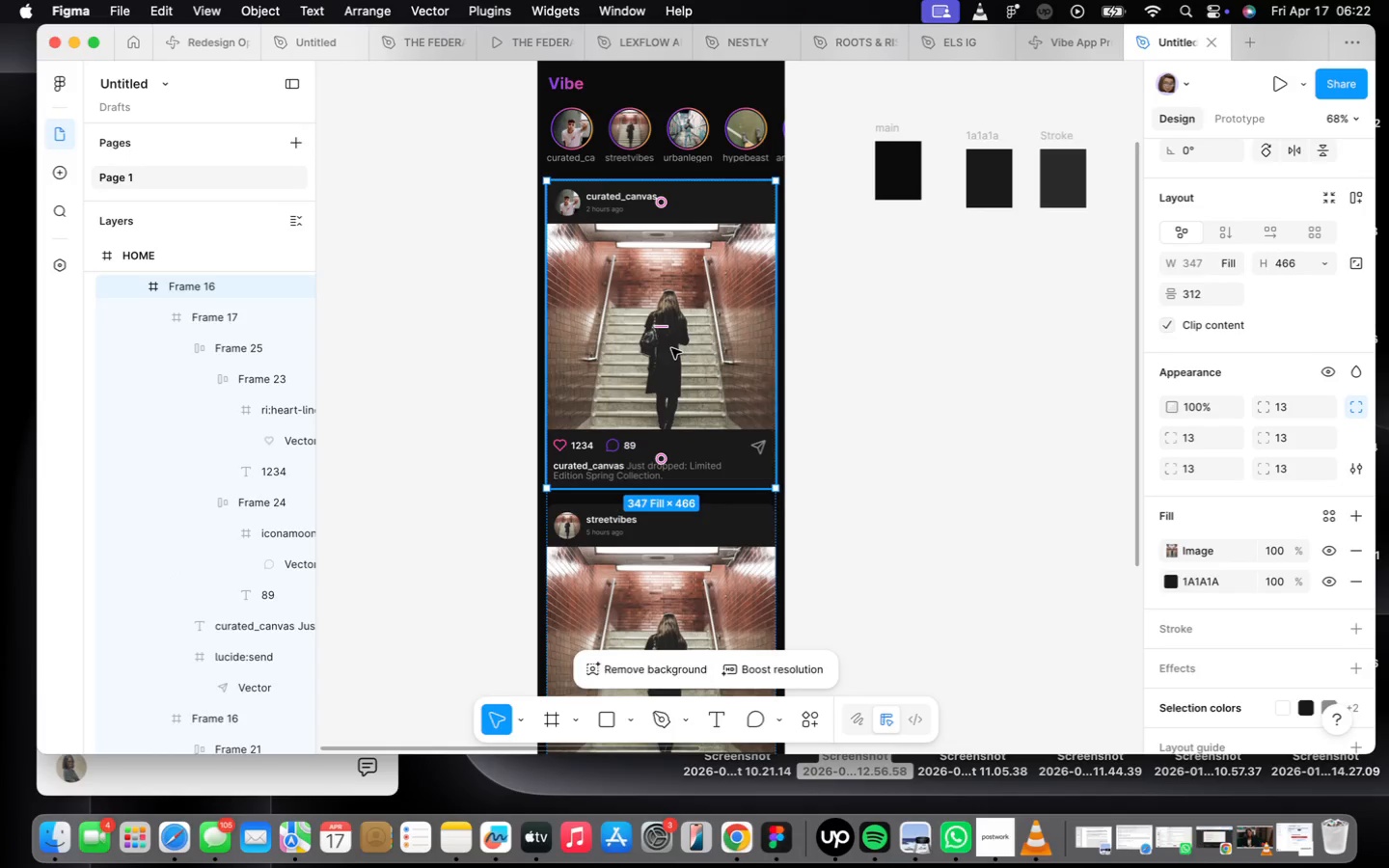 
triple_click([671, 348])
 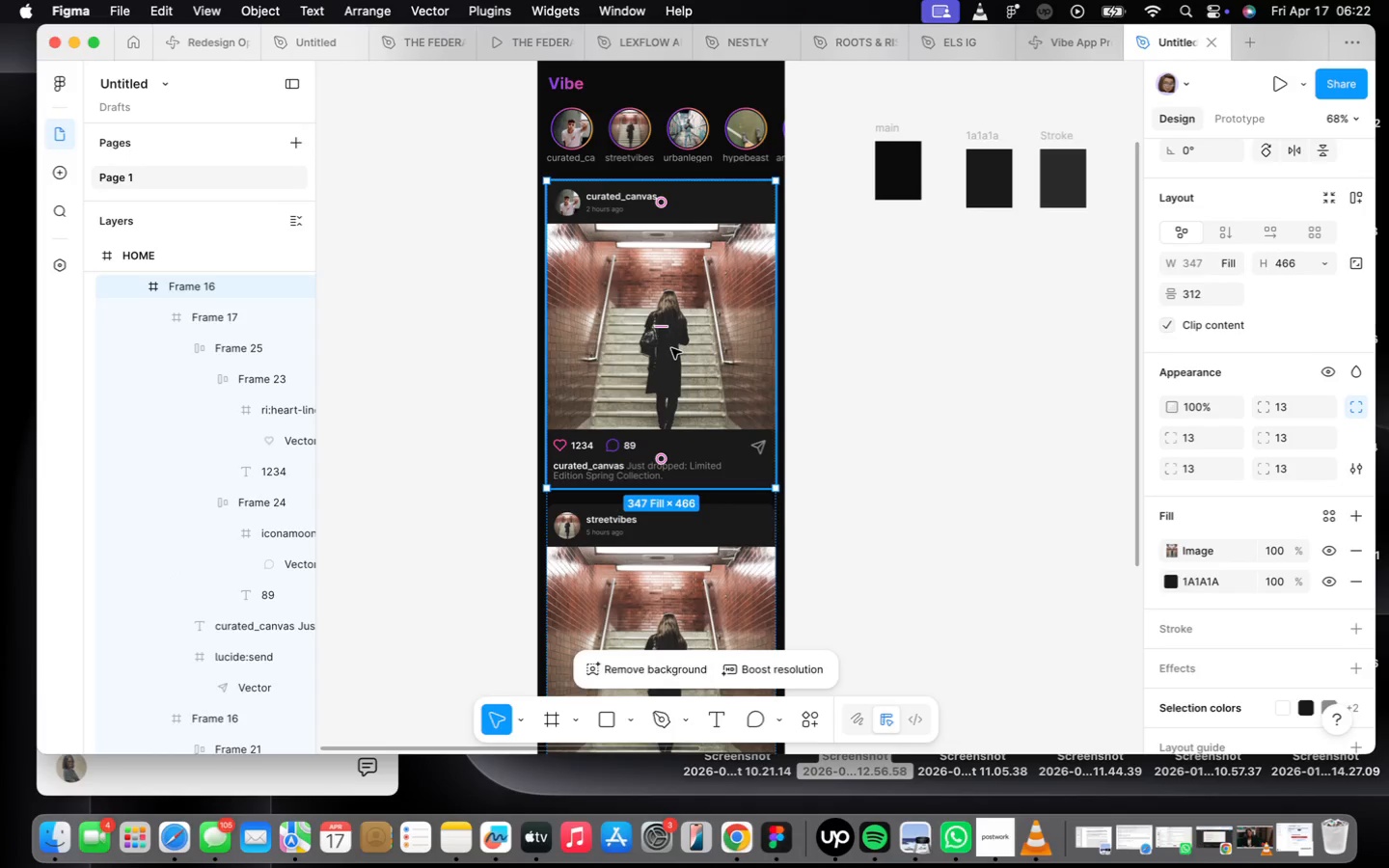 
triple_click([671, 348])
 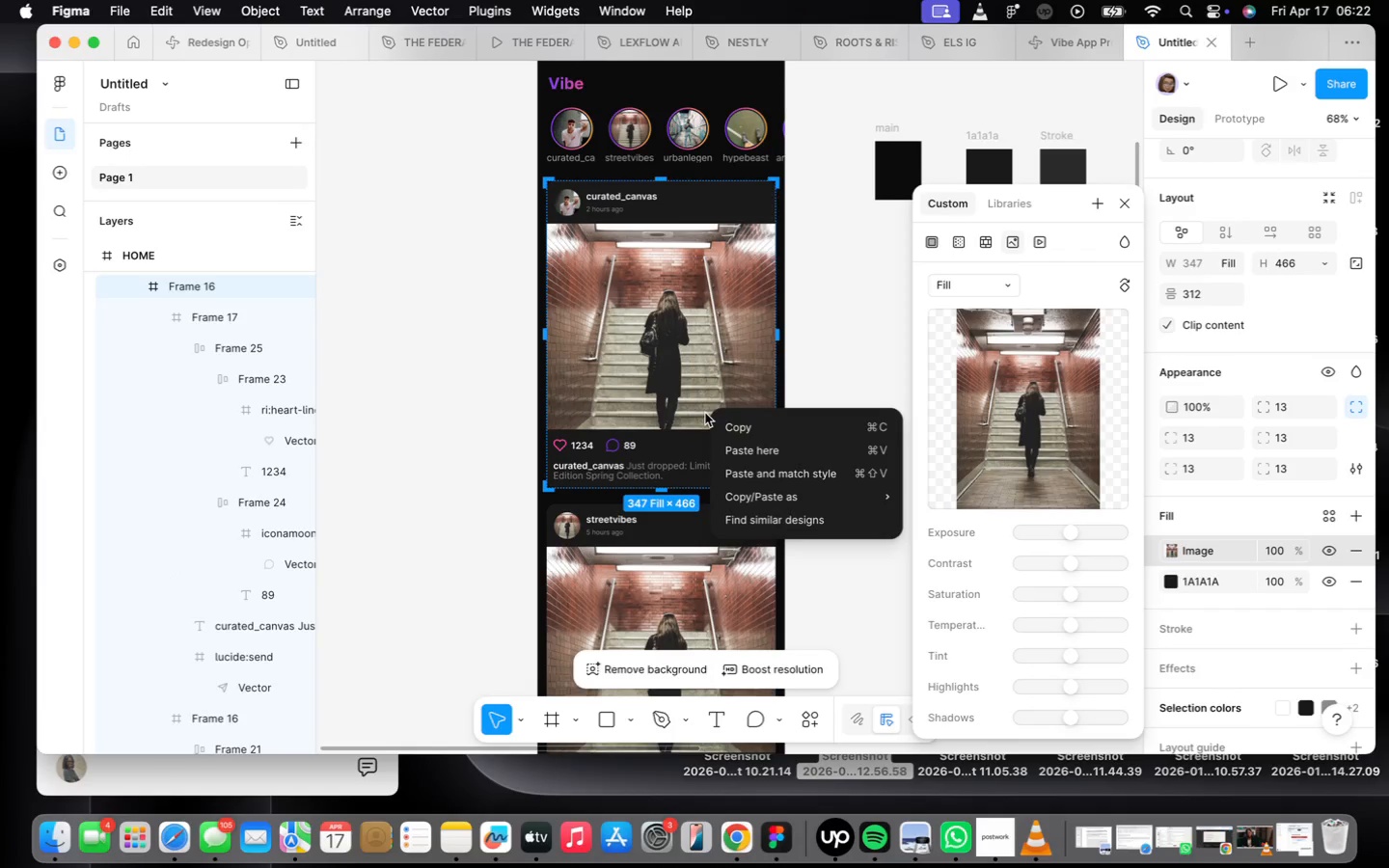 
left_click([761, 470])
 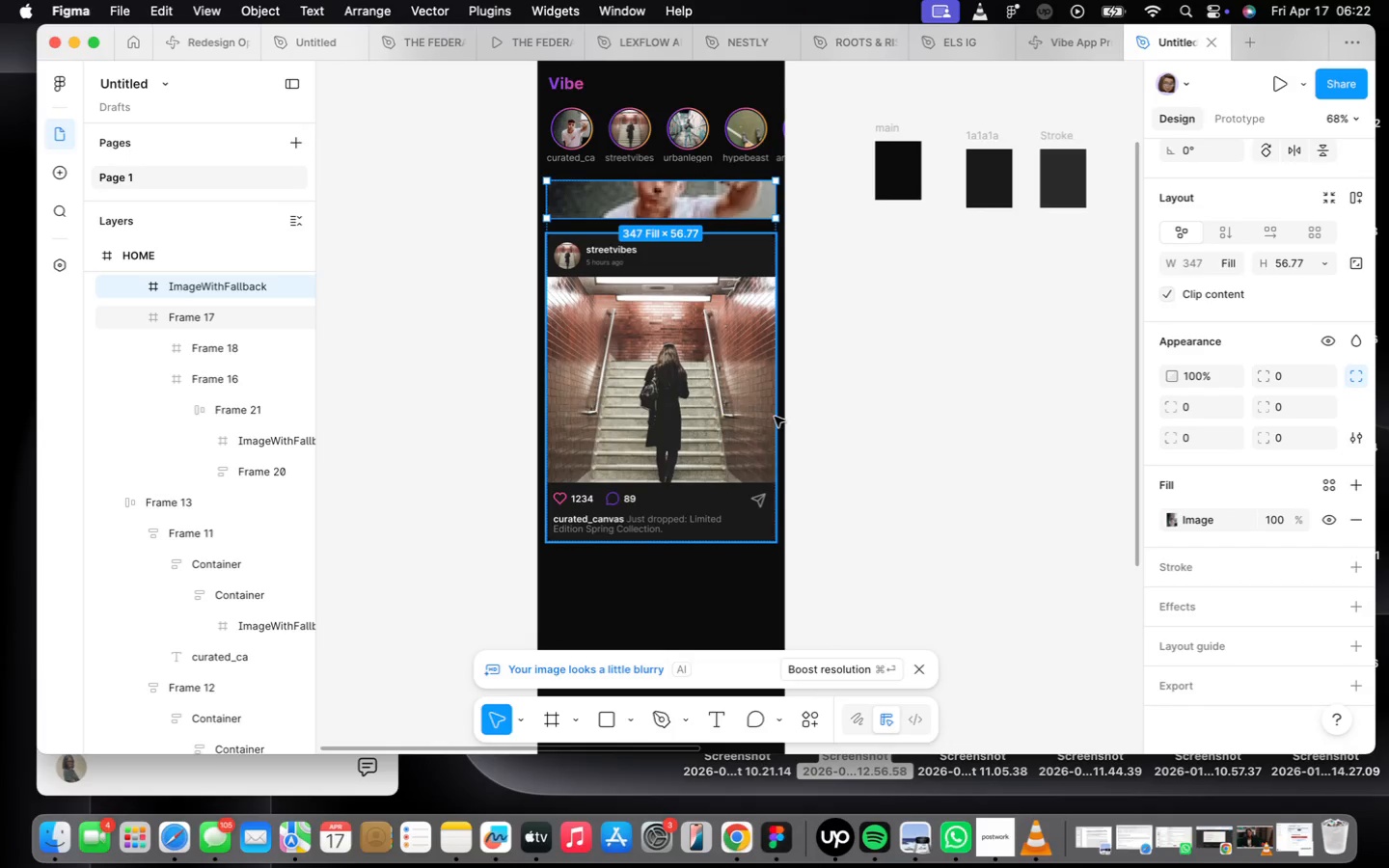 
key(Meta+Z)
 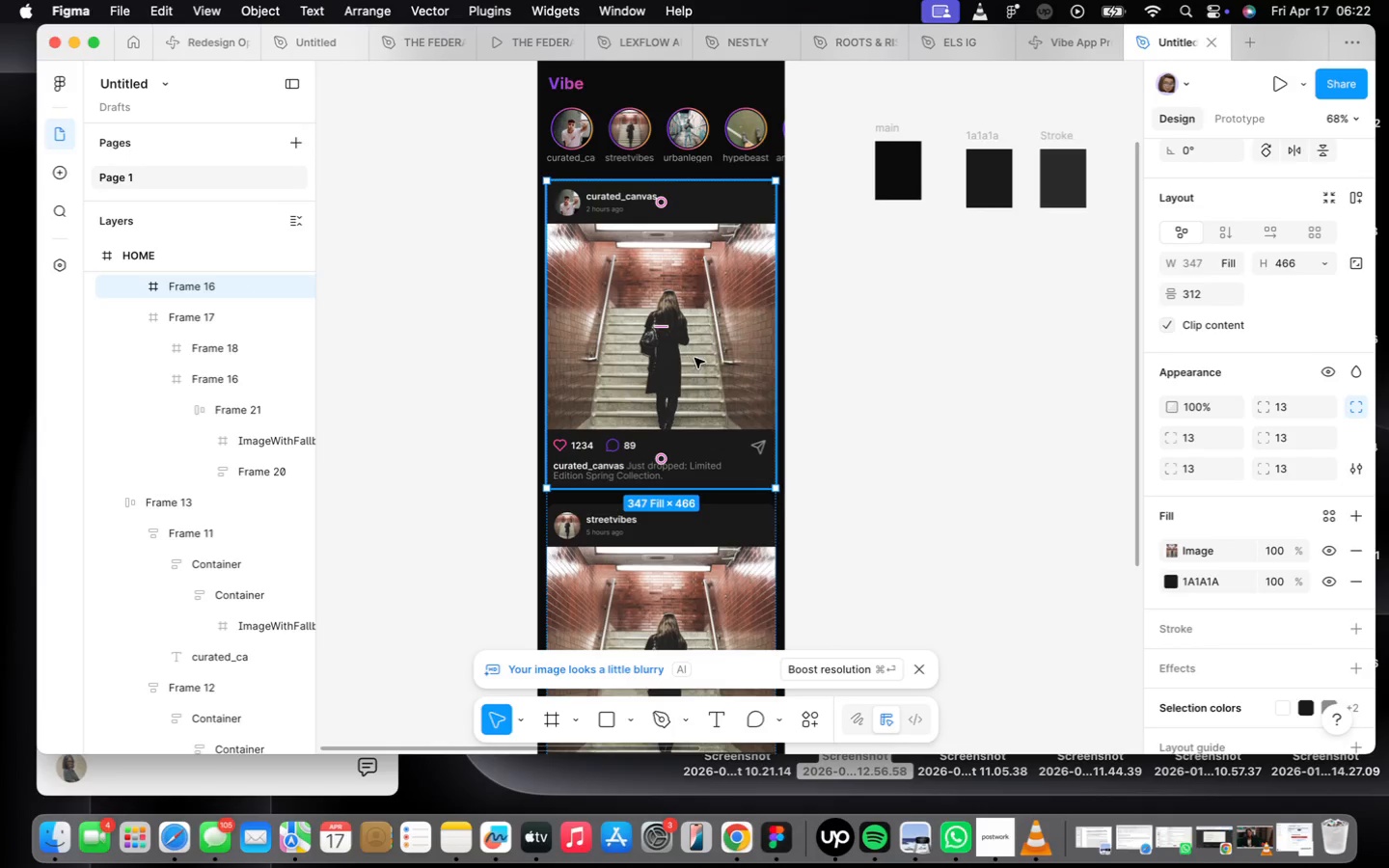 
scroll: coordinate [694, 360], scroll_direction: none, amount: 0.0
 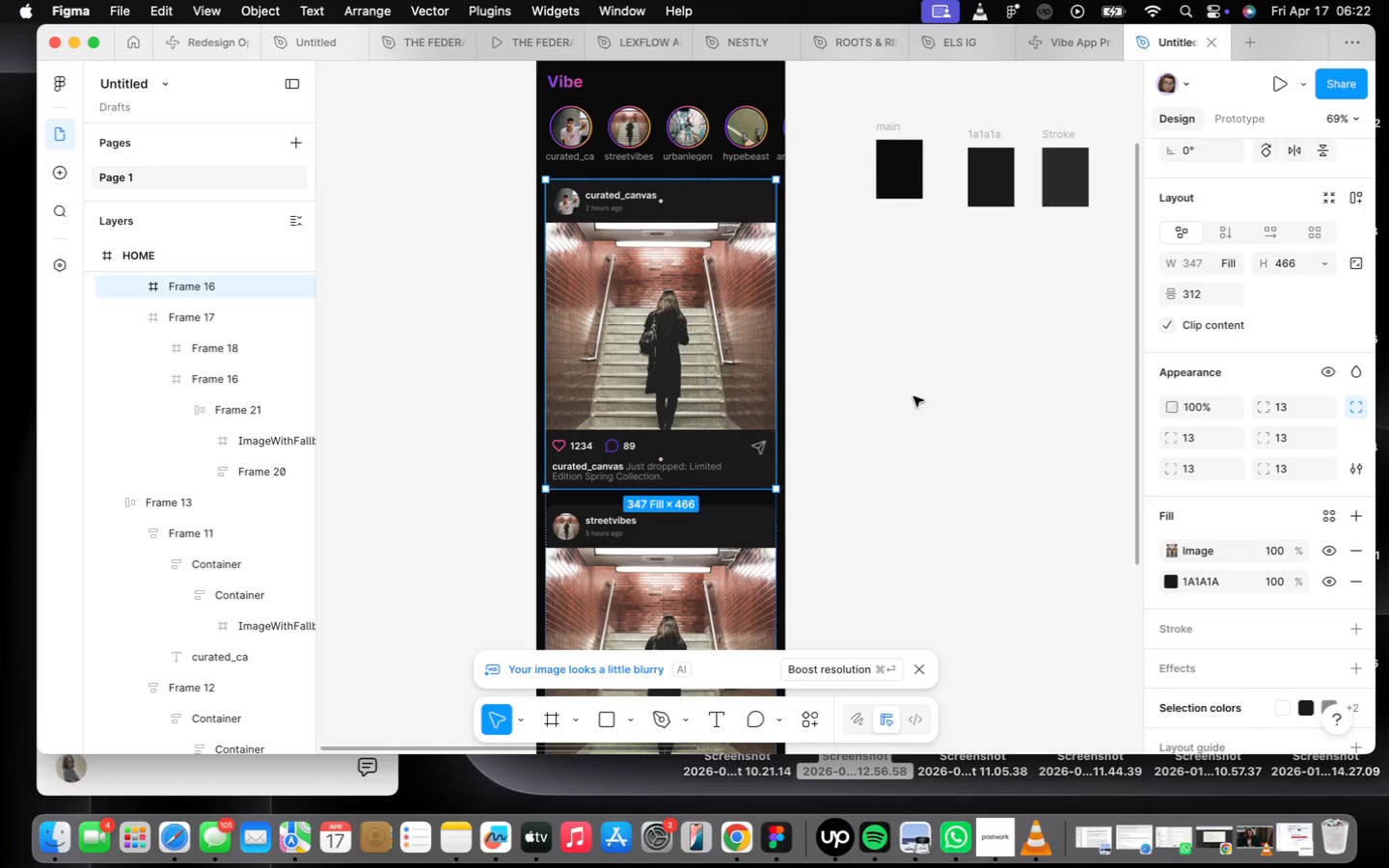 
right_click([863, 420])
 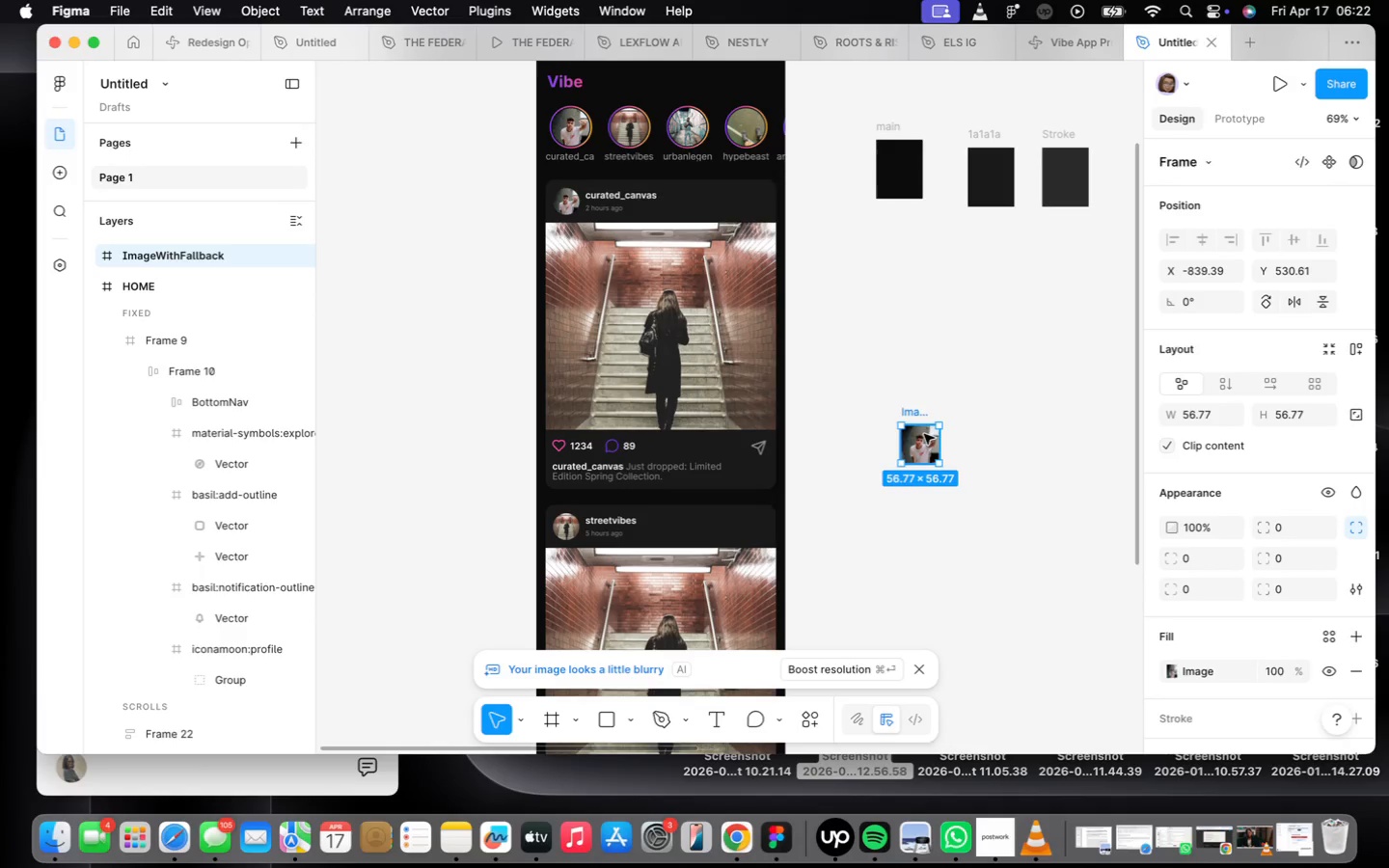 
double_click([639, 304])
 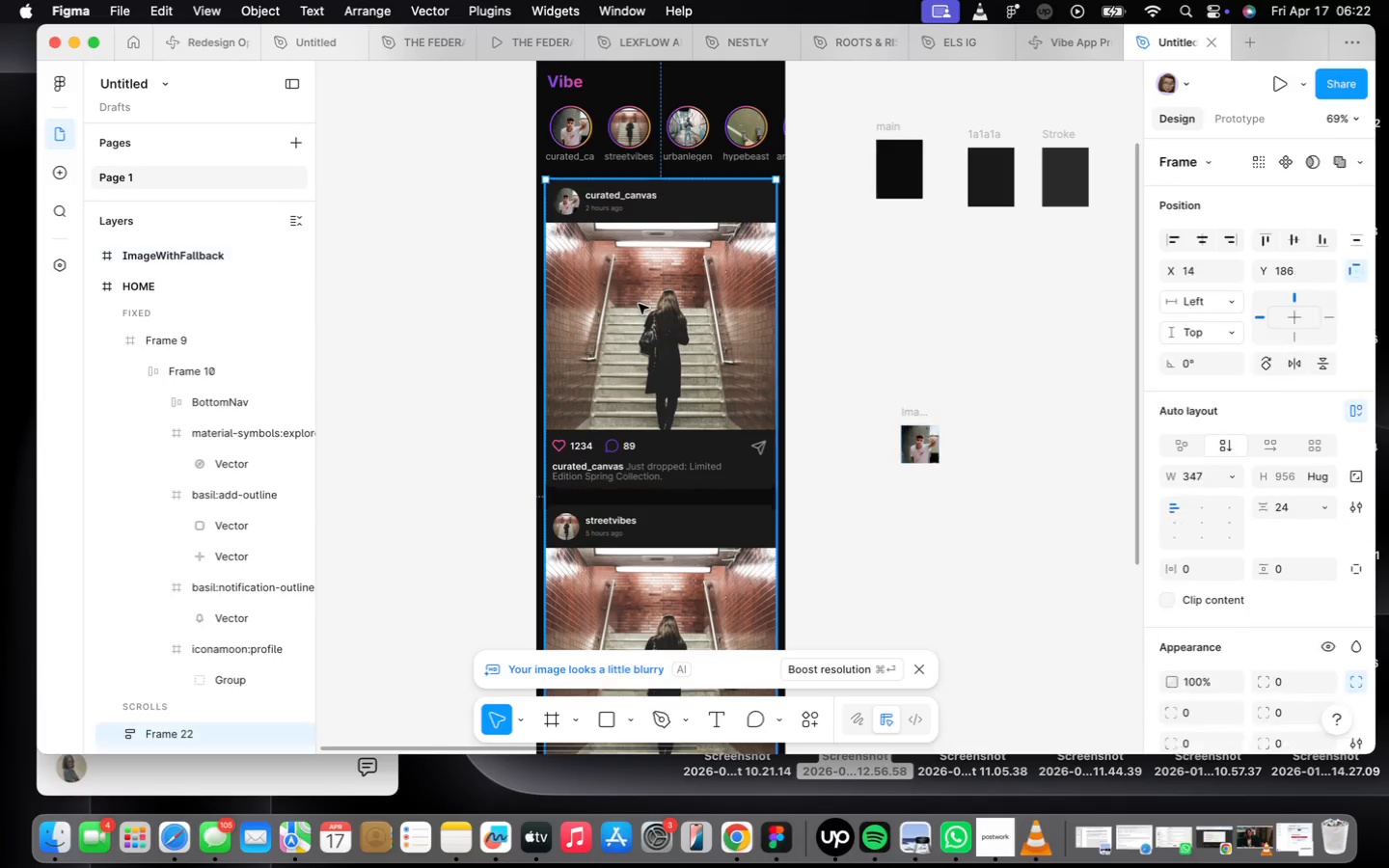 
triple_click([639, 304])
 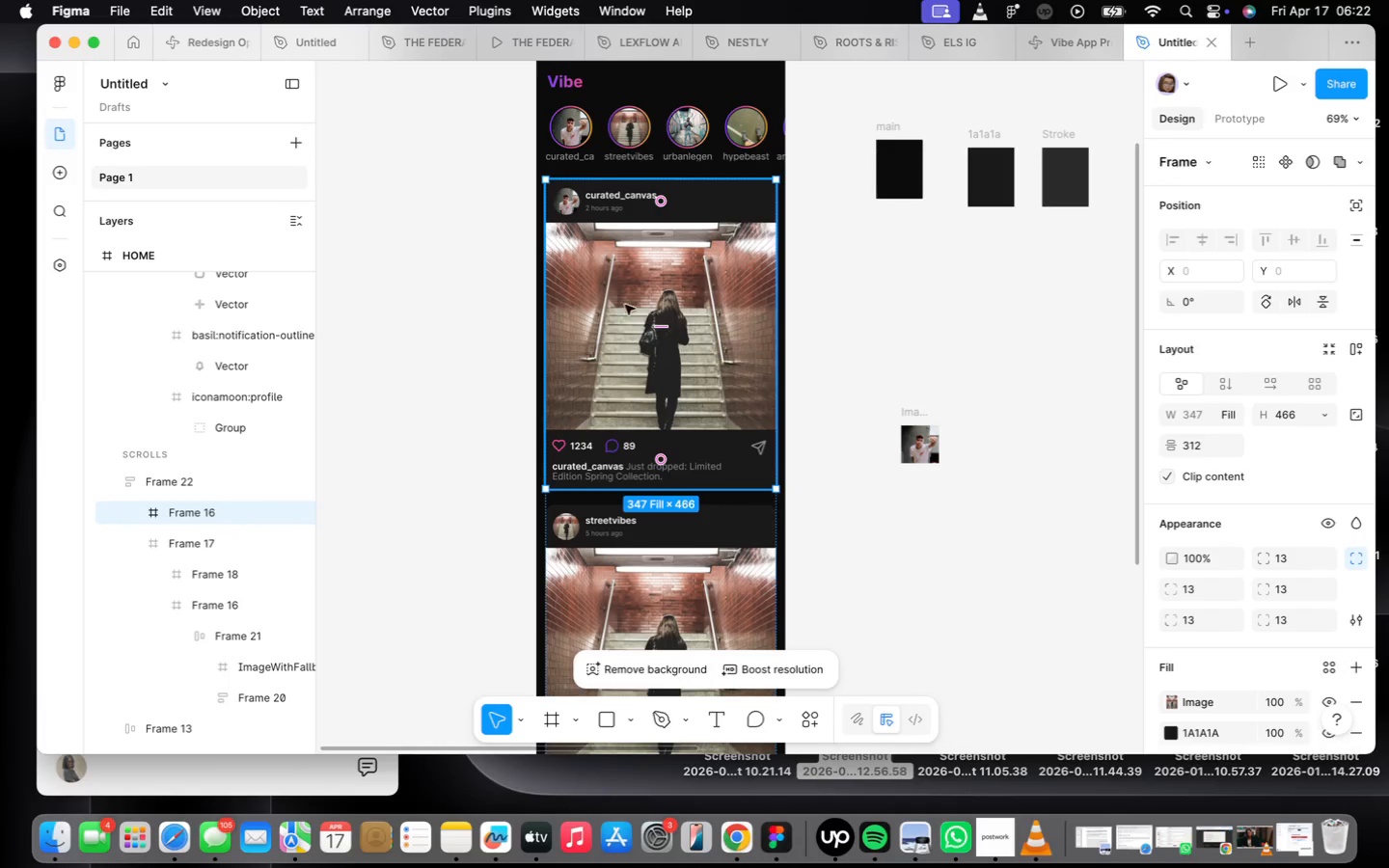 
scroll: coordinate [754, 354], scroll_direction: down, amount: 2.0
 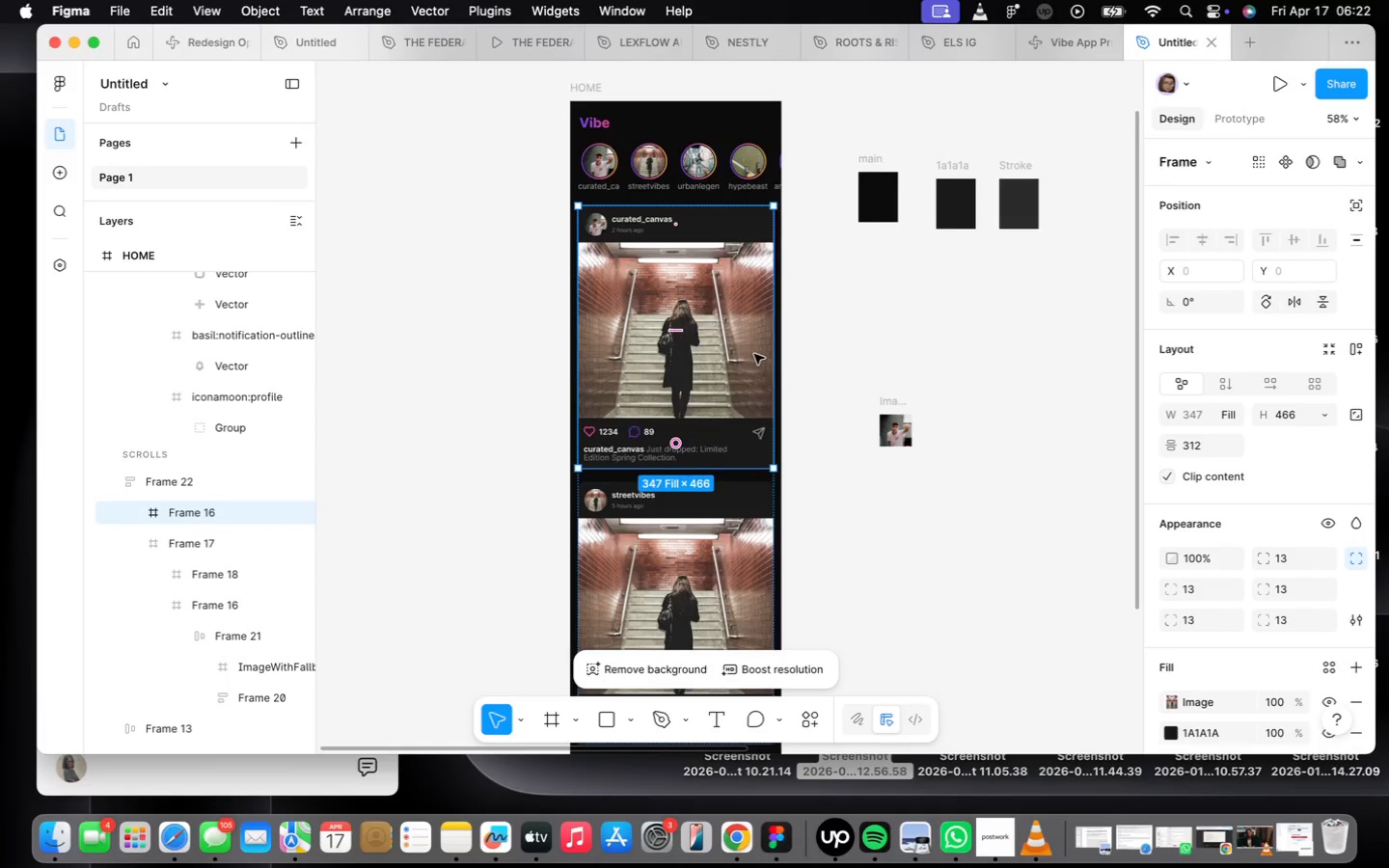 
scroll: coordinate [753, 354], scroll_direction: up, amount: 7.0
 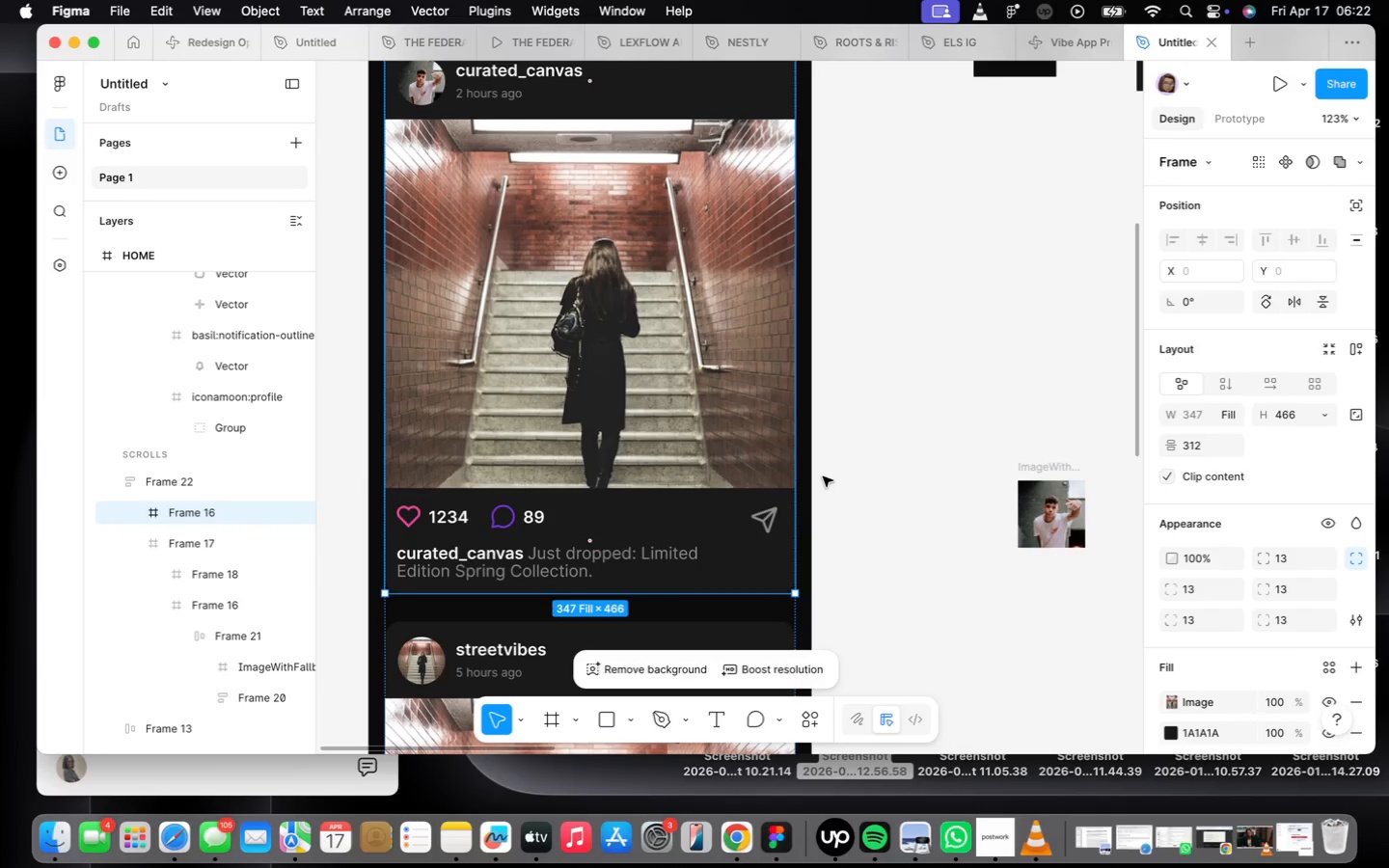 
scroll: coordinate [809, 466], scroll_direction: down, amount: 5.0
 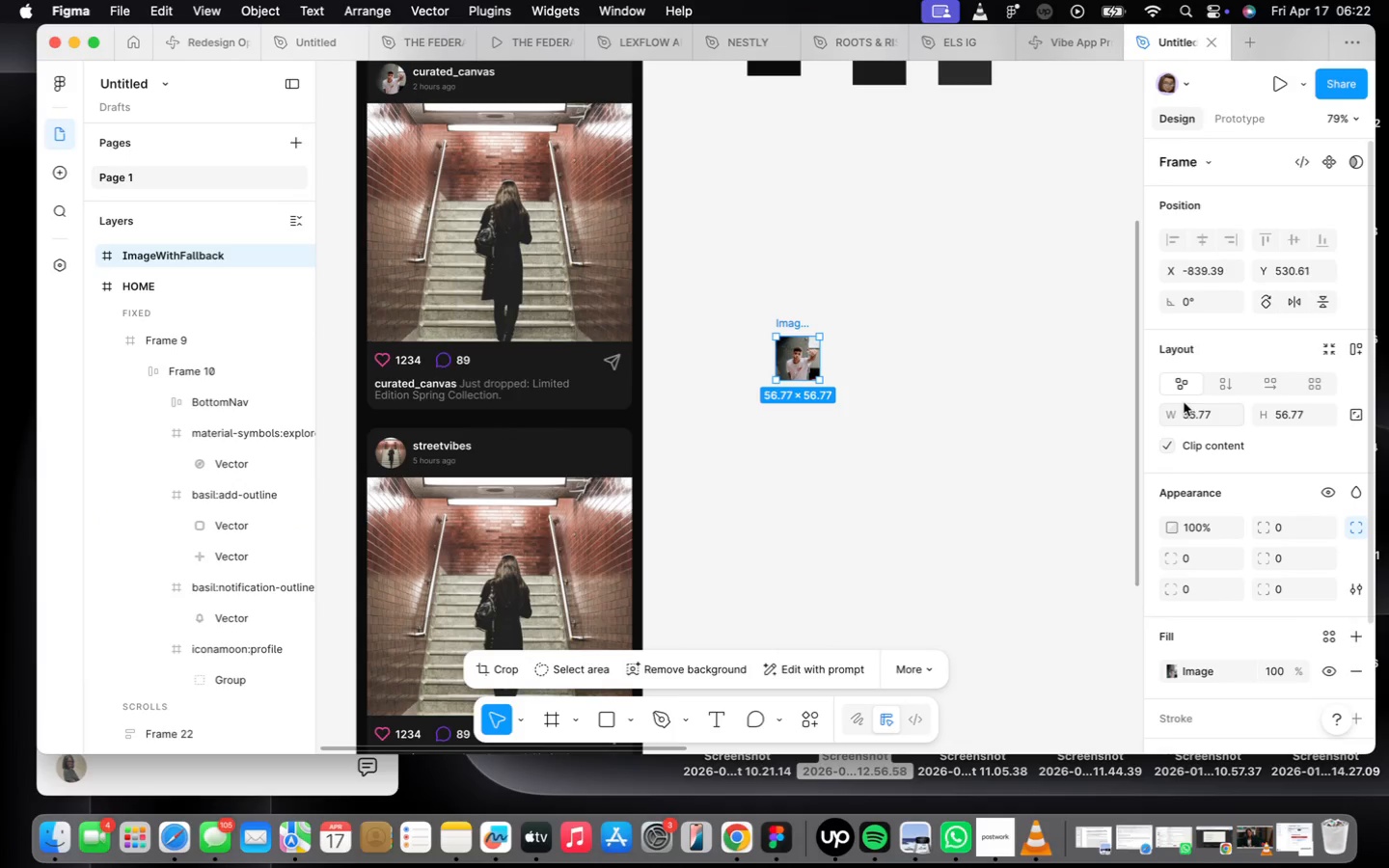 
type(347)
 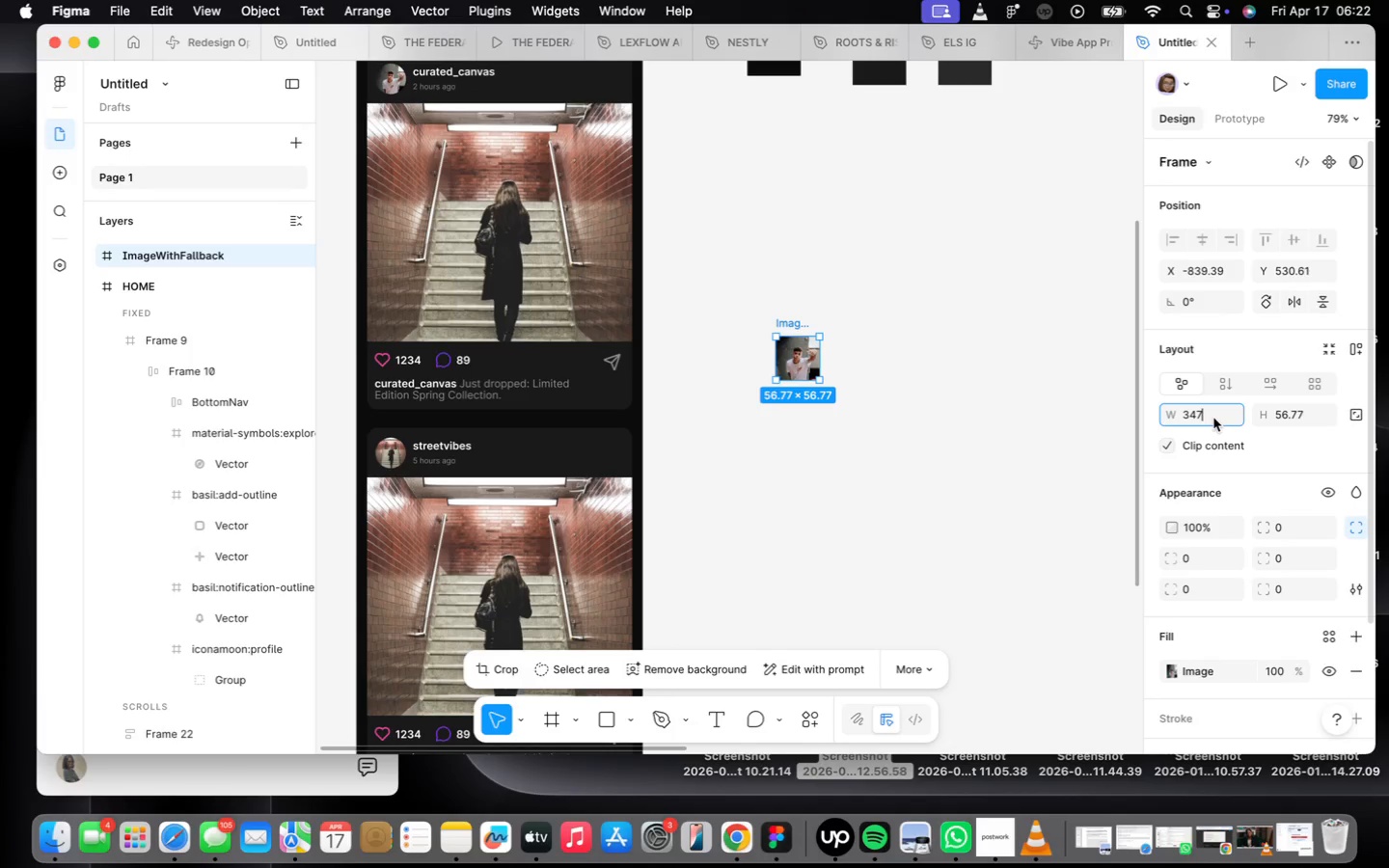 
key(Enter)
 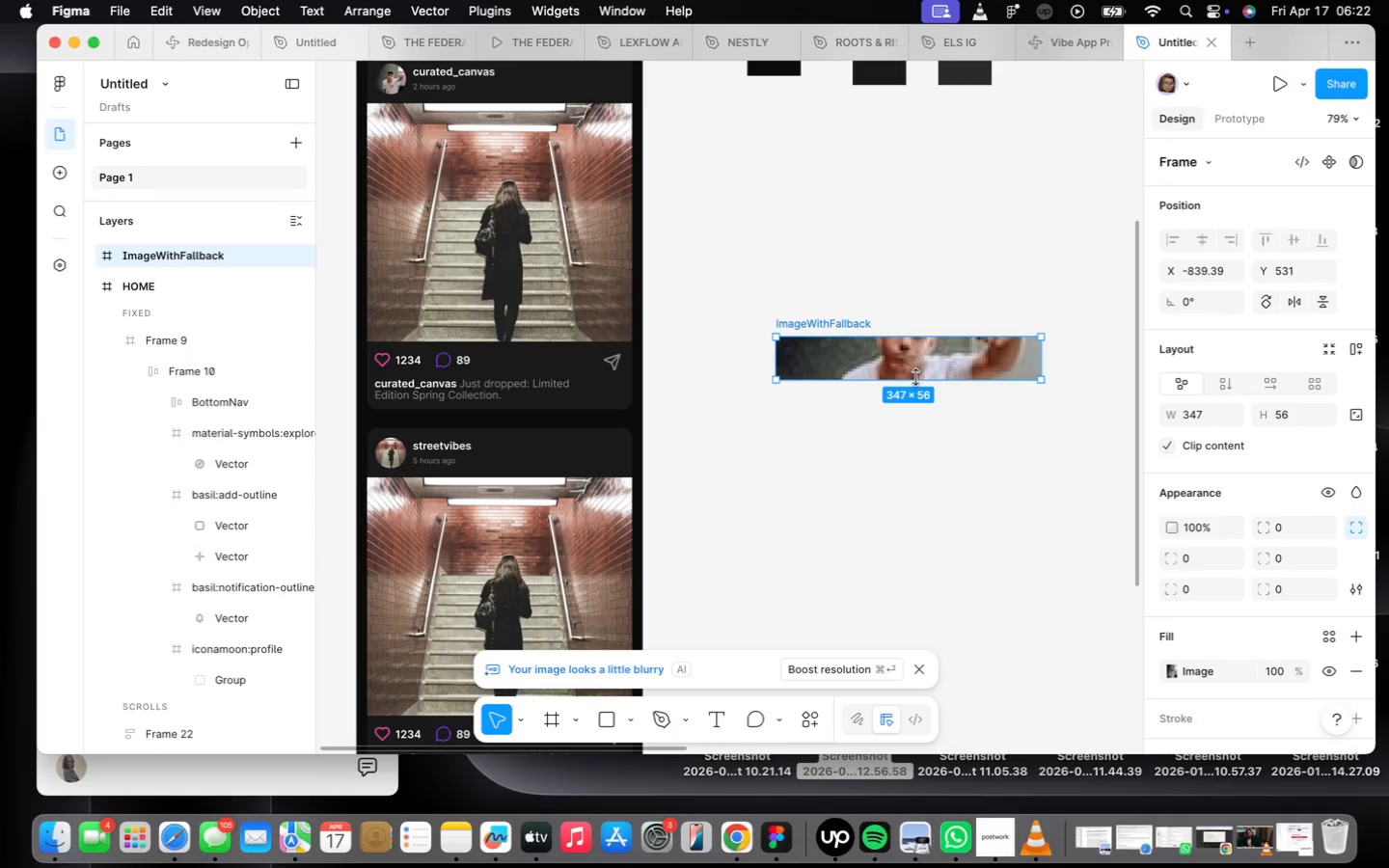 
key(Backspace)
 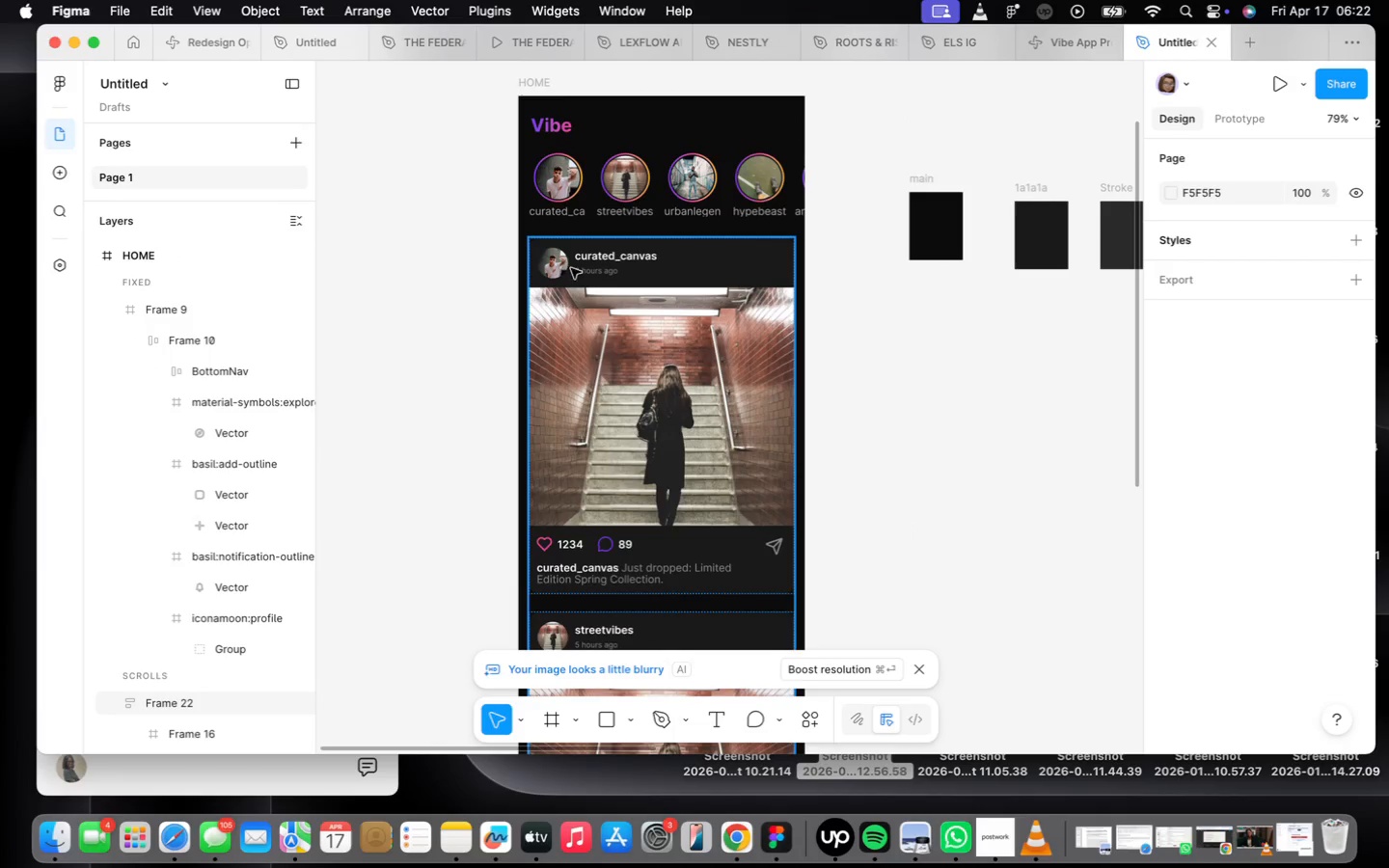 
scroll: coordinate [576, 203], scroll_direction: up, amount: 22.0
 